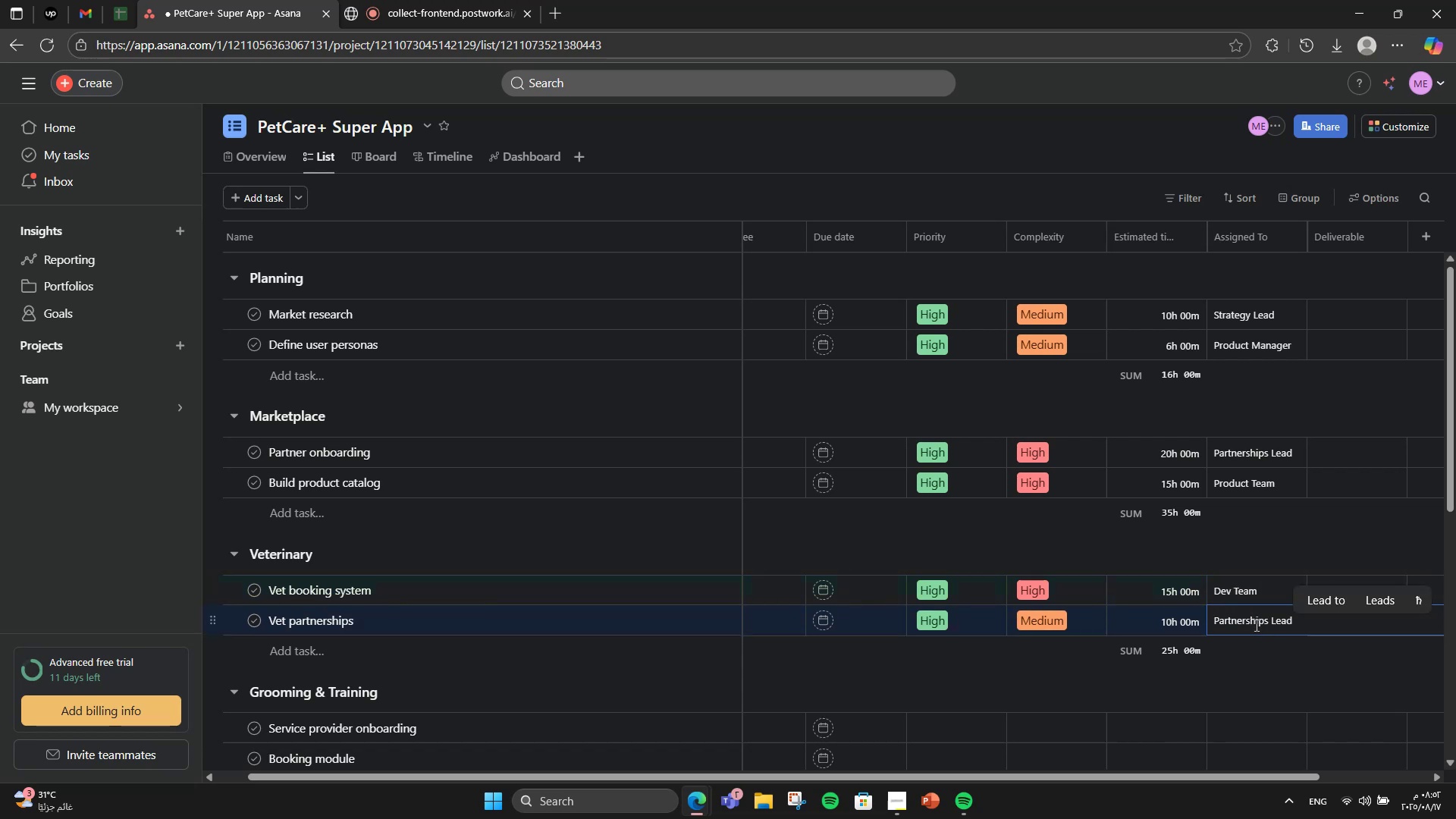 
scroll: coordinate [1259, 566], scroll_direction: up, amount: 9.0
 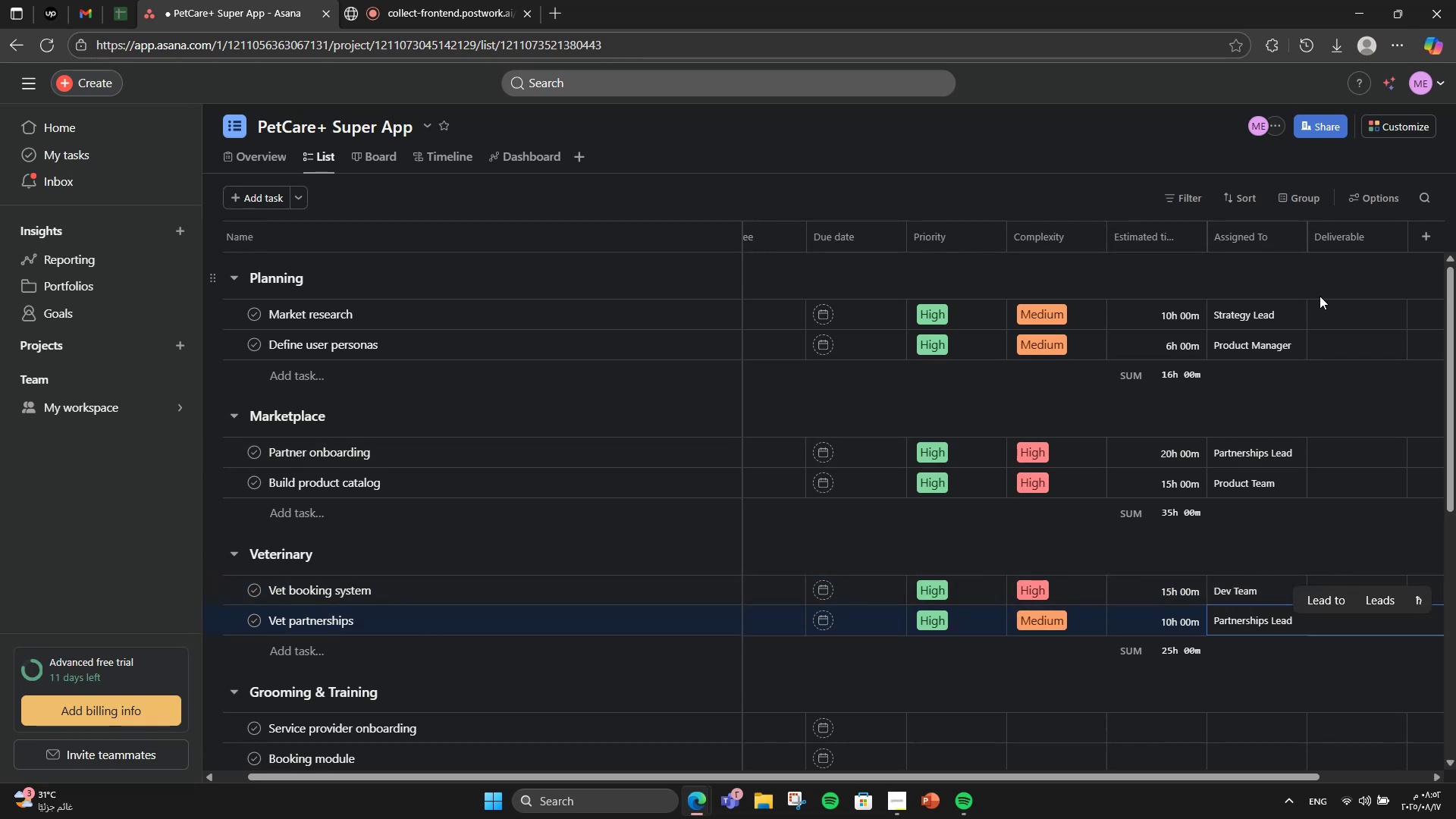 
left_click([1316, 310])
 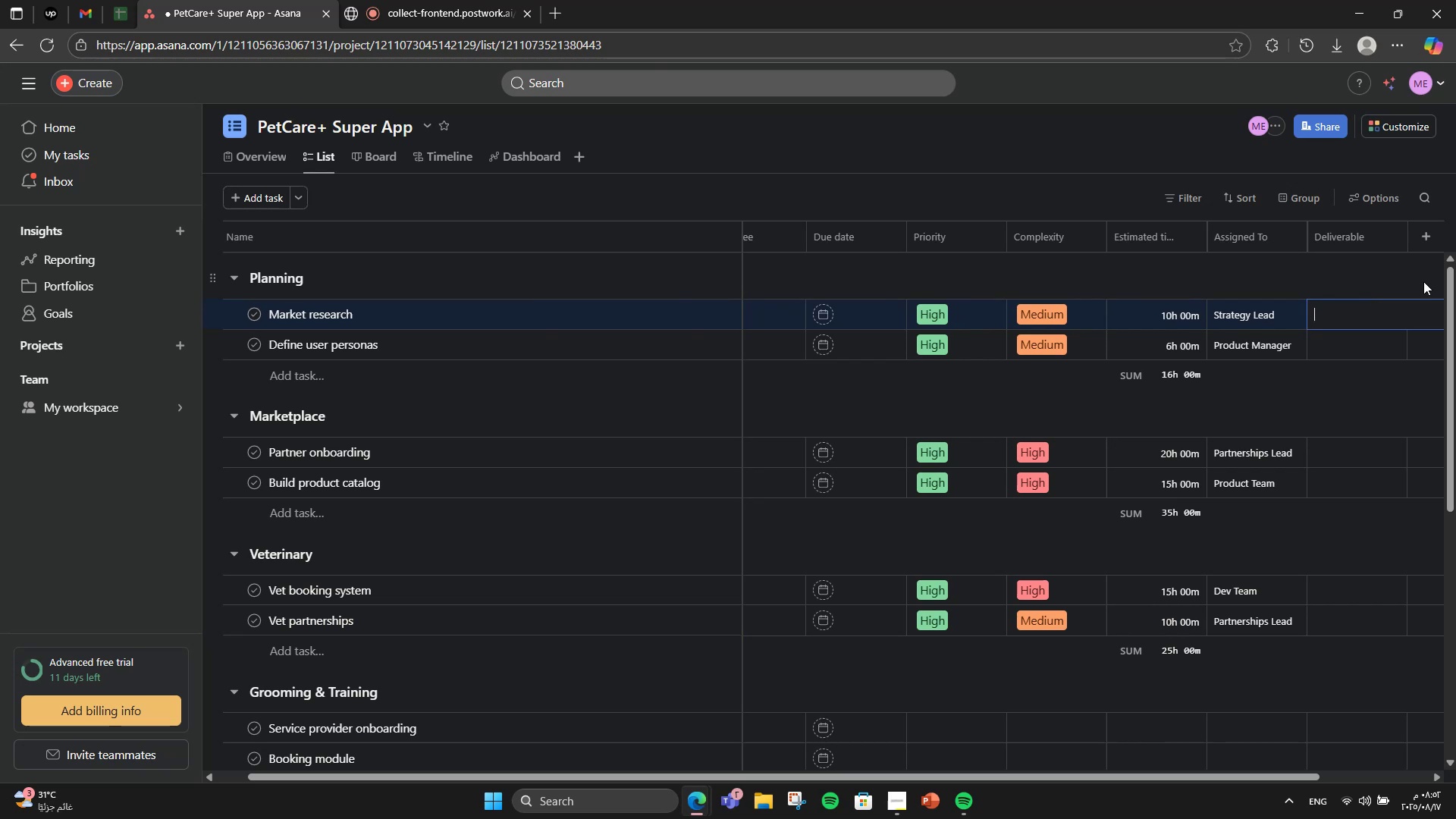 
type(Research Report)
 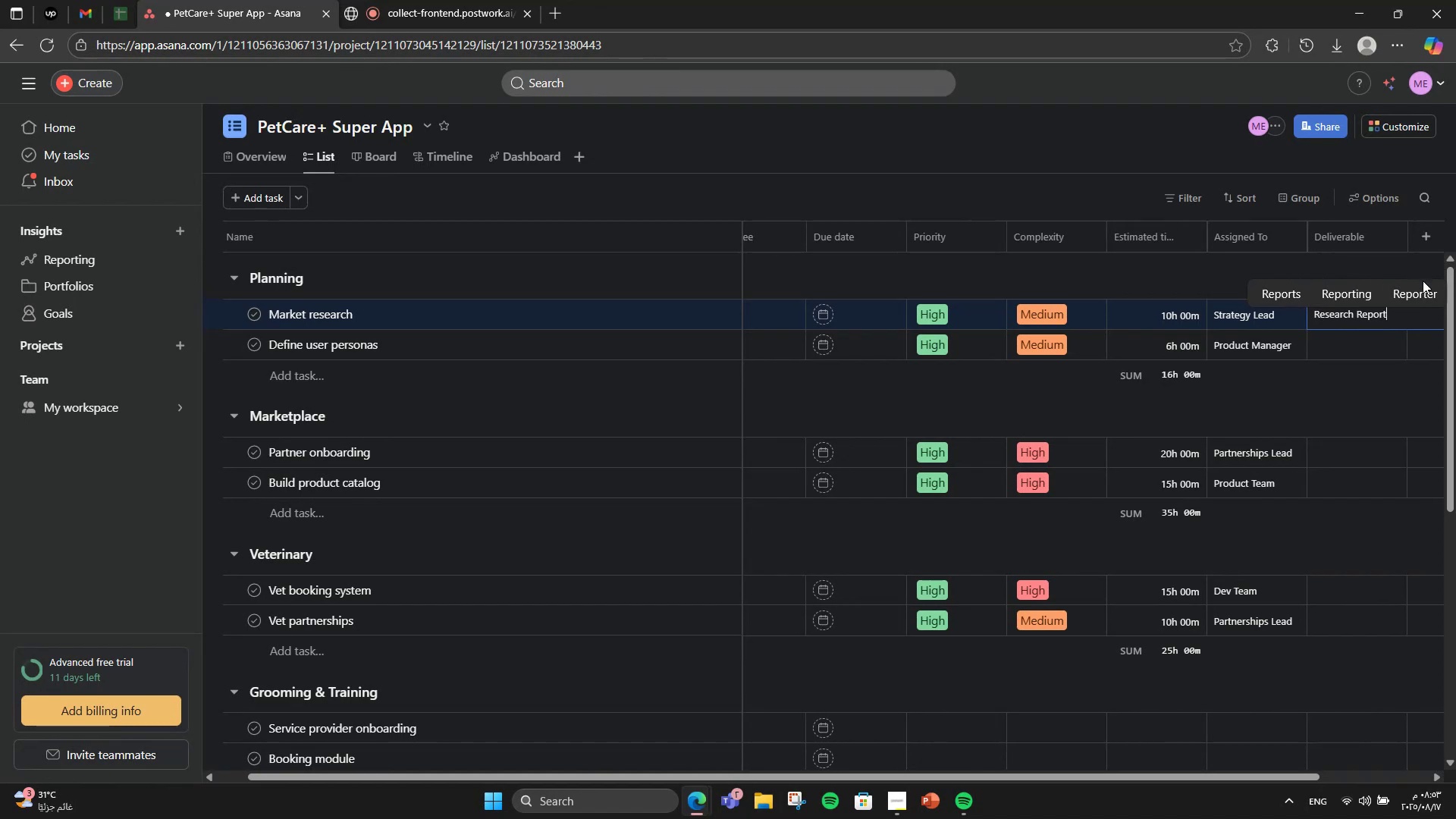 
left_click([1370, 367])
 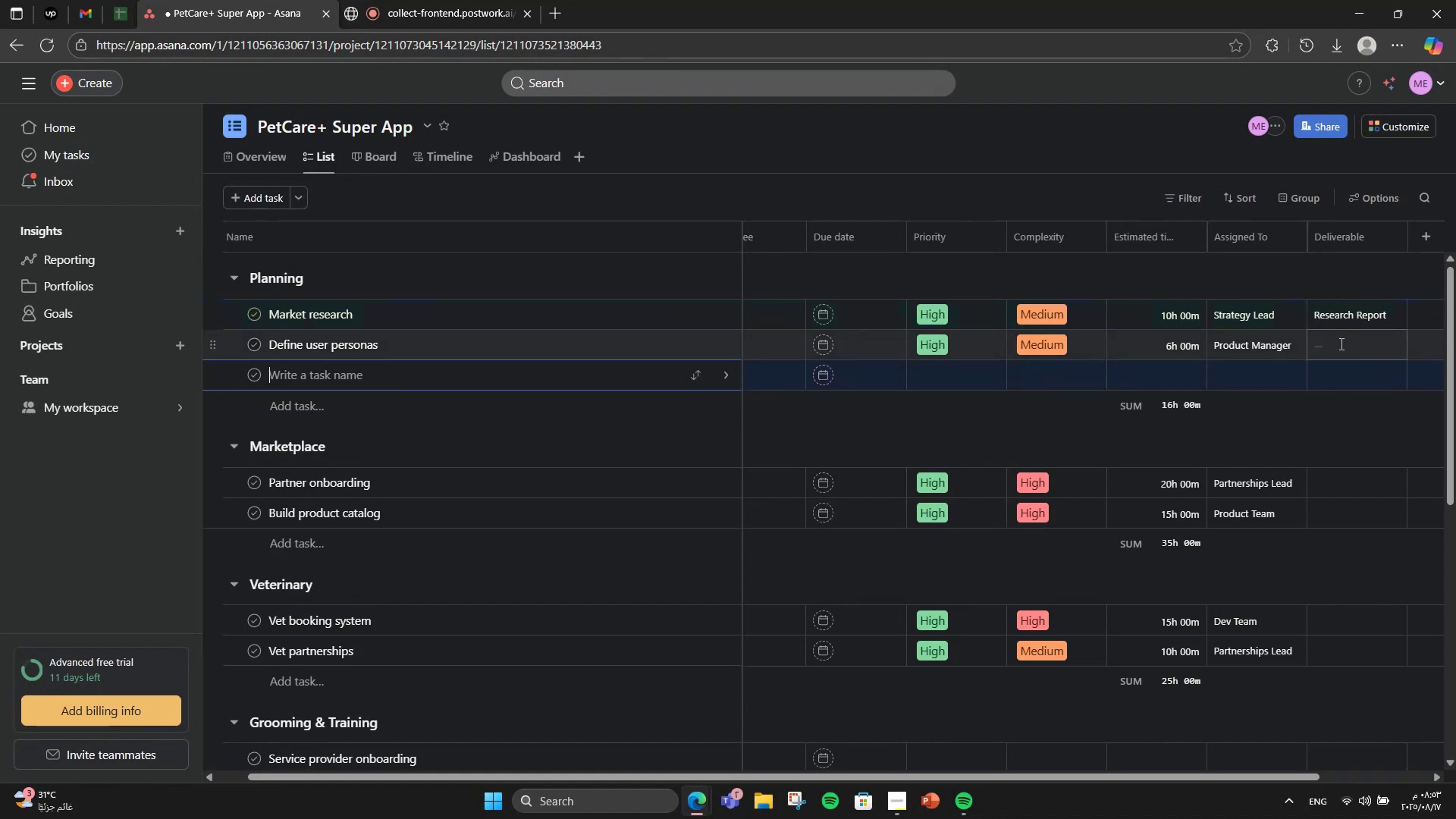 
double_click([1340, 344])
 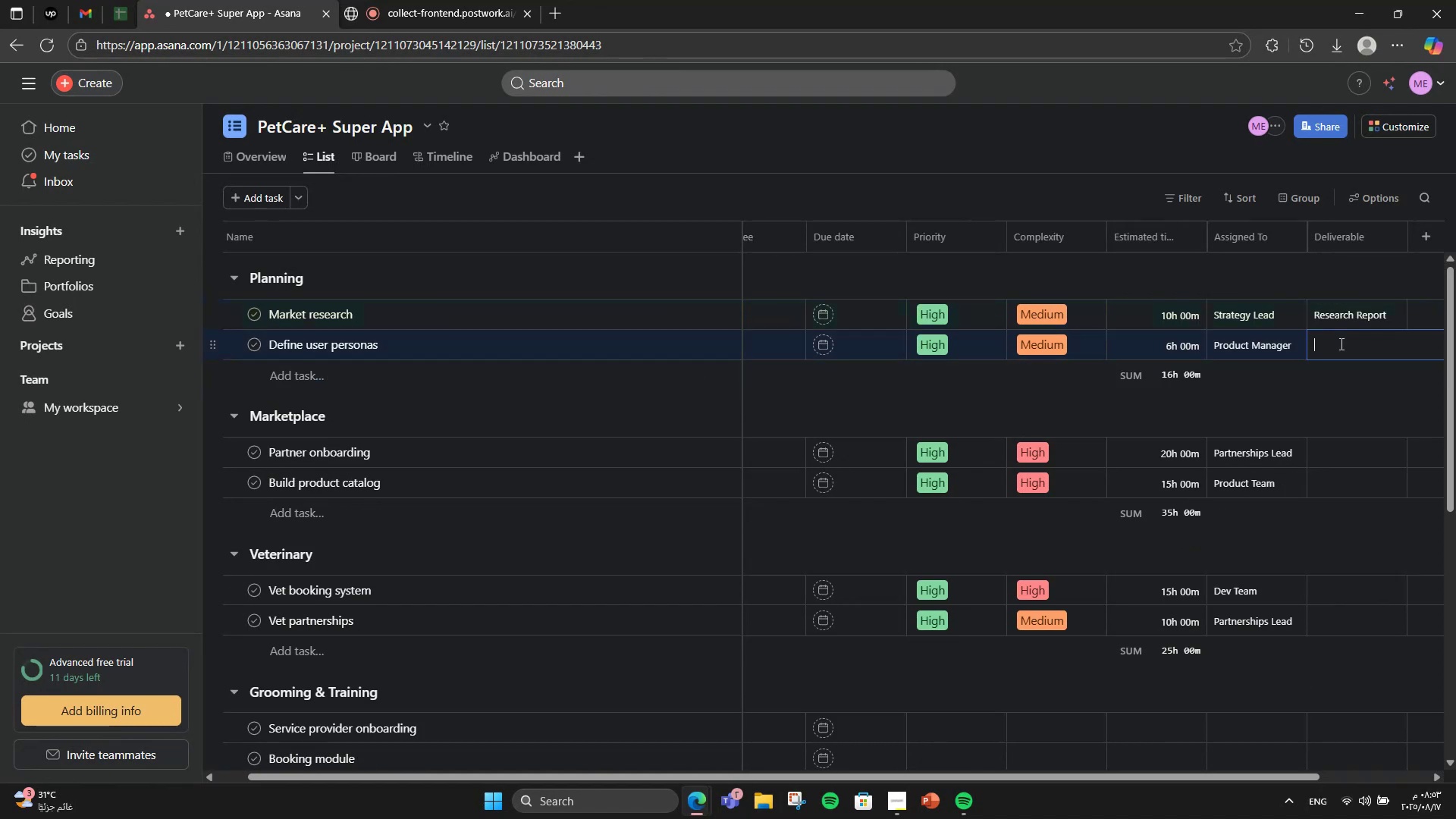 
type(Persona Docs)
 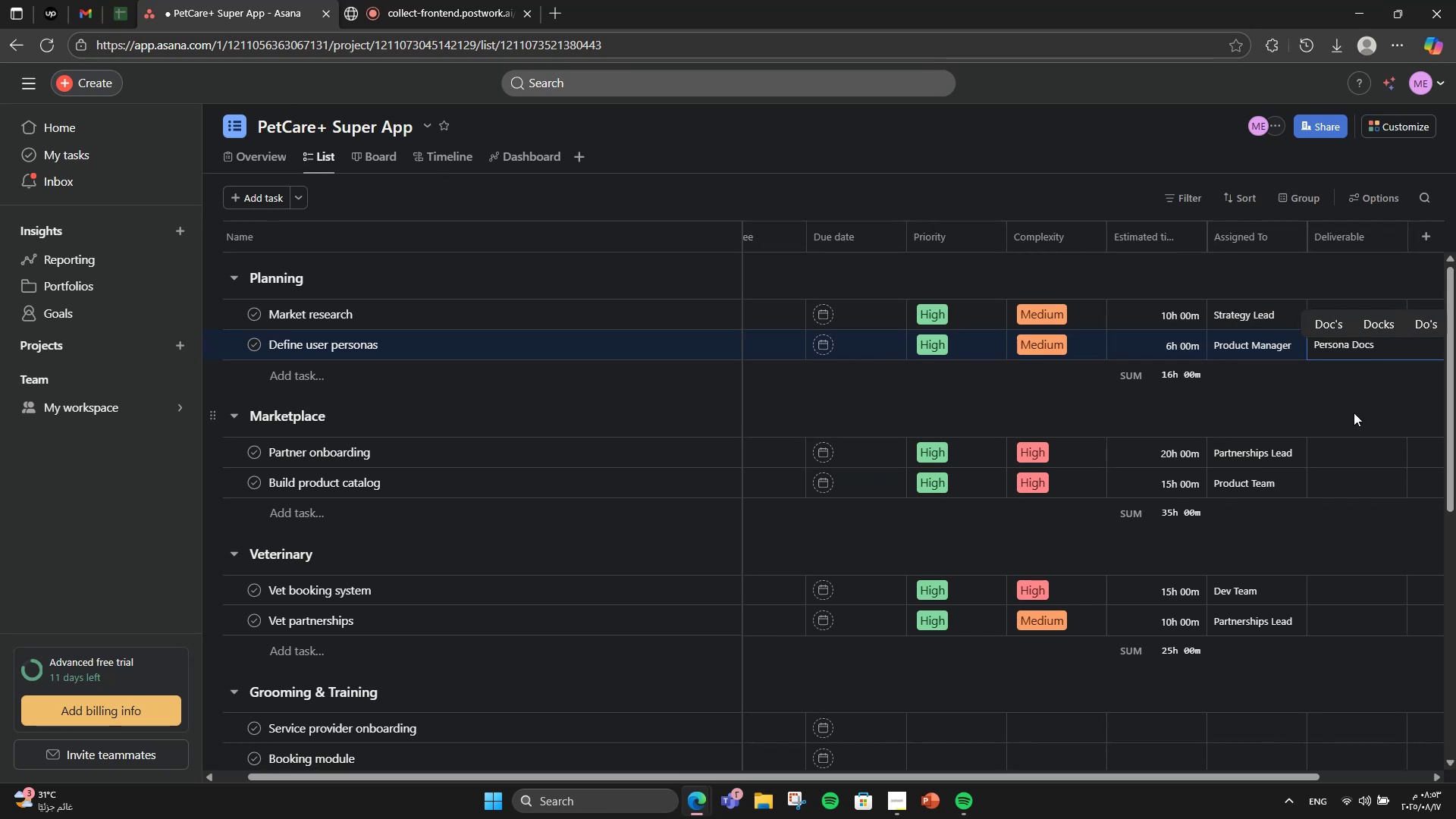 
left_click([1382, 460])
 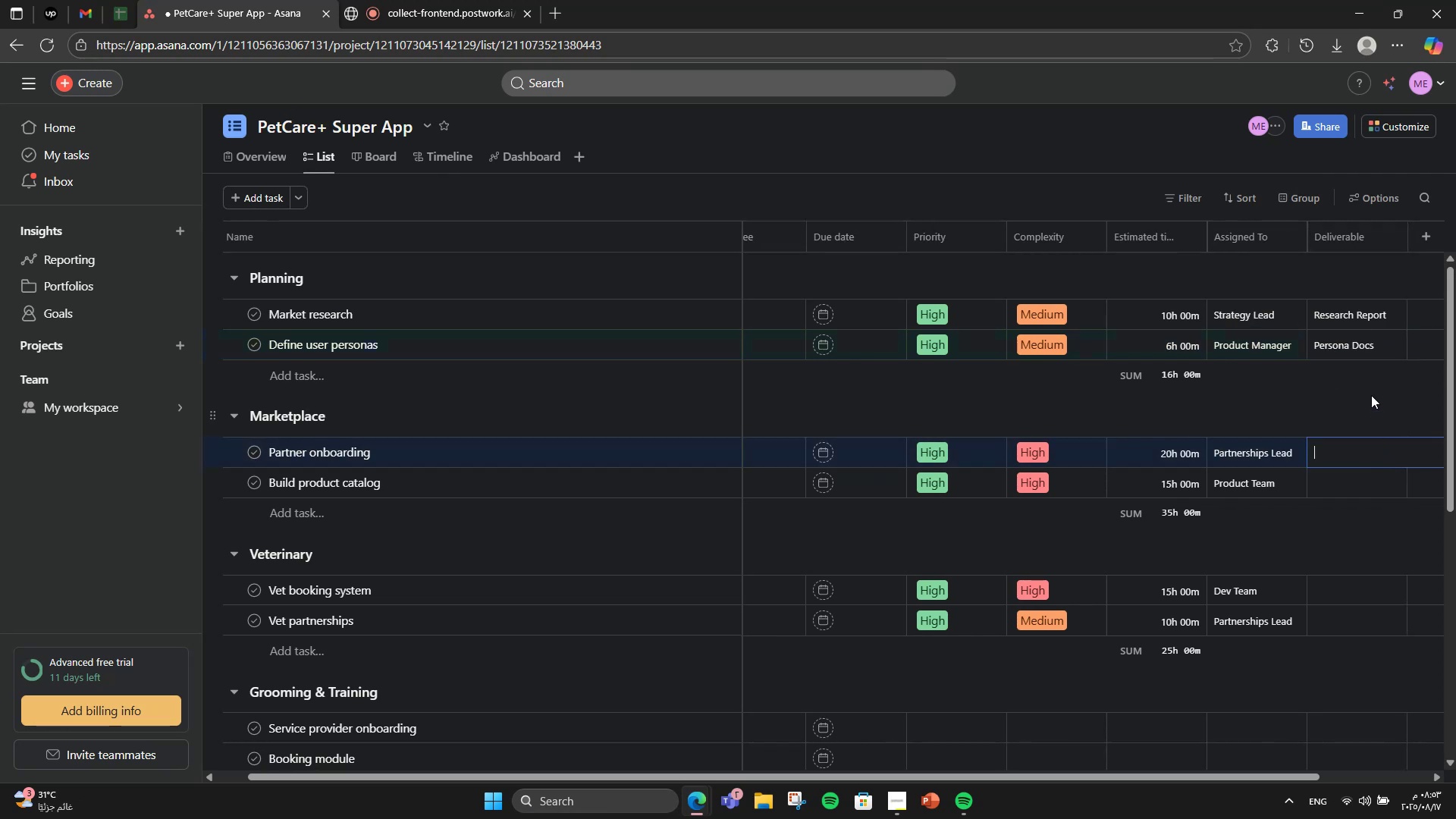 
type(SAIGNED cing)
key(Backspace)
key(Backspace)
type(gned Contracts)
 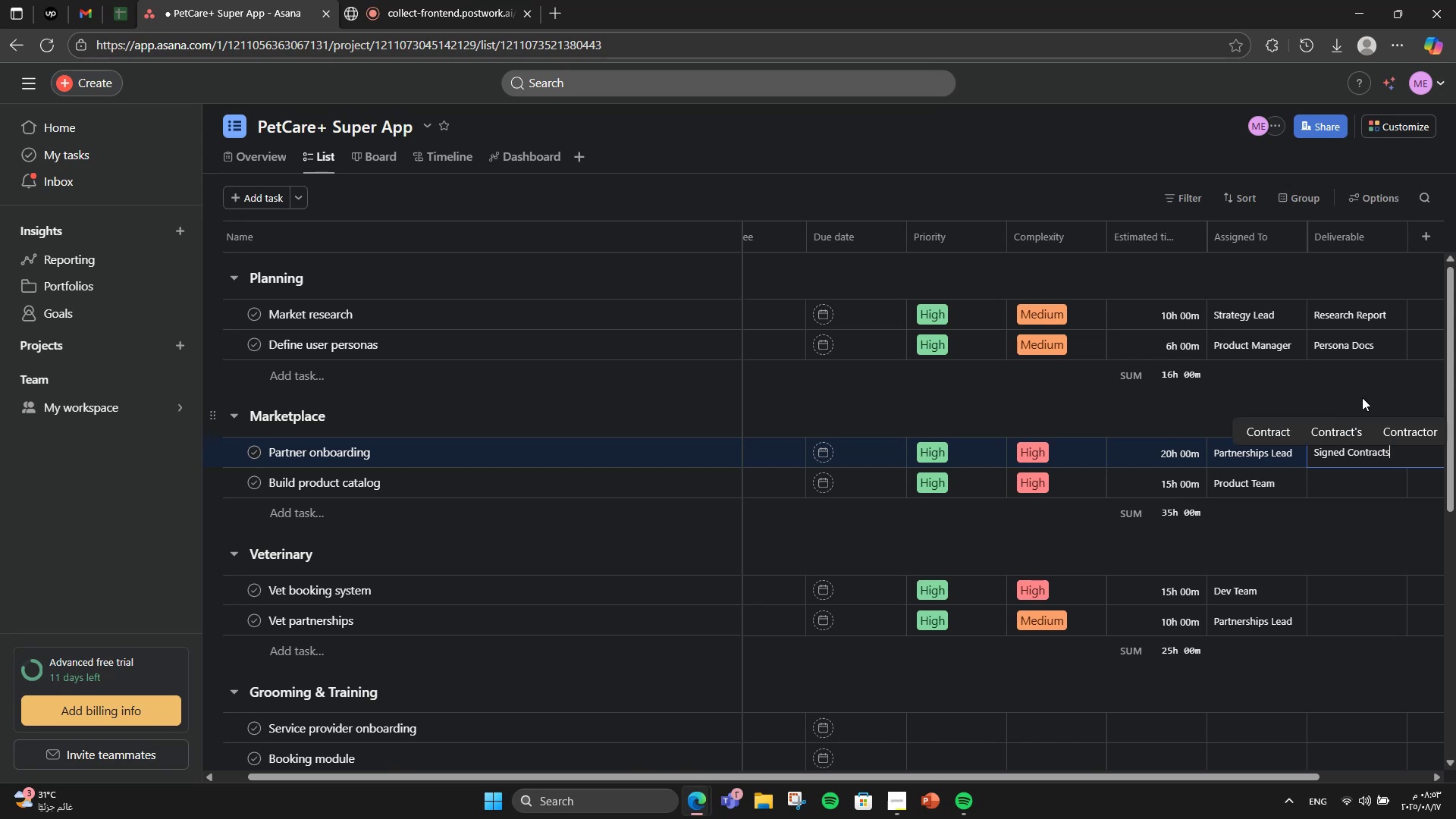 
left_click([1355, 483])
 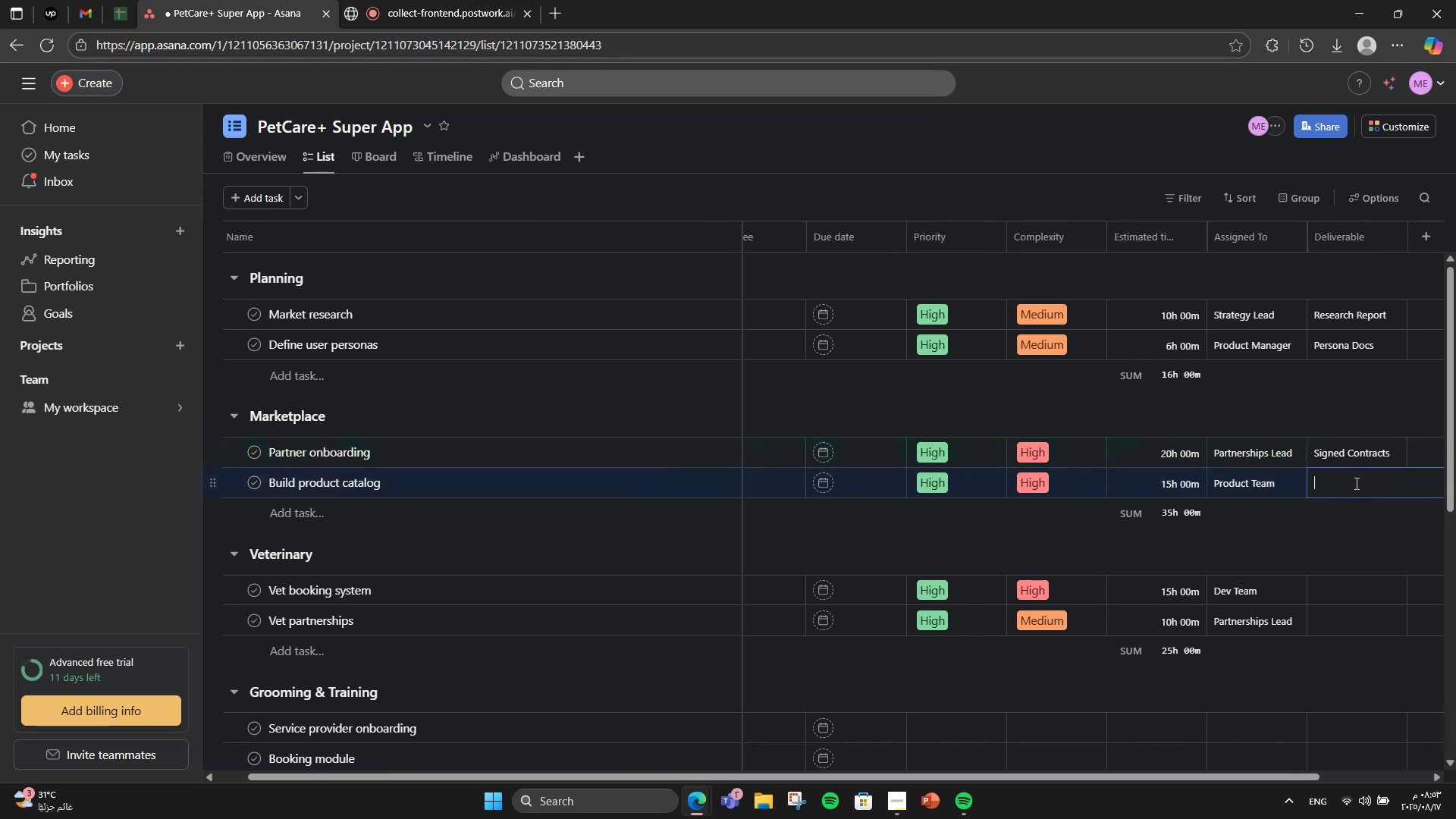 
type(Product Listing)
 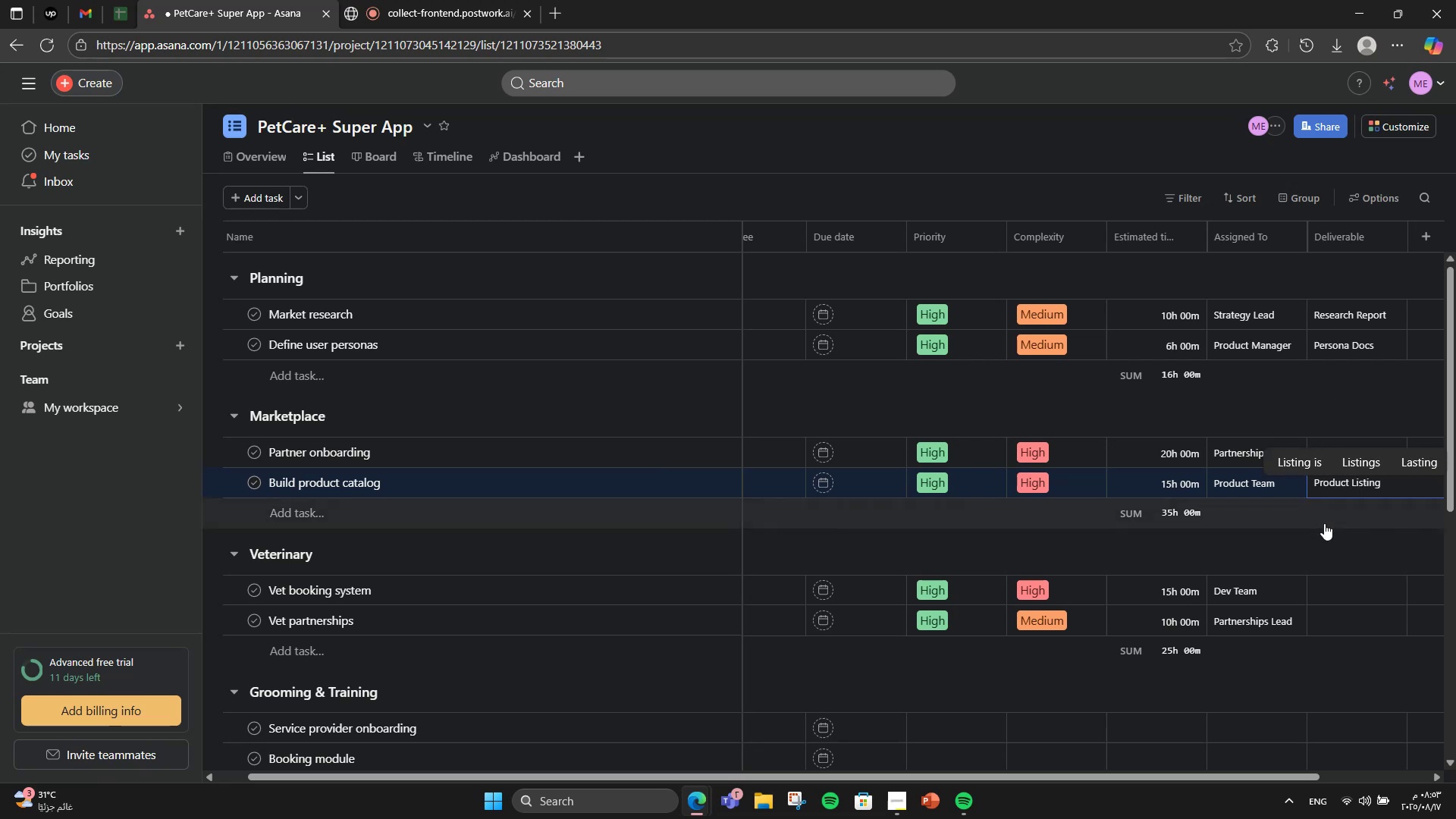 
left_click([1349, 579])
 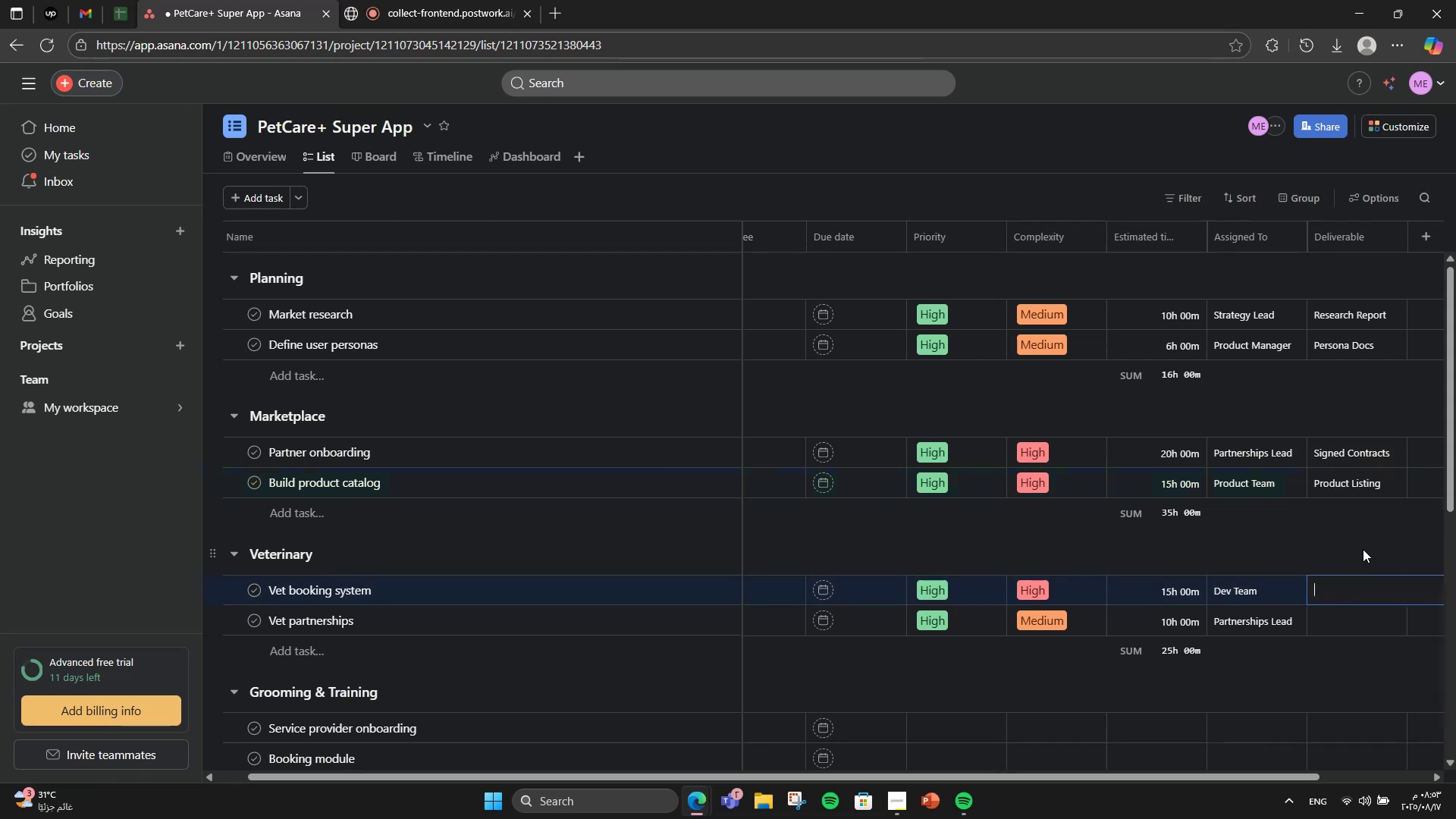 
type(Booking Moduoe)
key(Backspace)
key(Backspace)
type(le)
 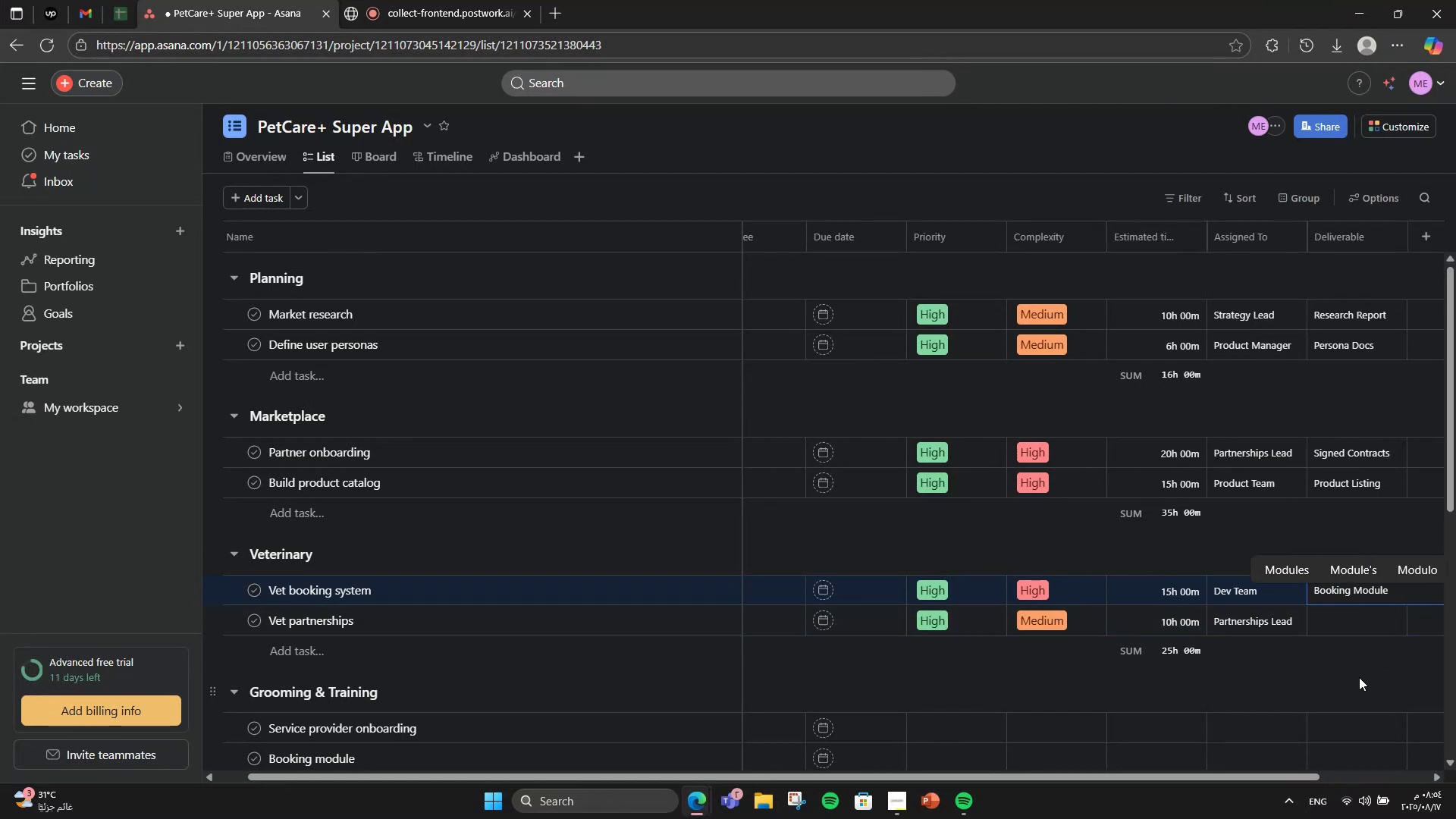 
left_click([1372, 628])
 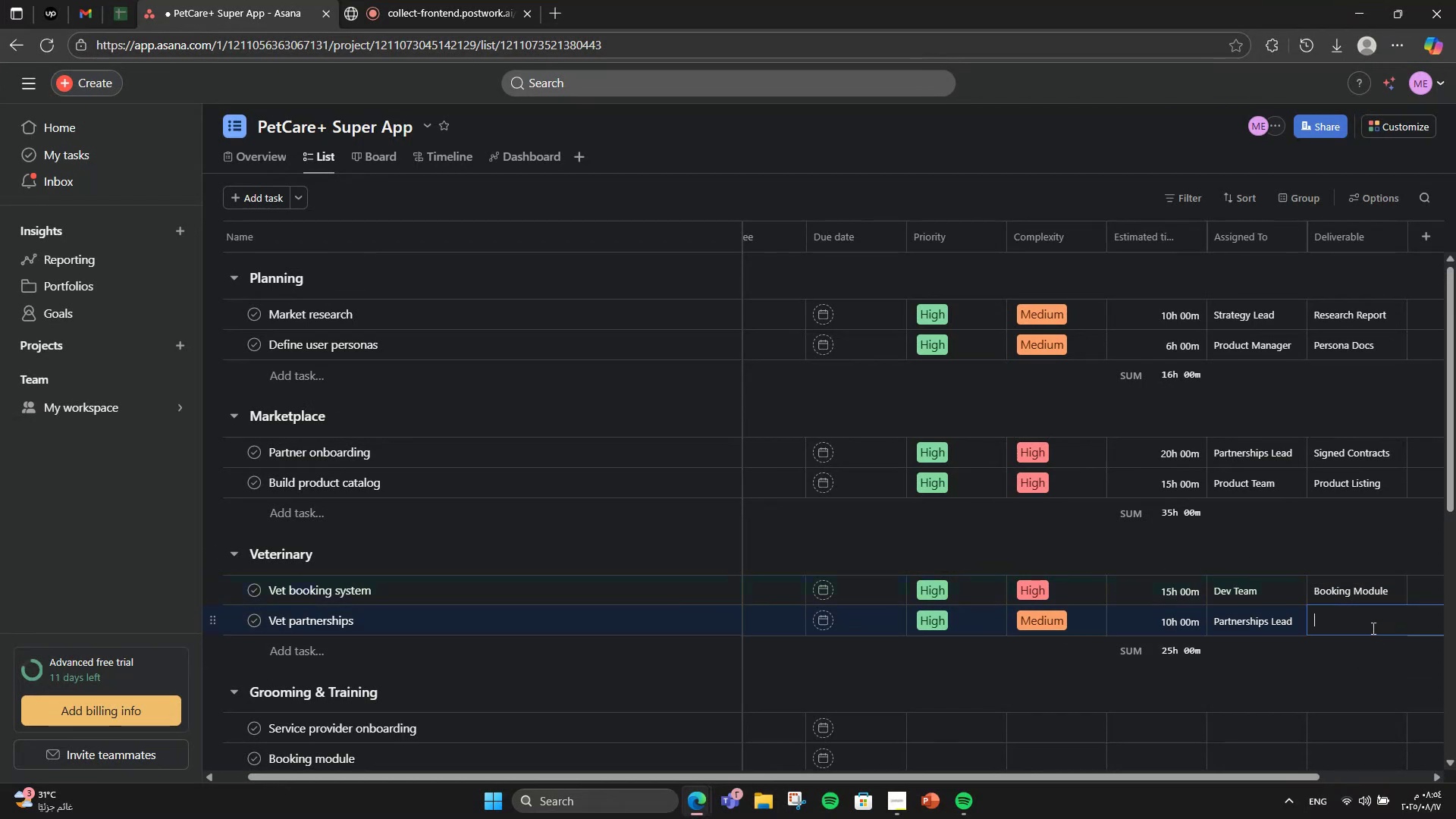 
type(Vet Agreements)
 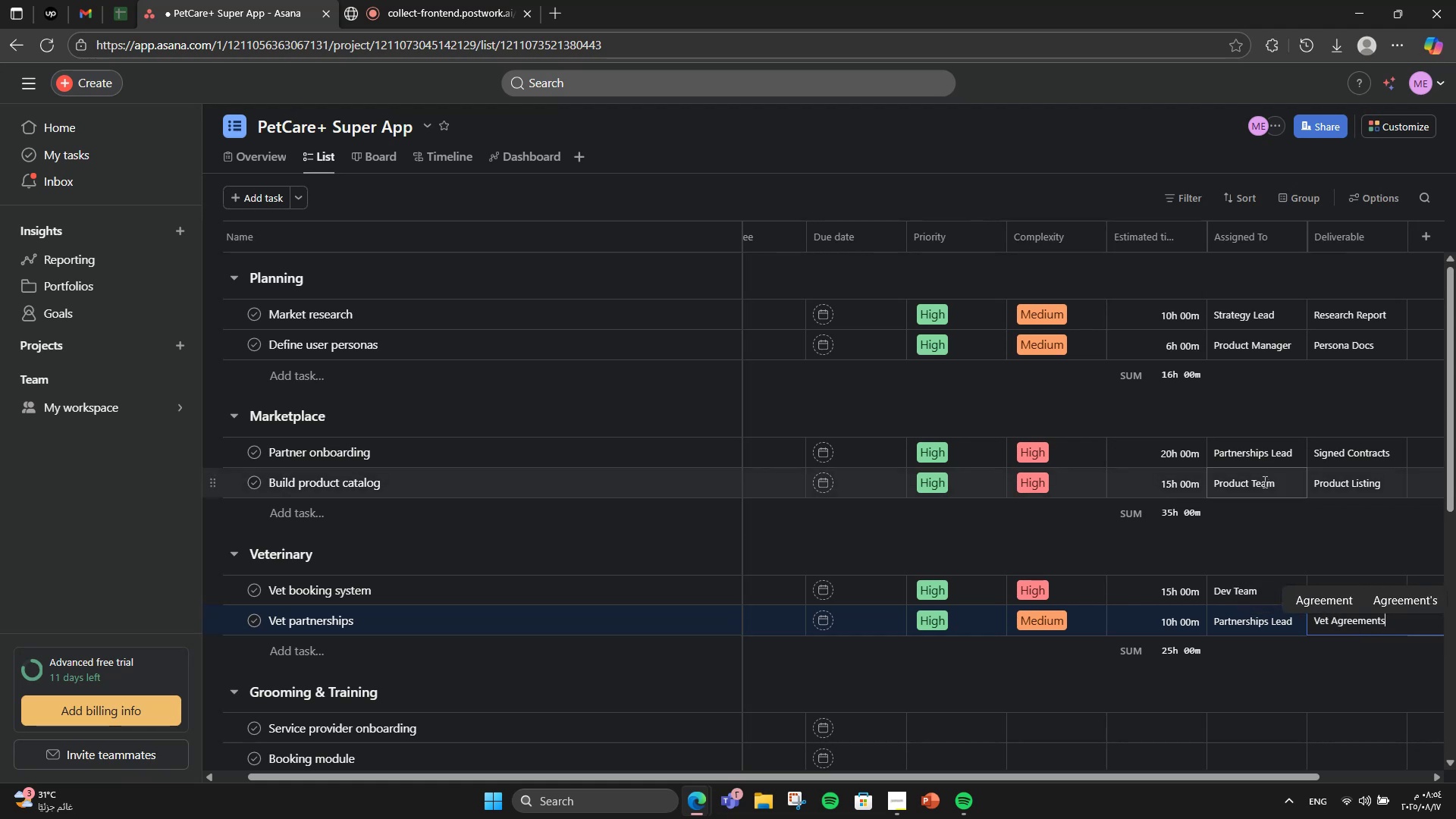 
left_click([1273, 551])
 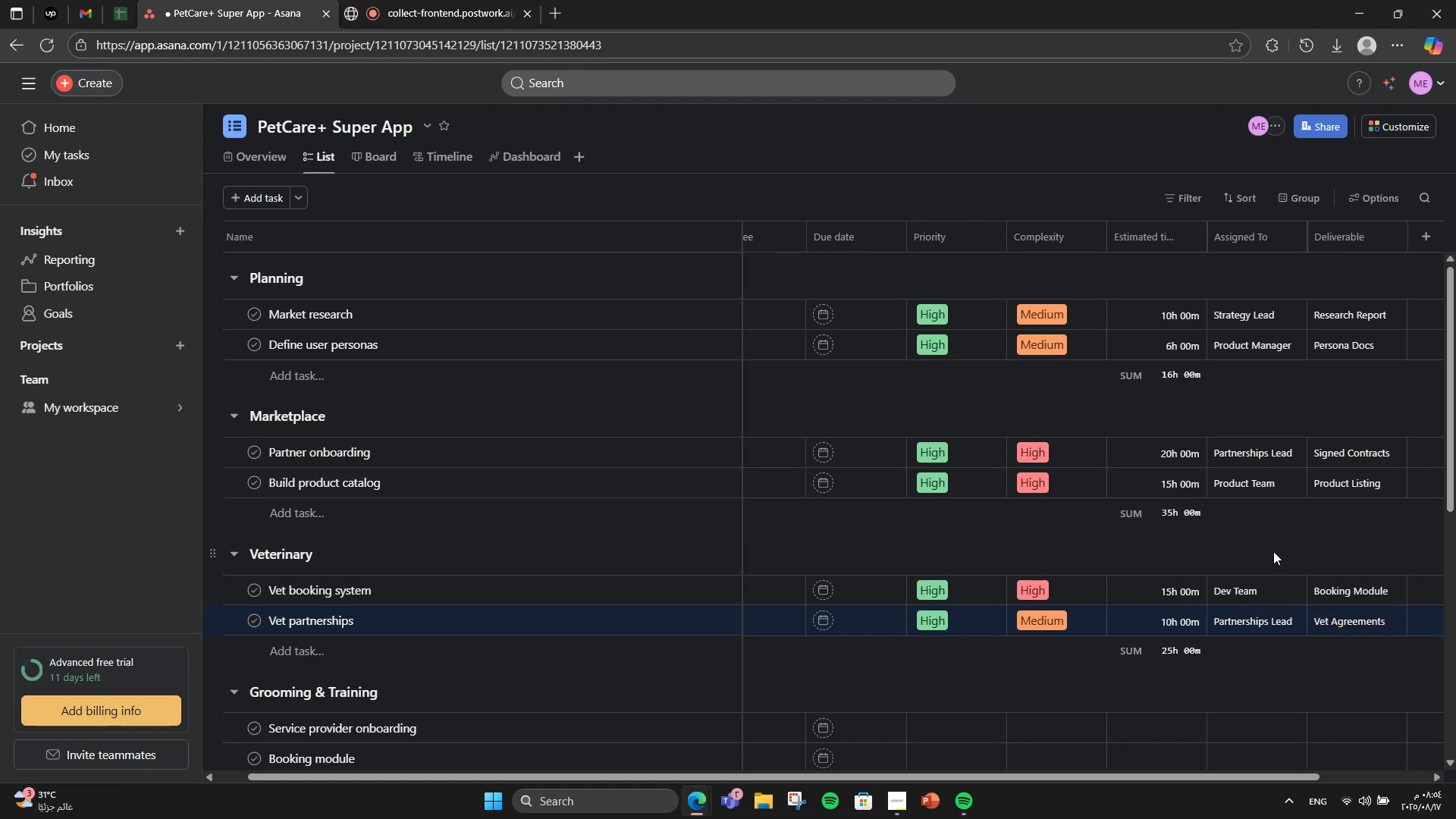 
scroll: coordinate [1273, 551], scroll_direction: up, amount: 4.0
 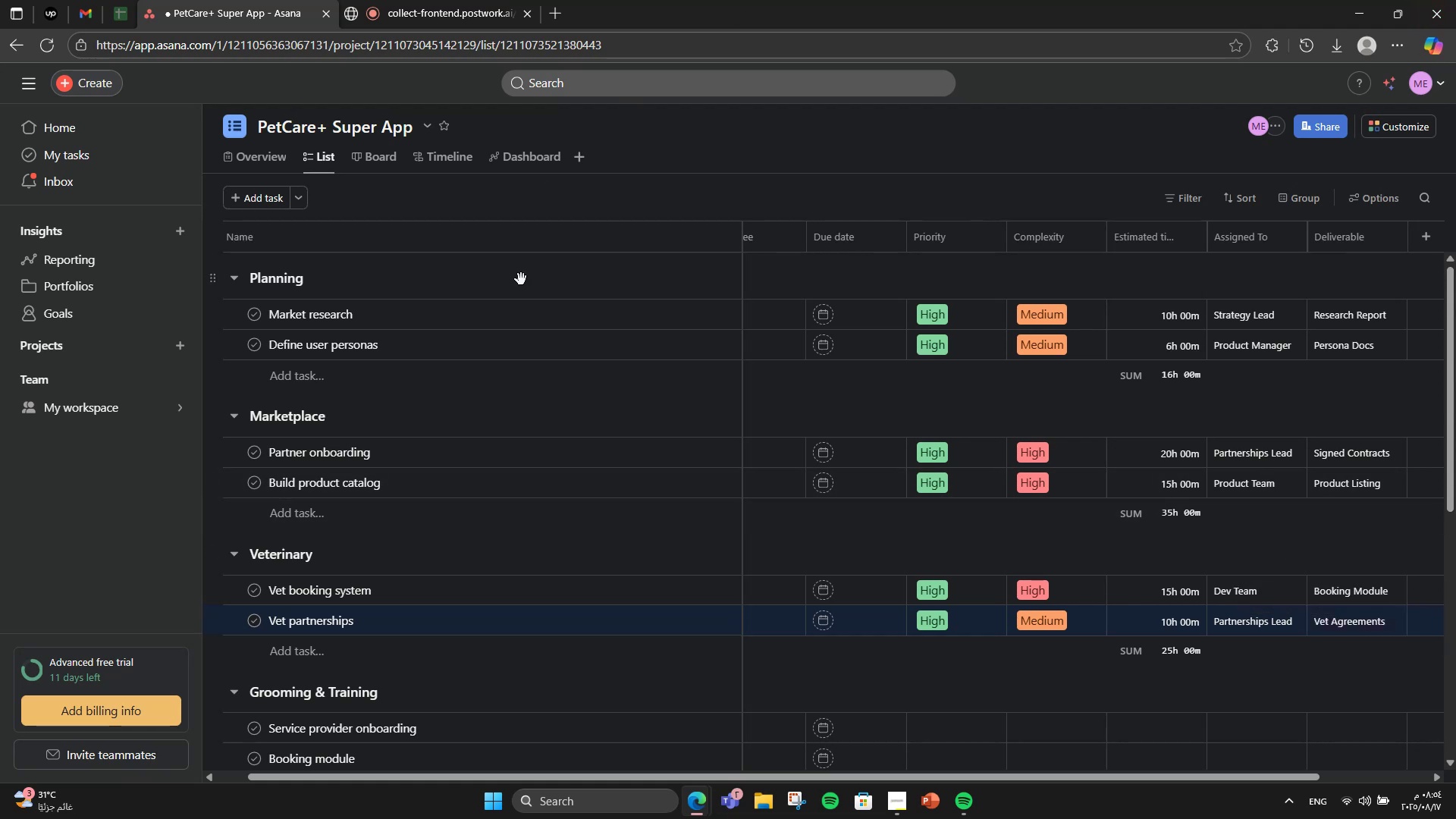 
left_click([516, 315])
 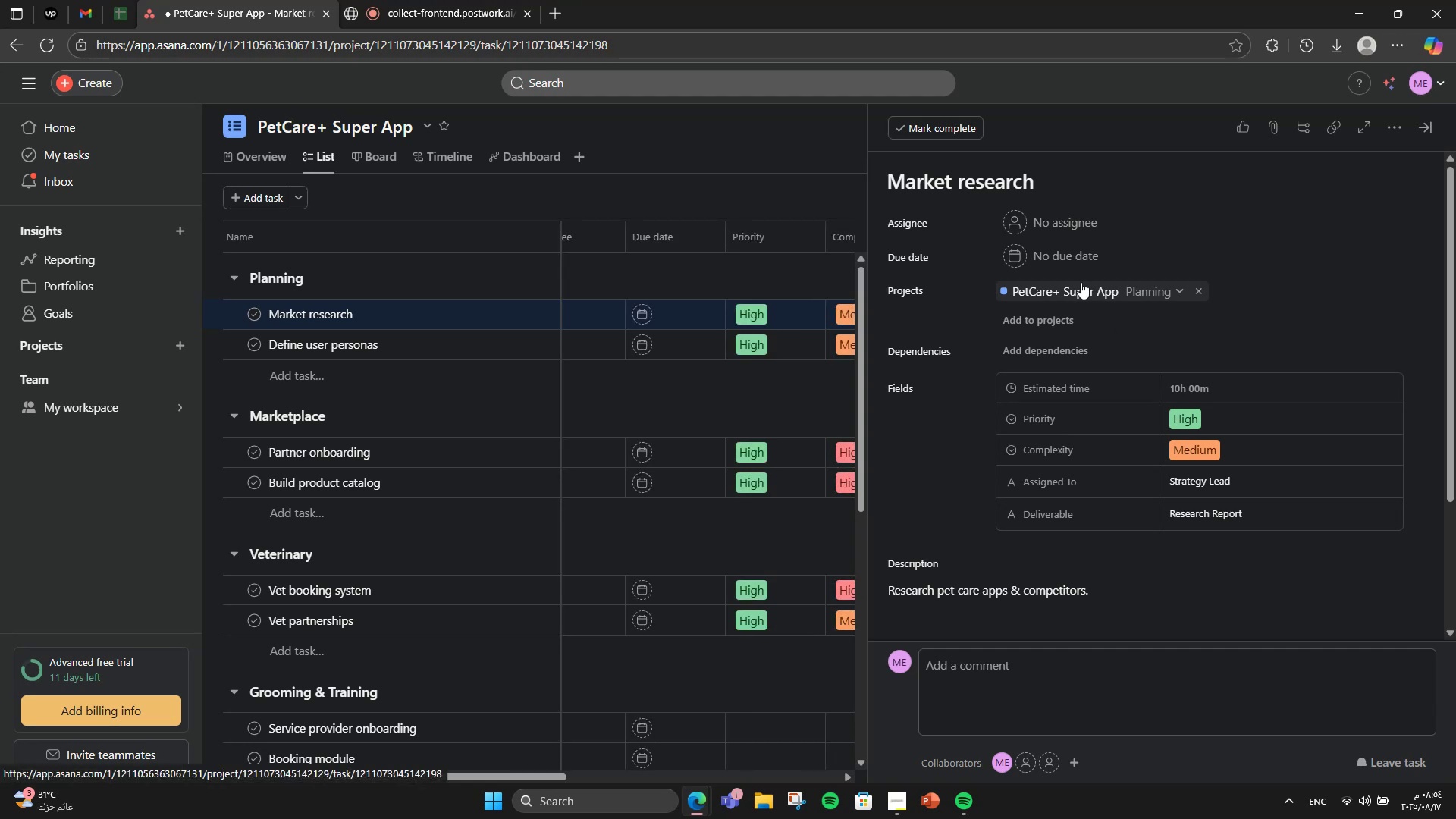 
wait(5.84)
 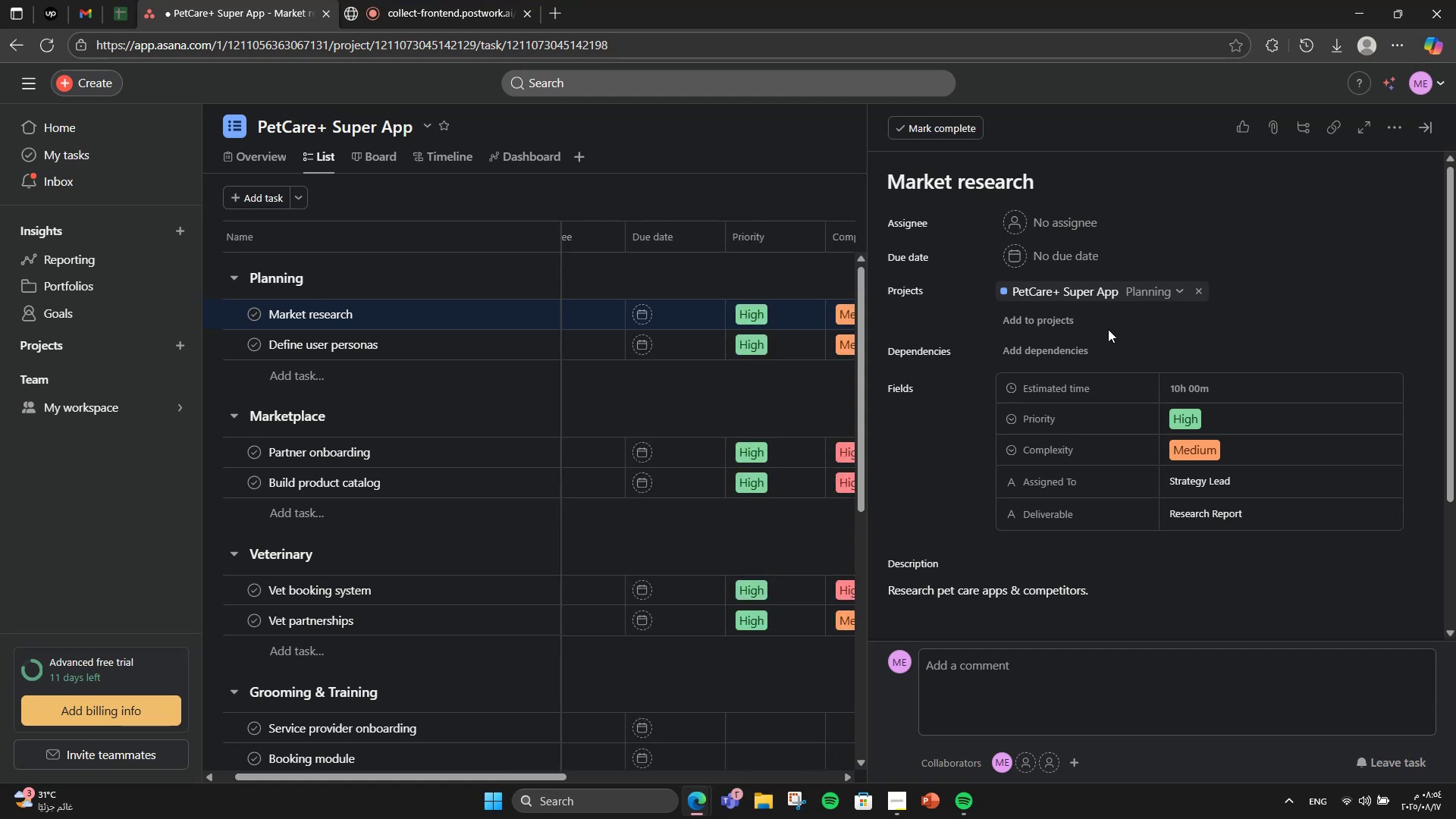 
left_click([1051, 249])
 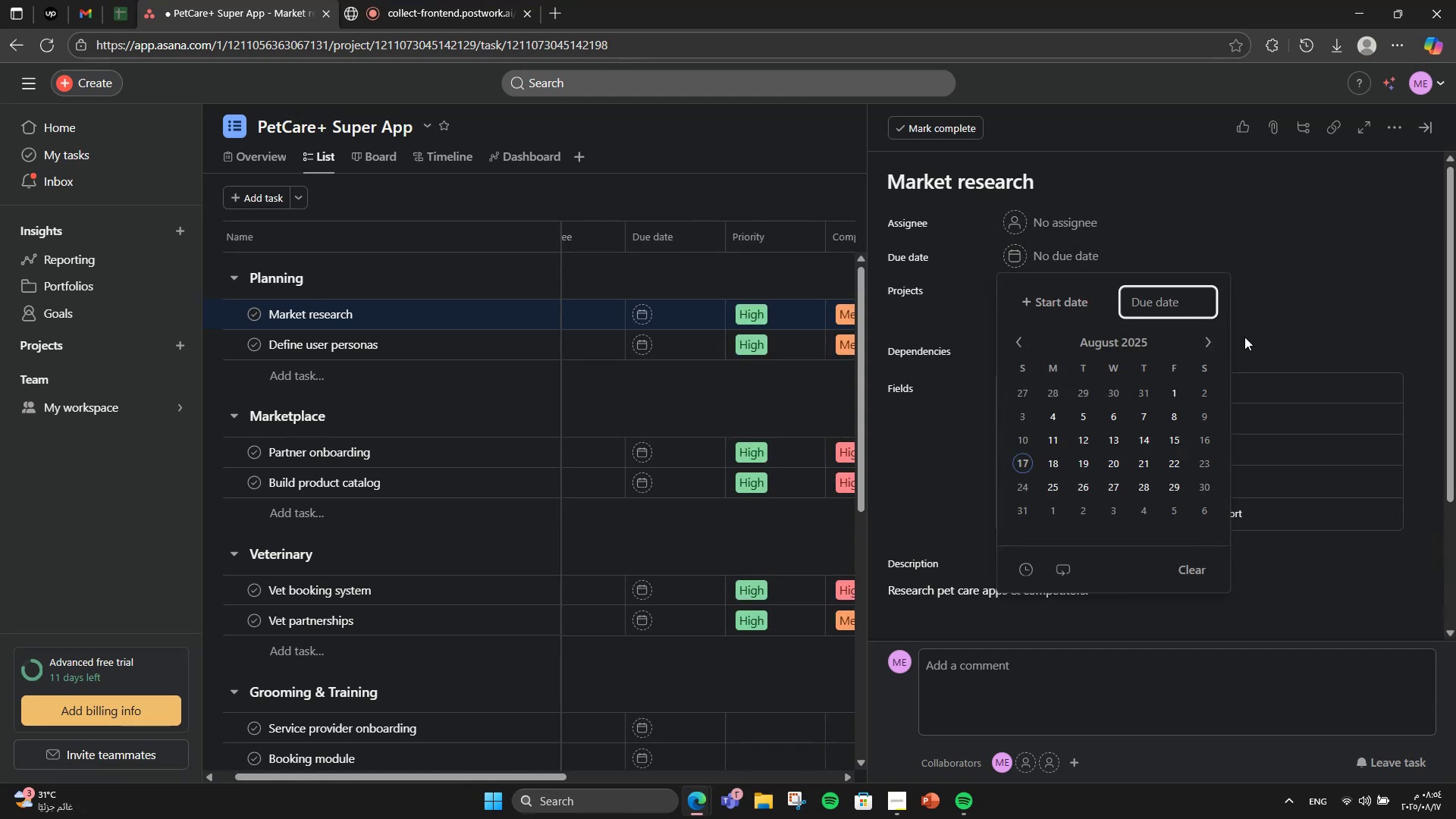 
left_click([1211, 340])
 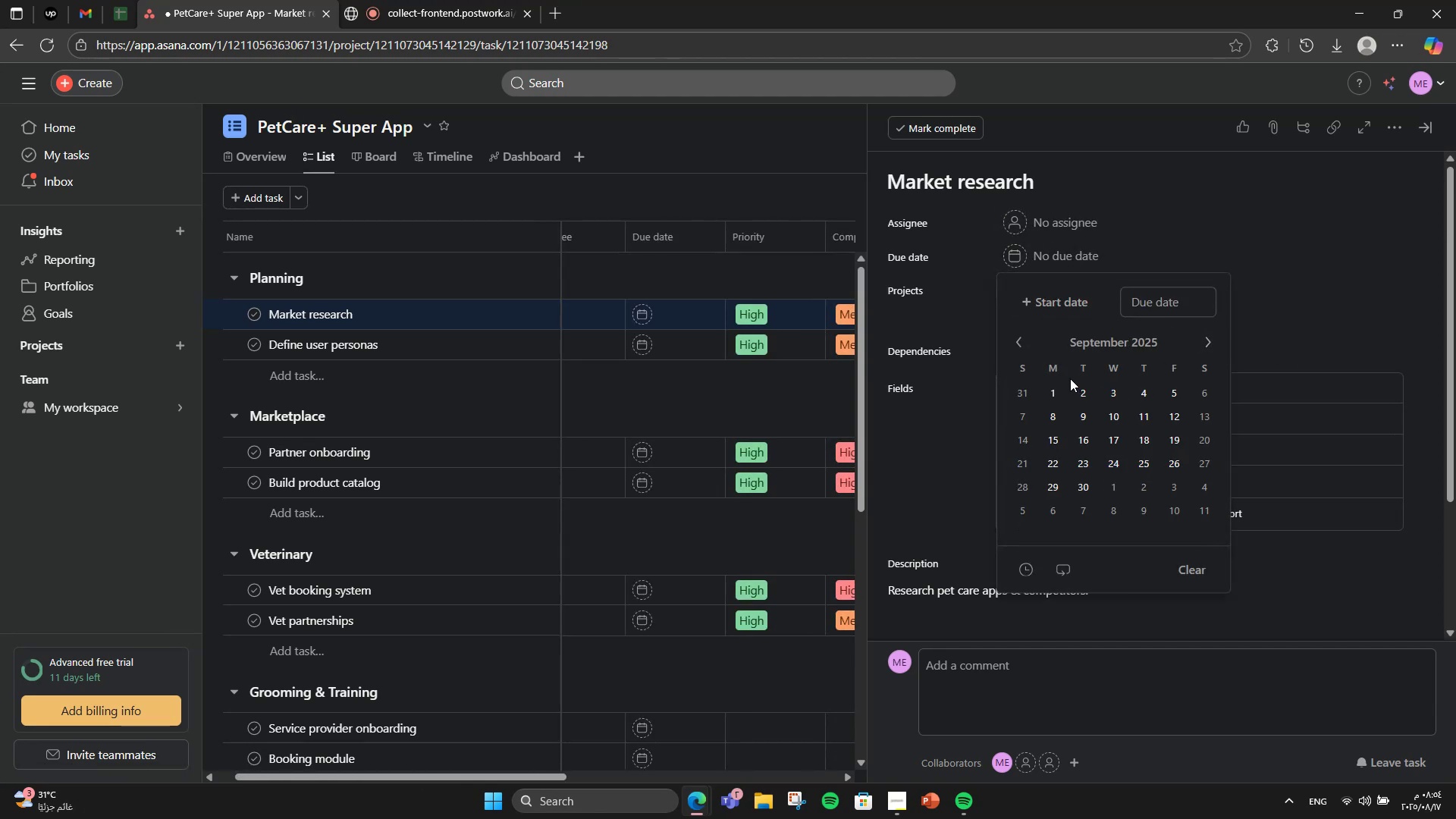 
left_click([1078, 397])
 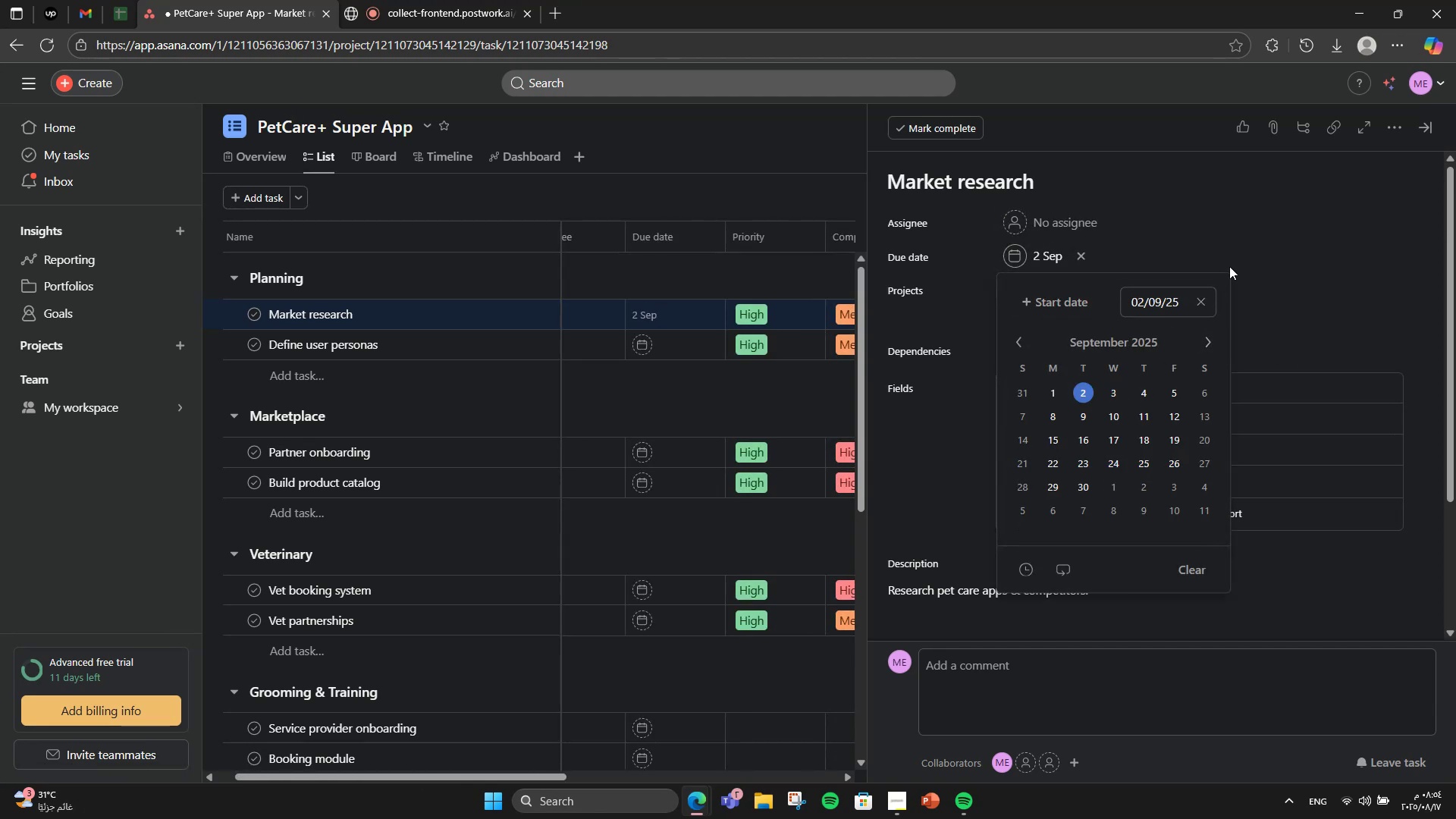 
left_click([1236, 256])
 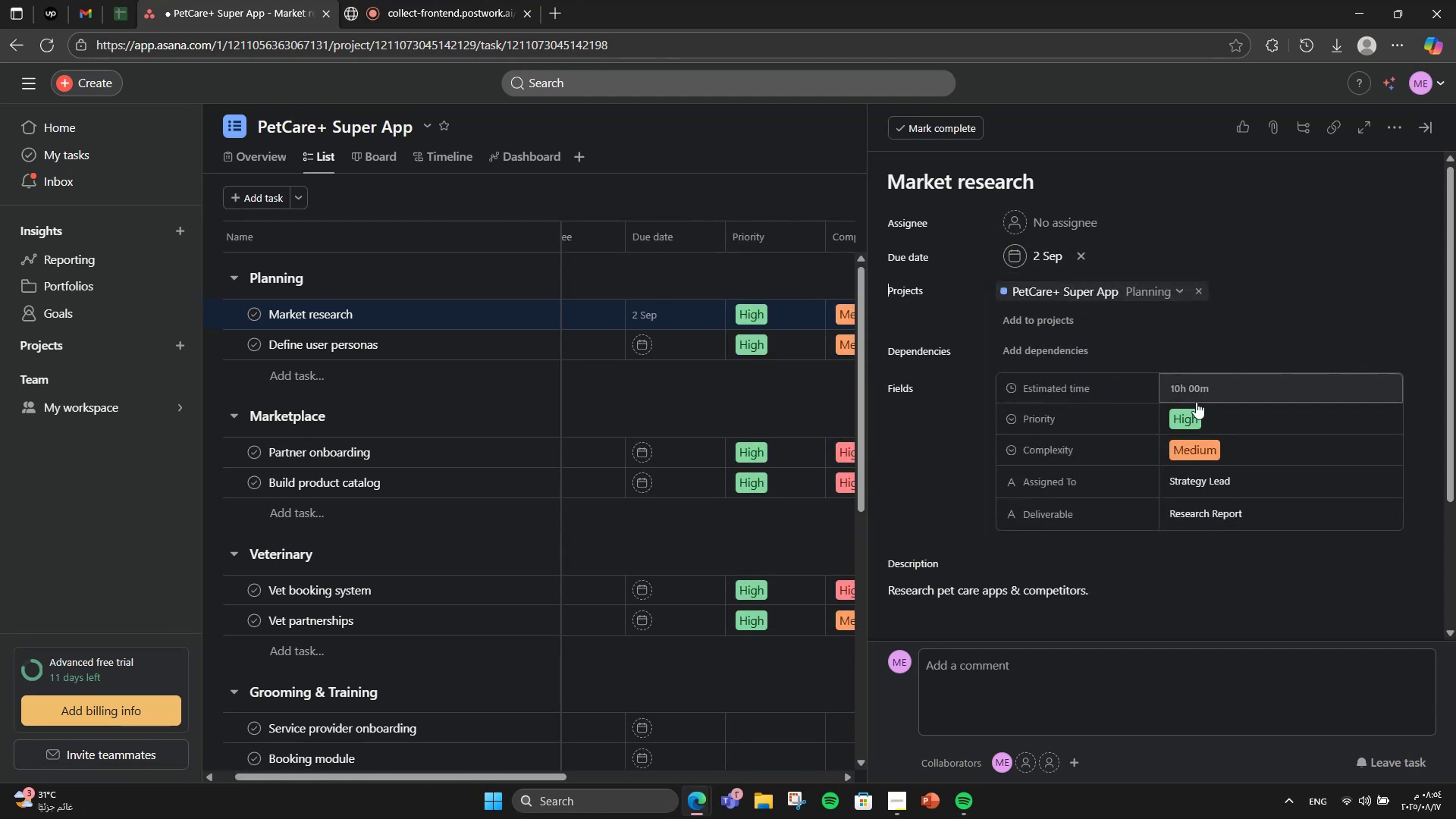 
scroll: coordinate [1182, 443], scroll_direction: down, amount: 5.0
 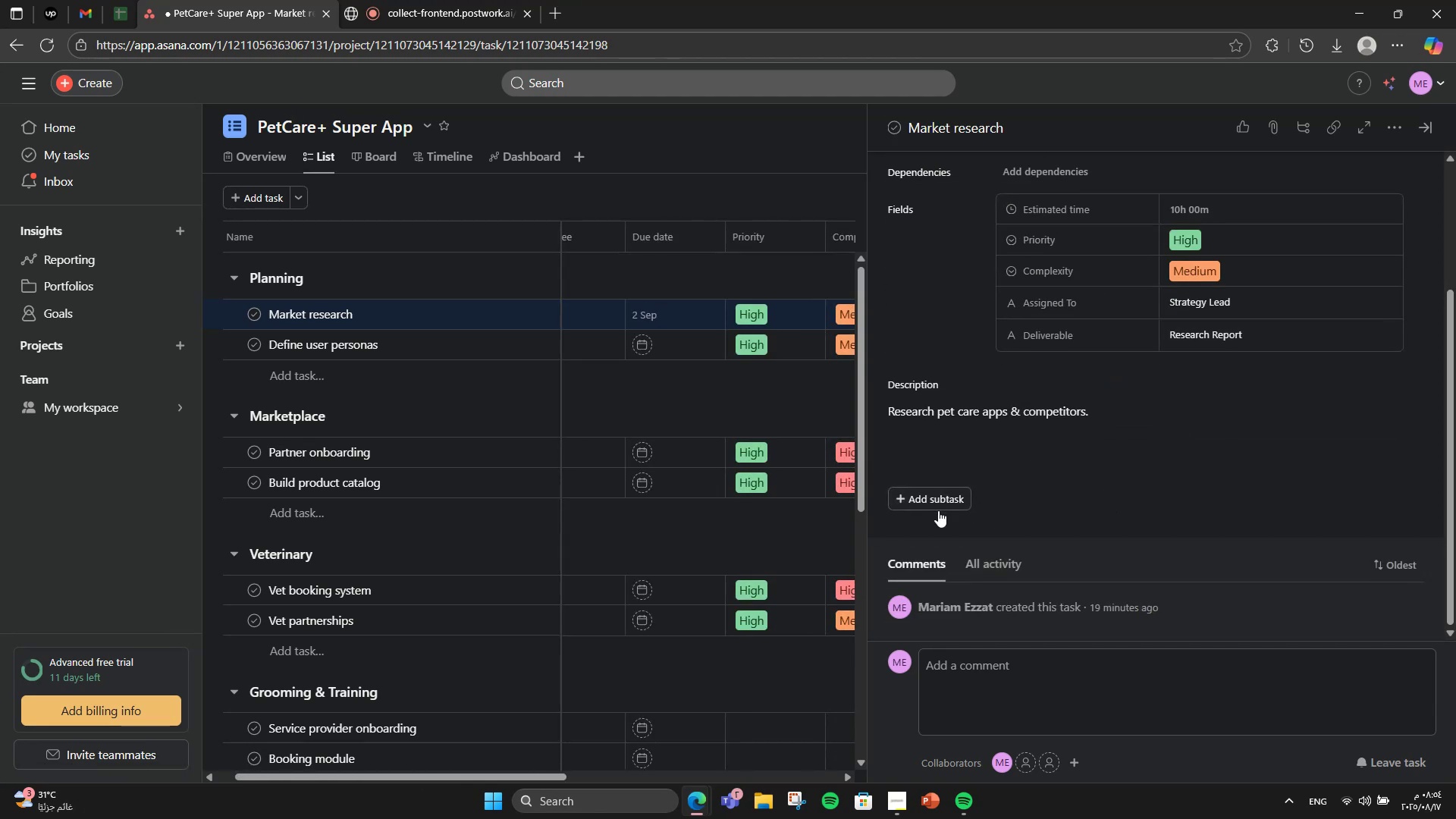 
left_click([938, 510])
 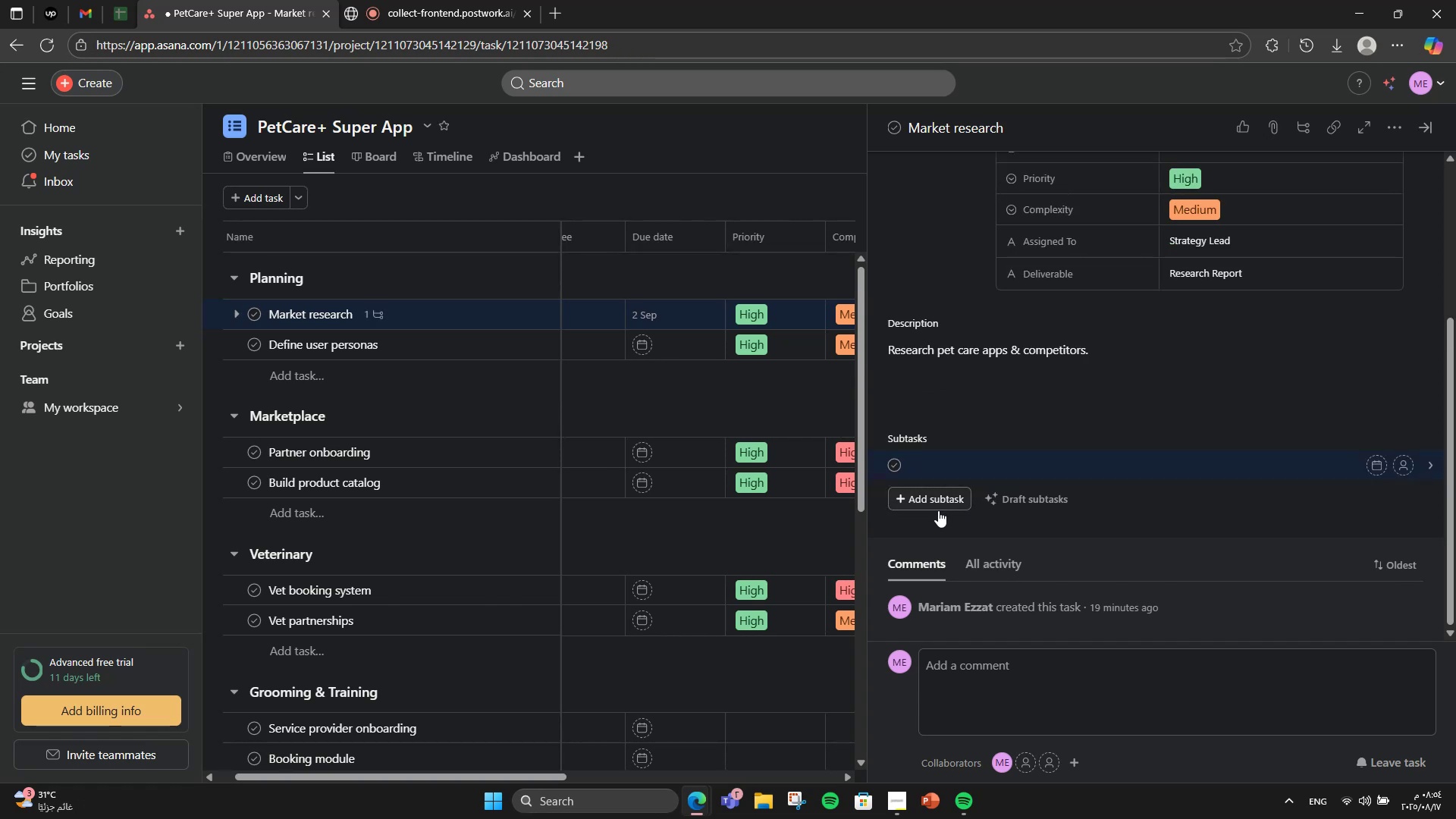 
type(Competitor list)
 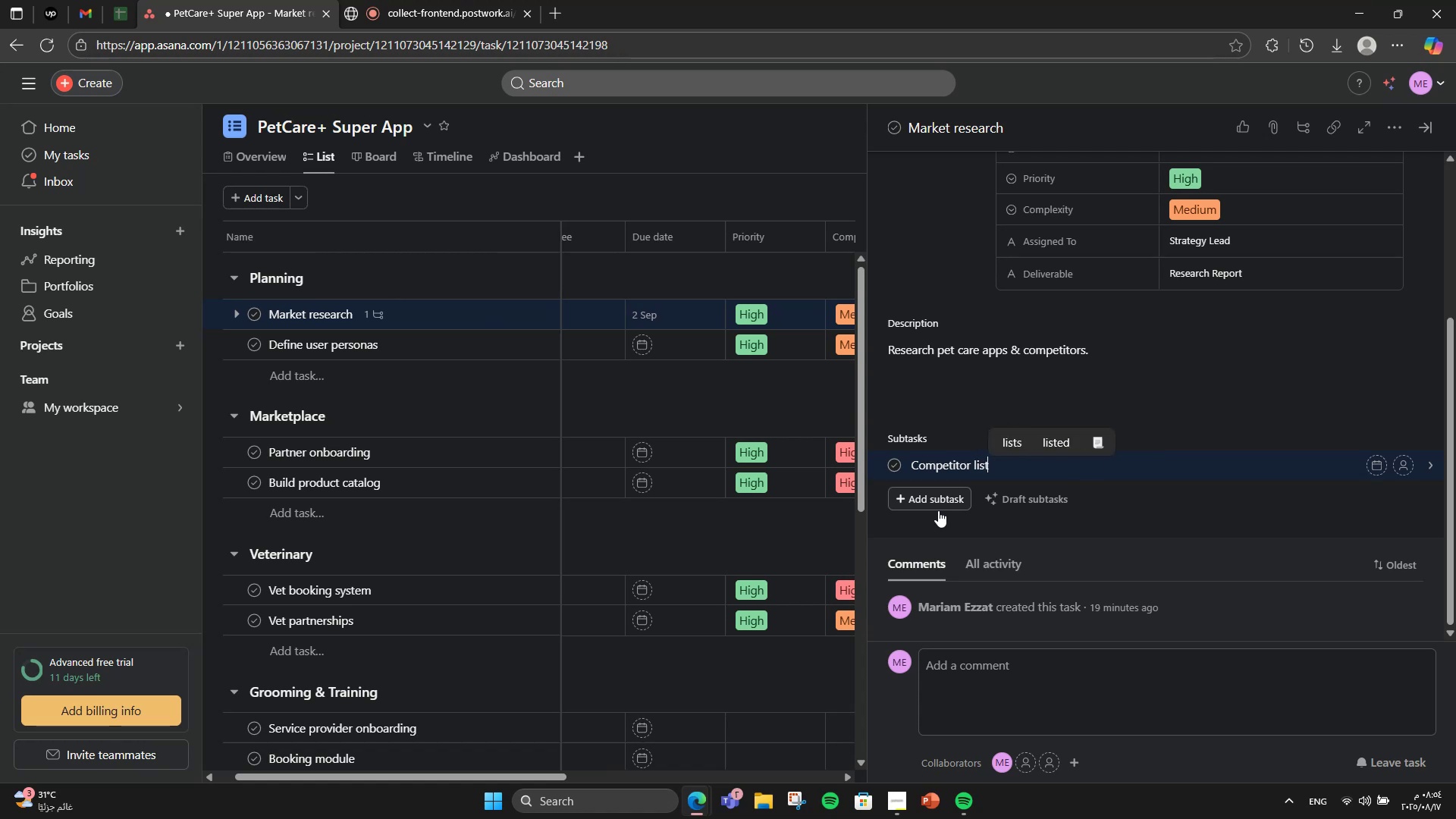 
key(Enter)
 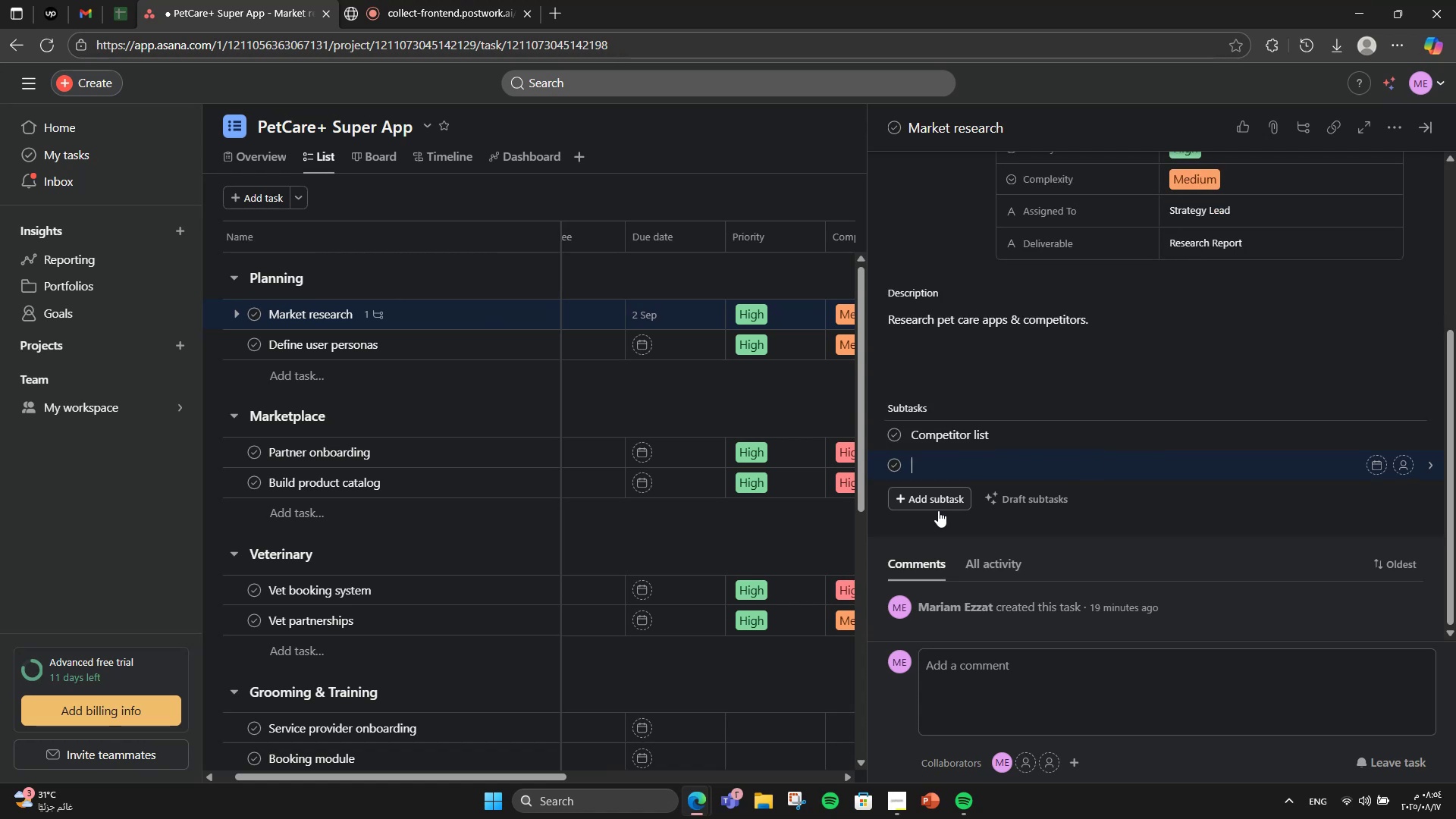 
type(SWOT)
 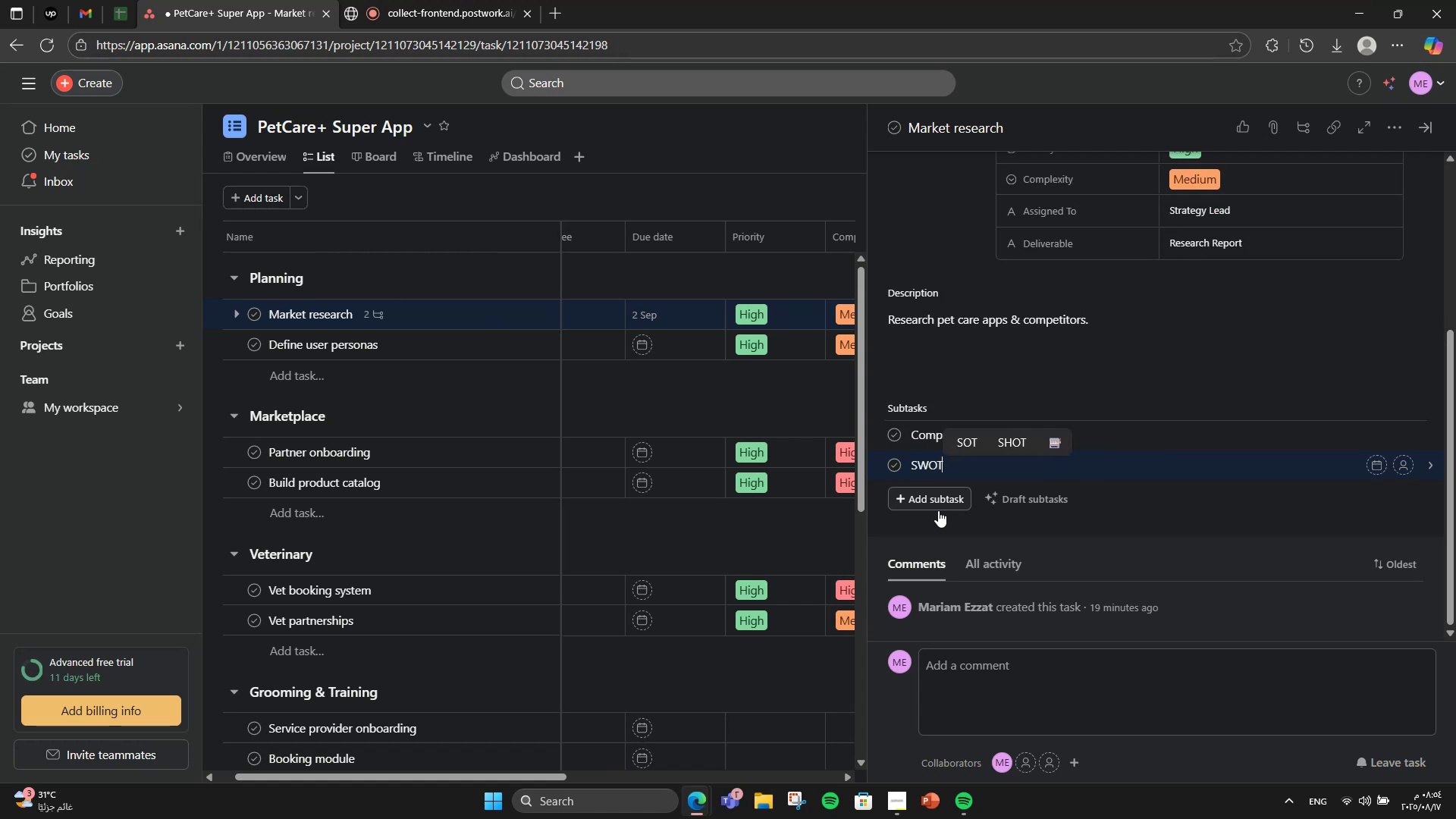 
key(Enter)
 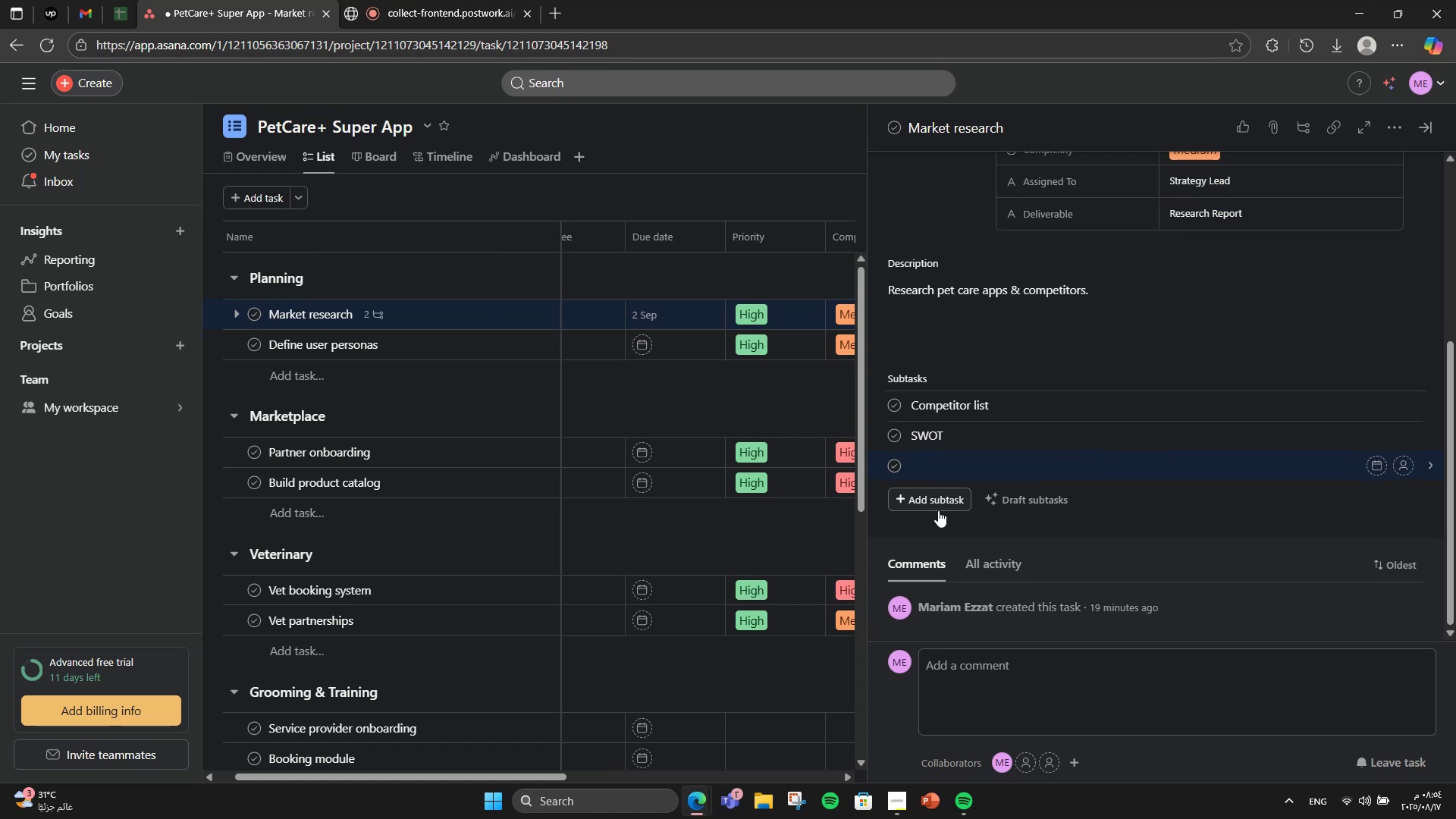 
type(Insights)
 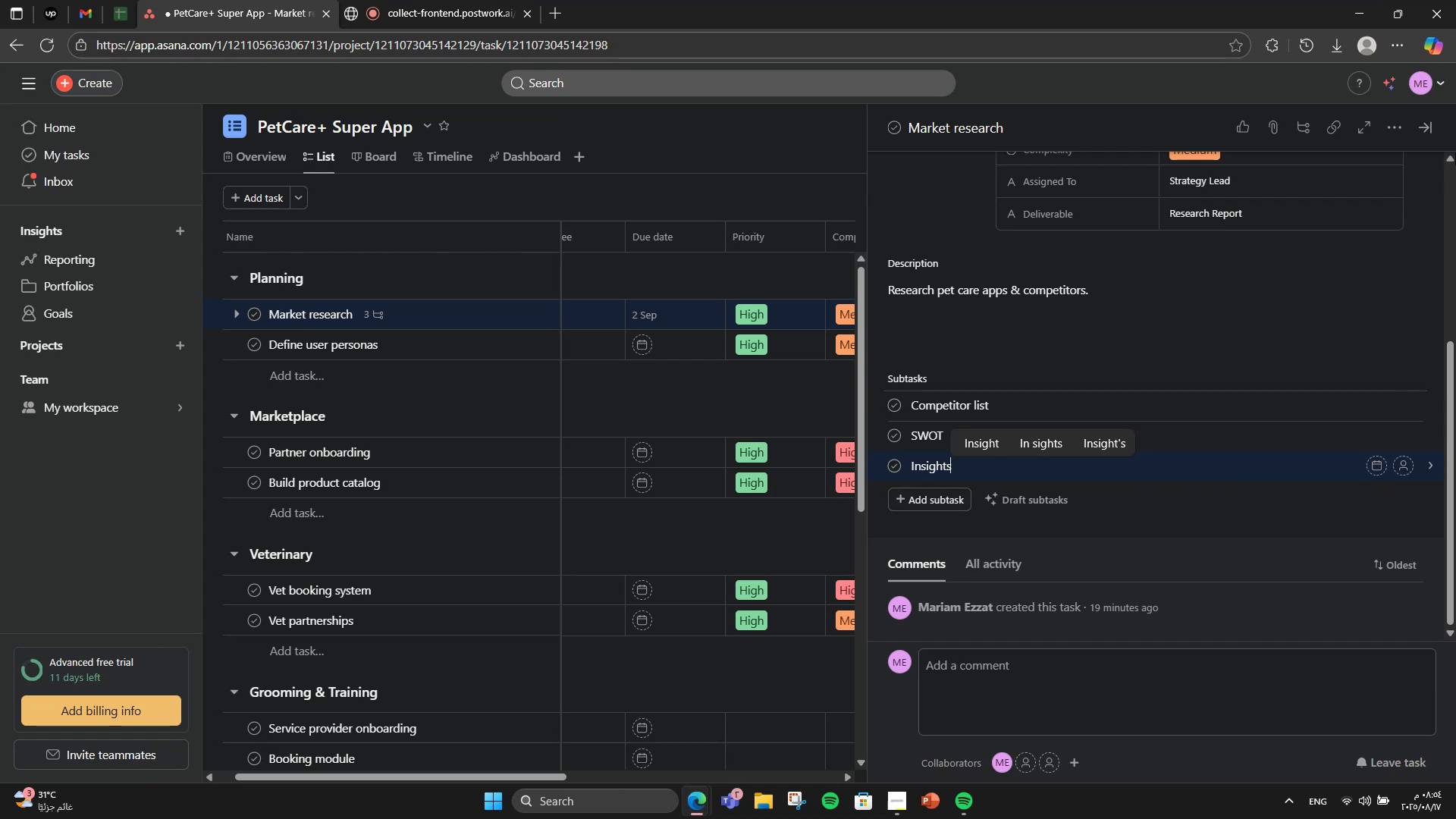 
left_click([1432, 124])
 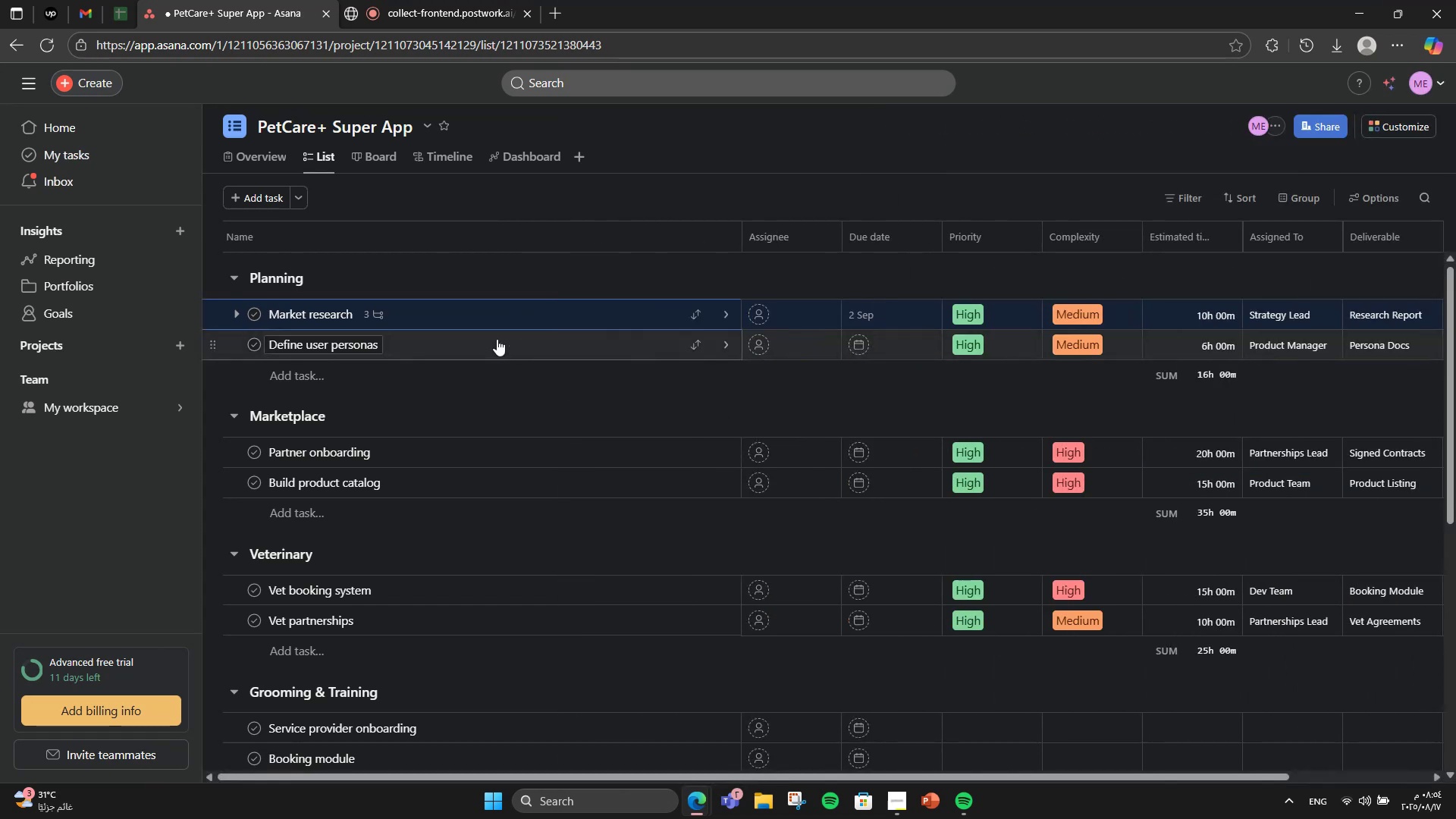 
left_click([497, 339])
 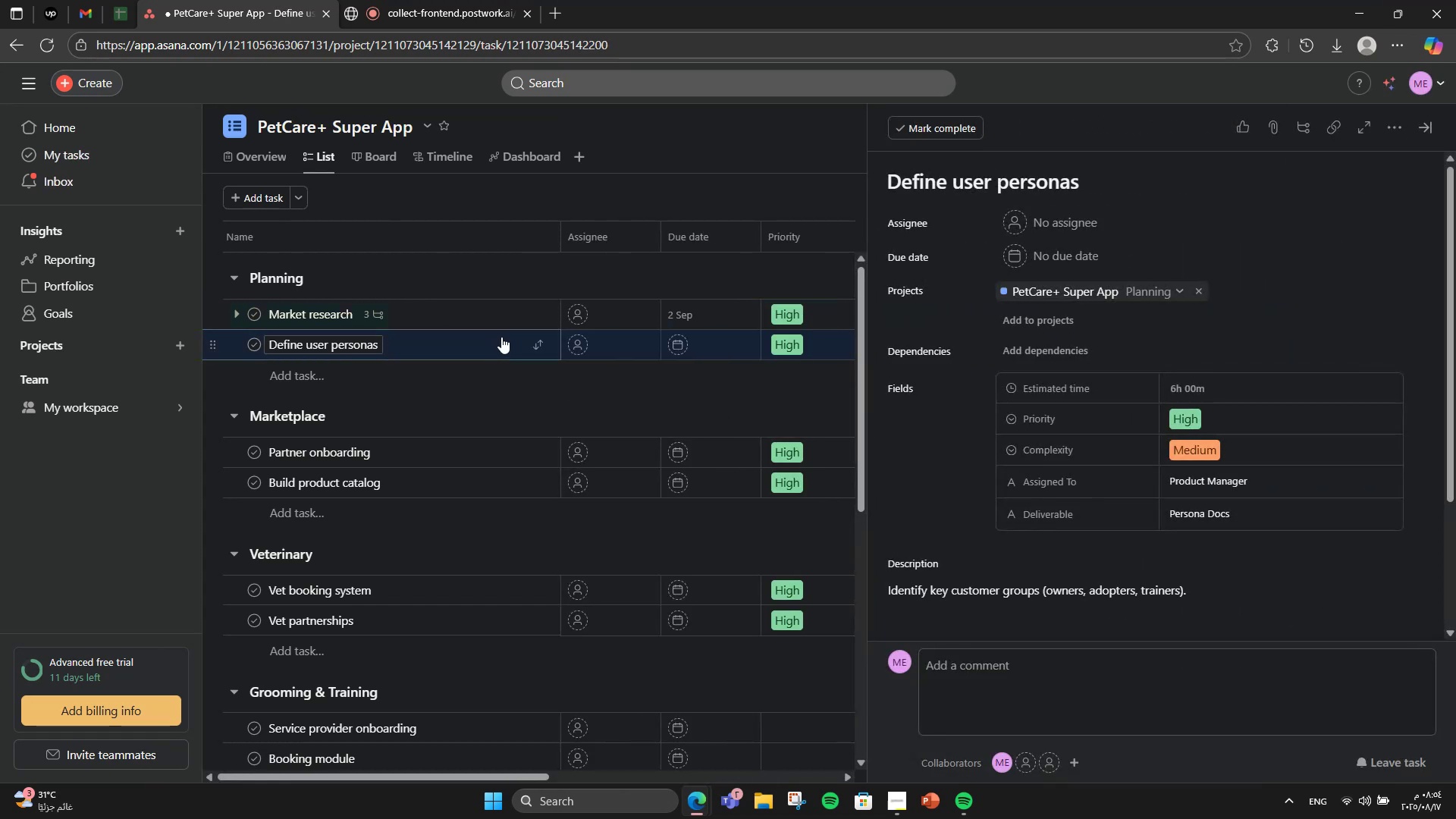 
left_click([1077, 258])
 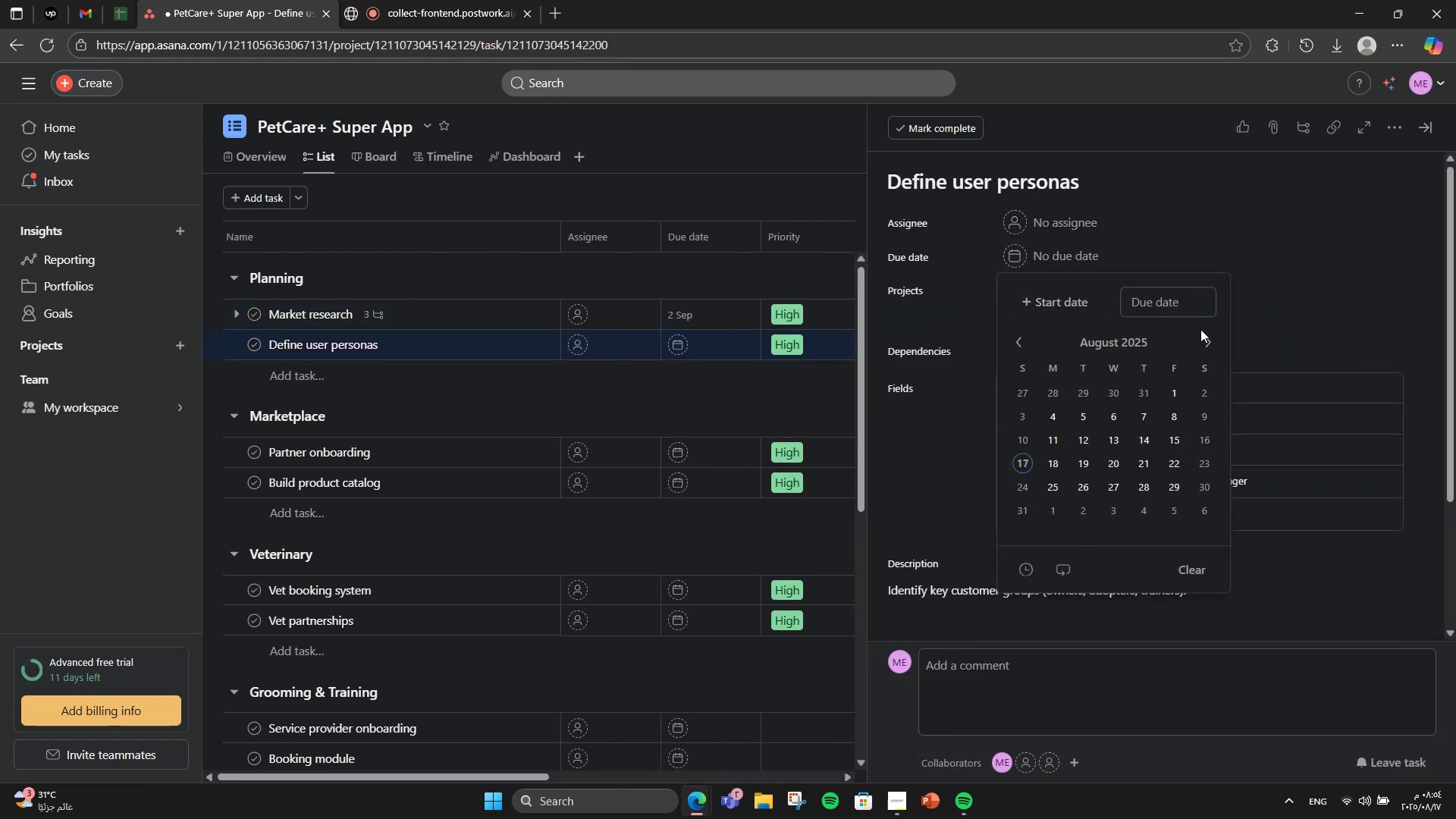 
double_click([1200, 337])
 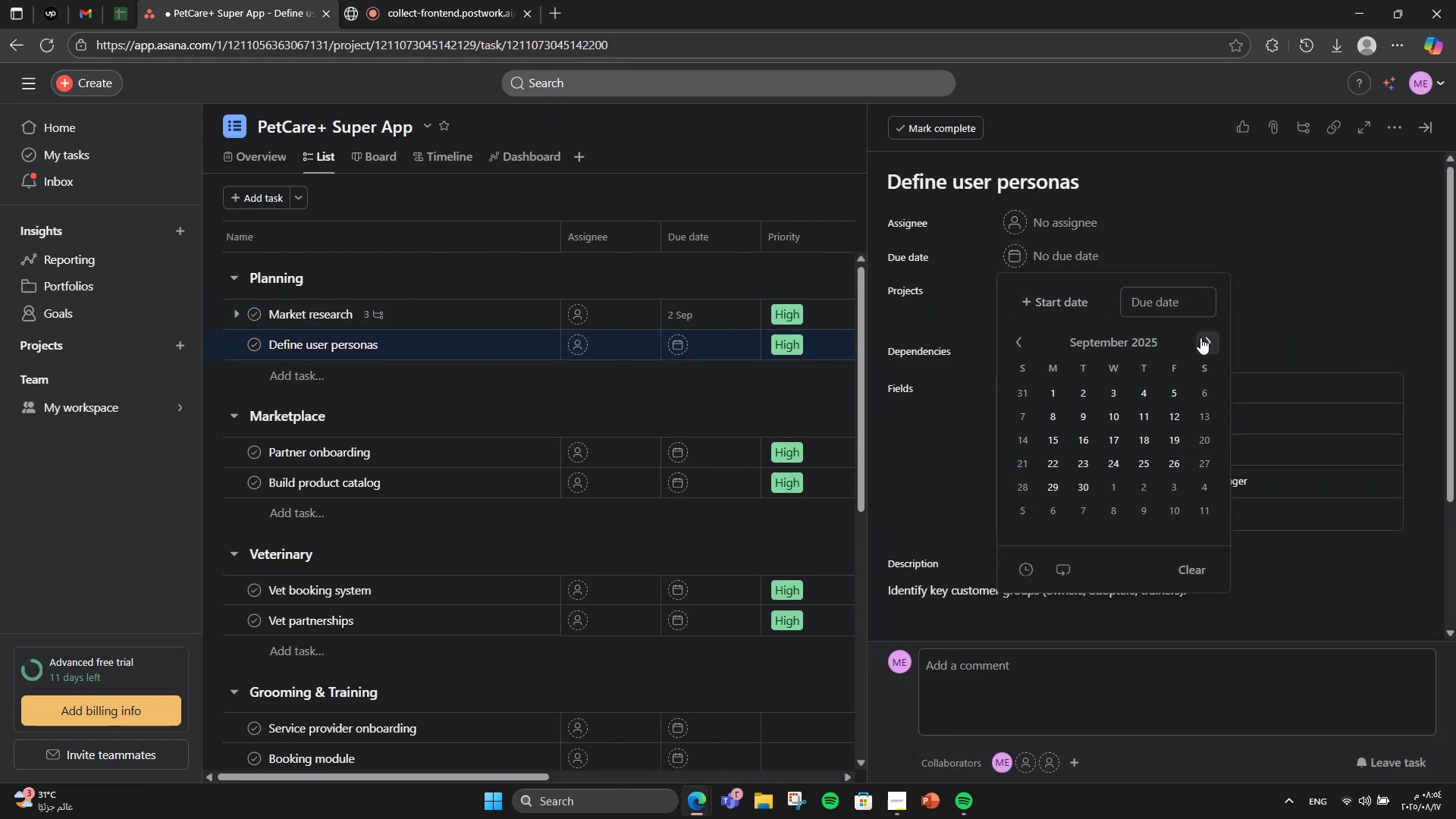 
triple_click([1200, 337])
 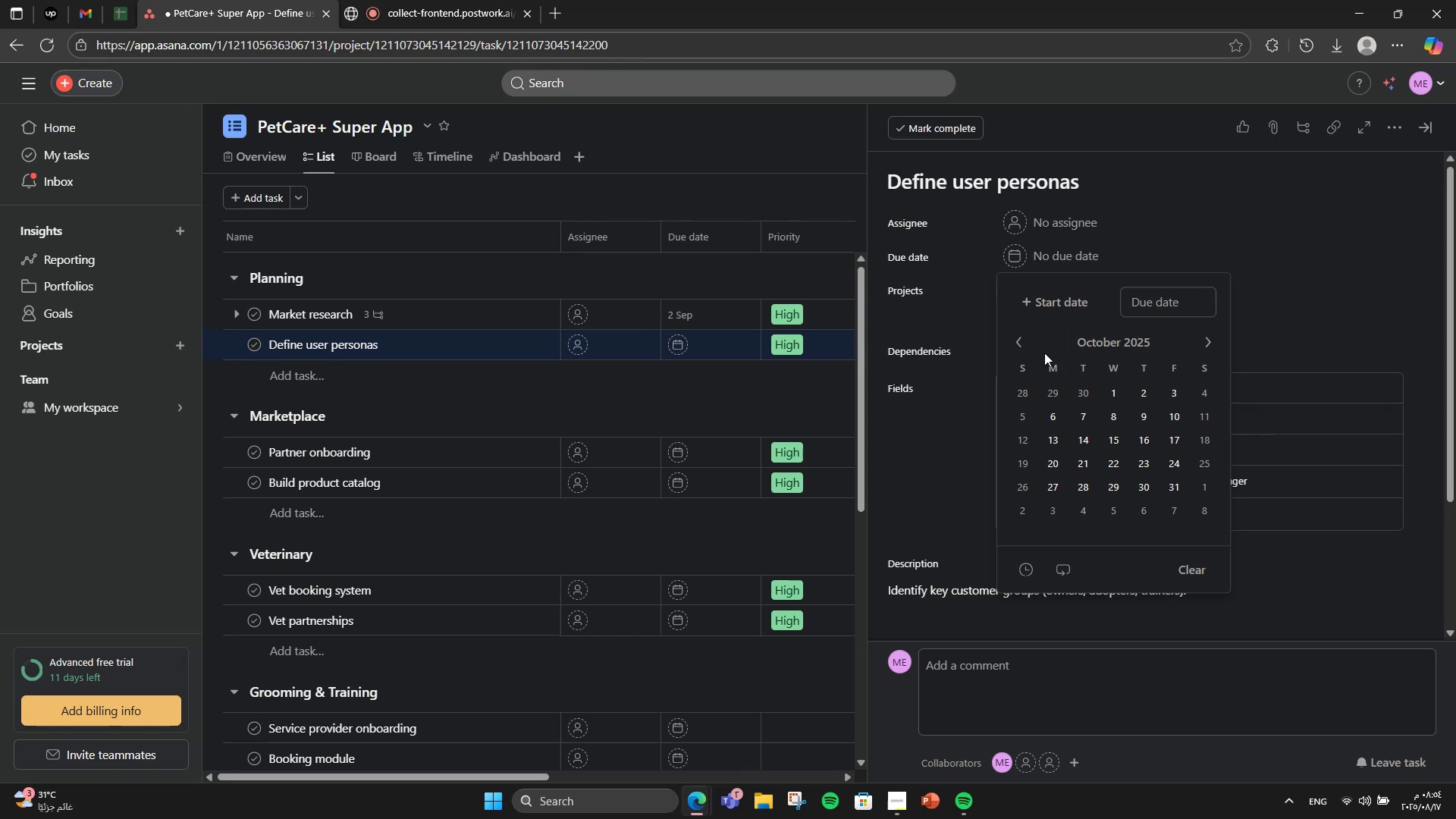 
left_click([1028, 344])
 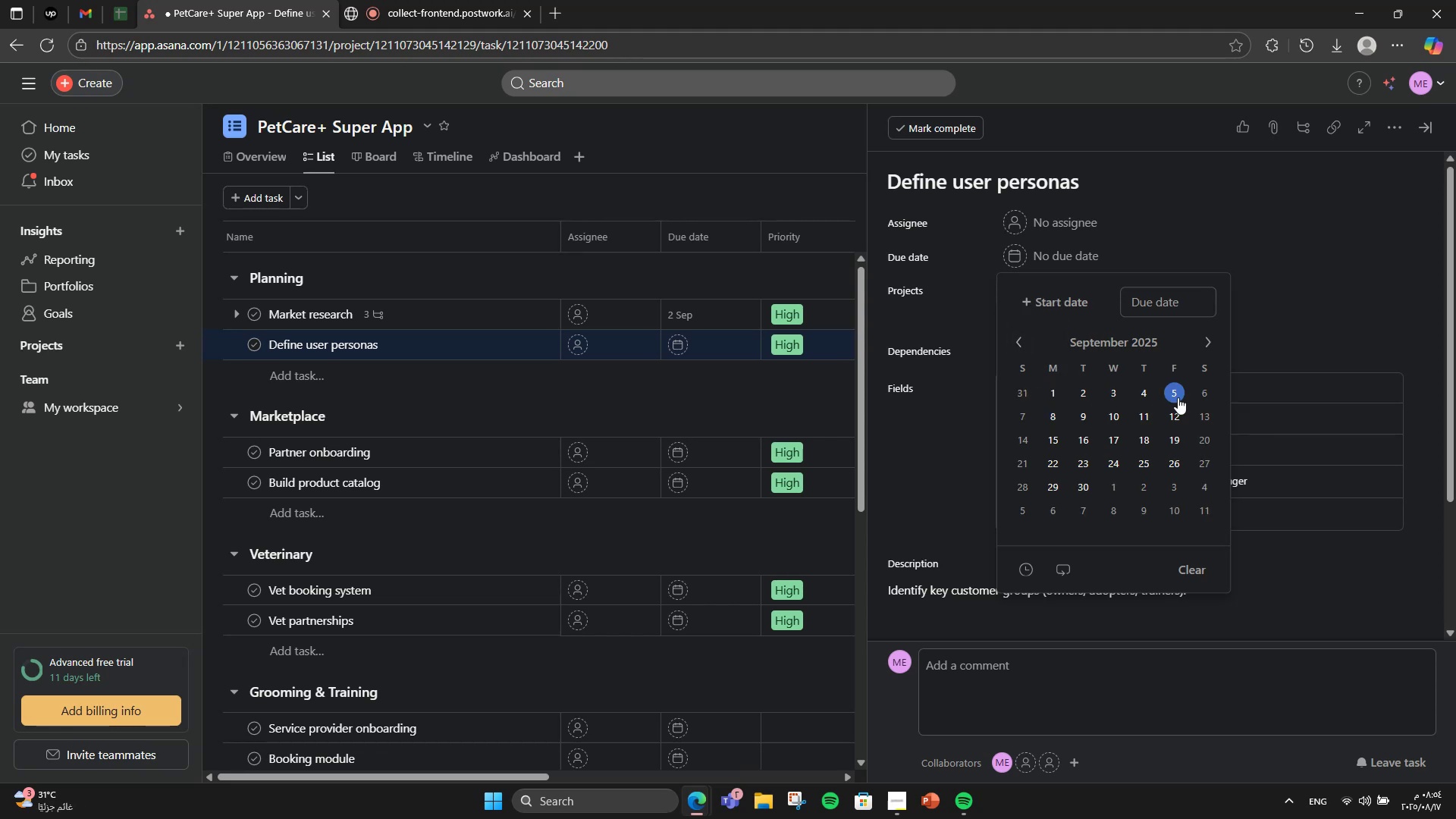 
double_click([1301, 313])
 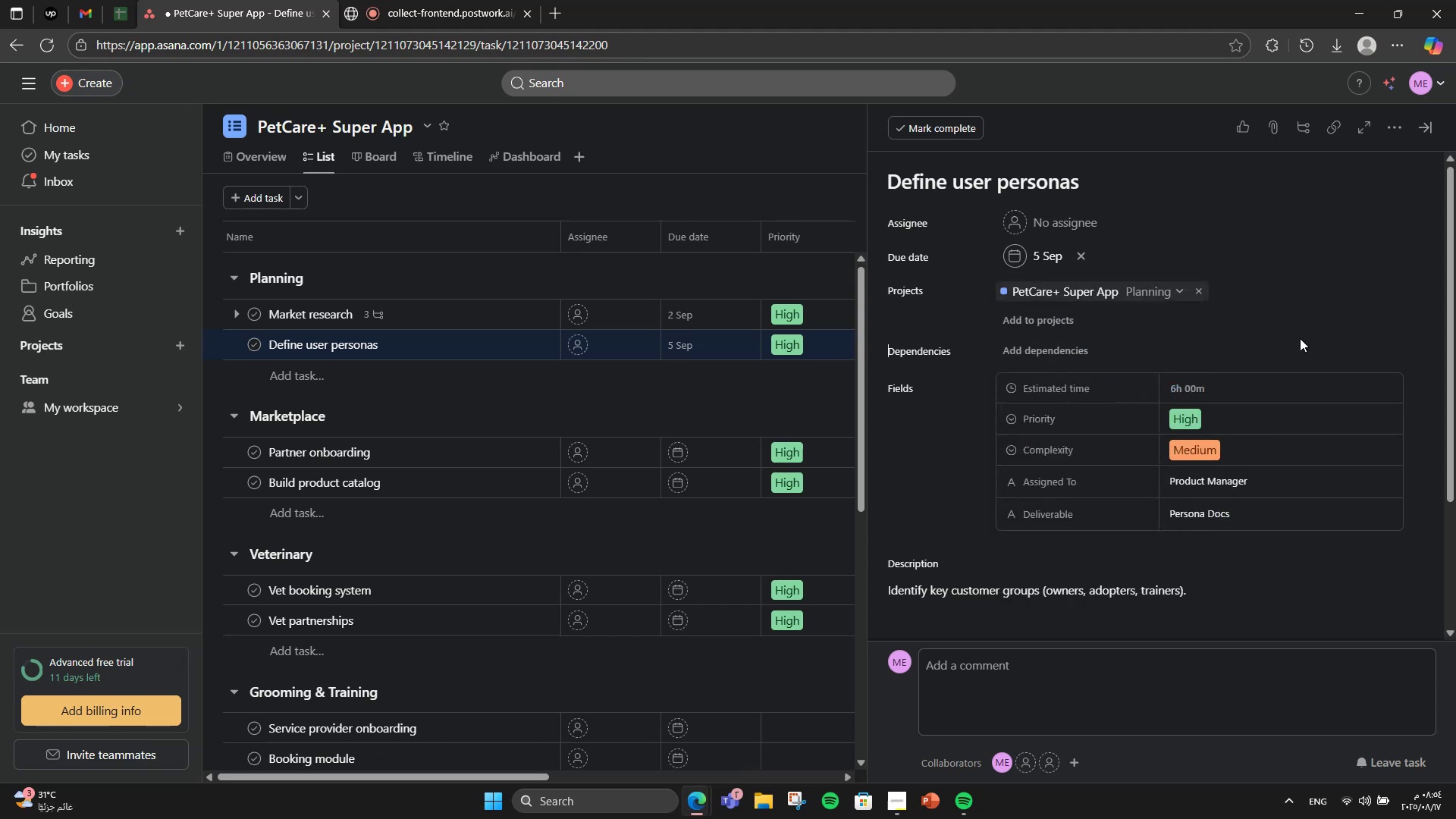 
scroll: coordinate [1201, 557], scroll_direction: down, amount: 3.0
 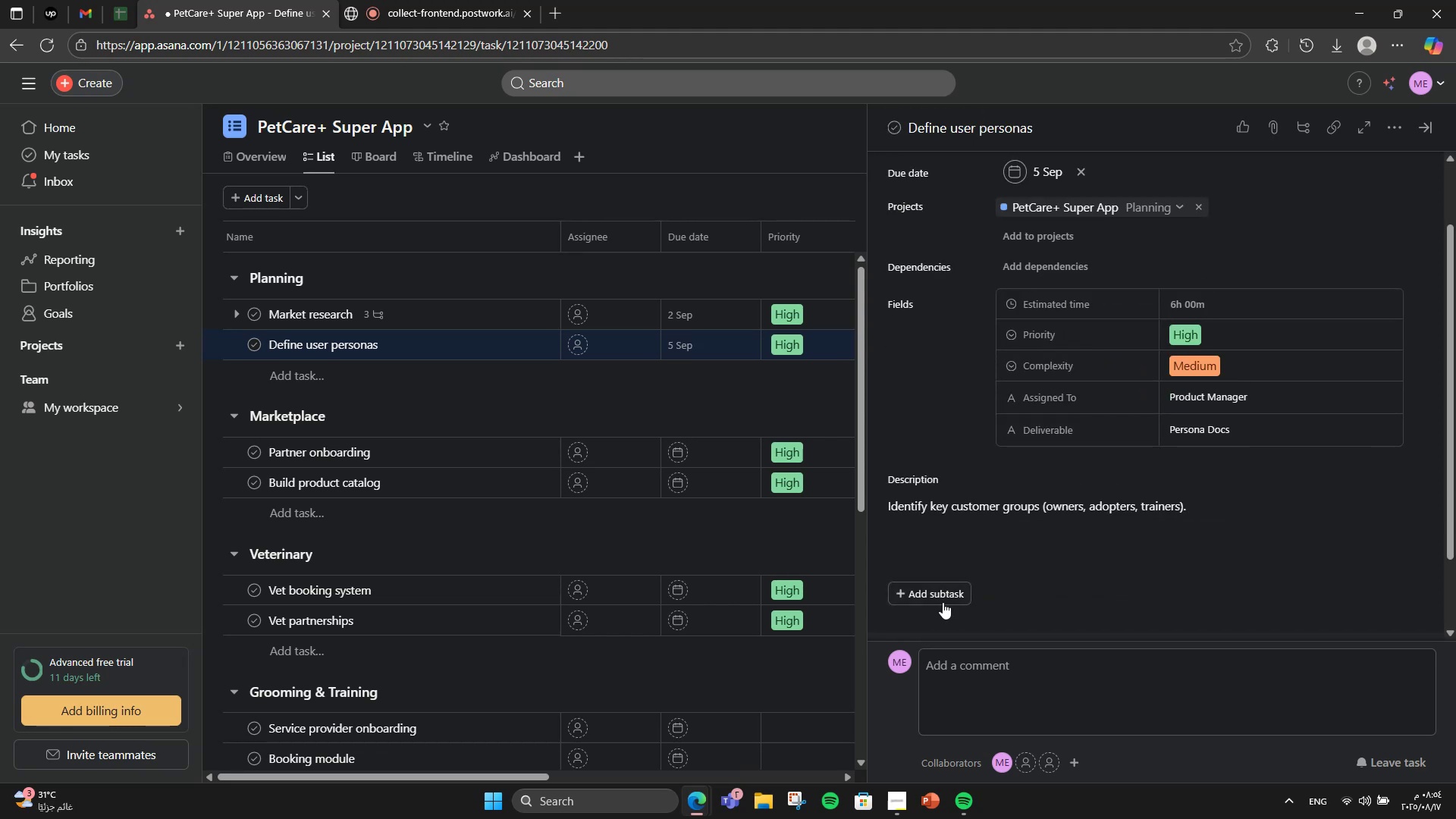 
left_click([934, 601])
 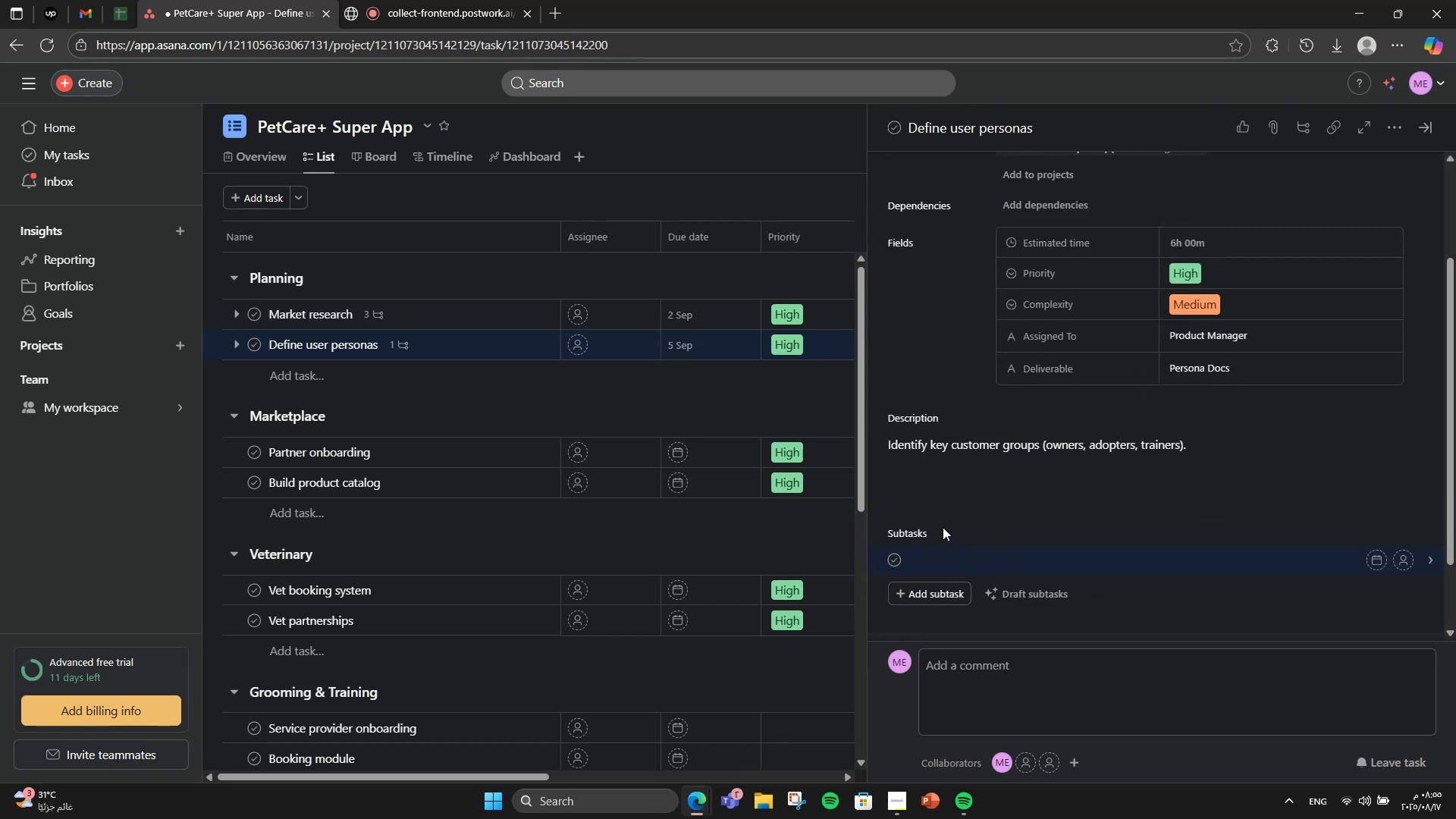 
type(Surveys )
key(Backspace)
 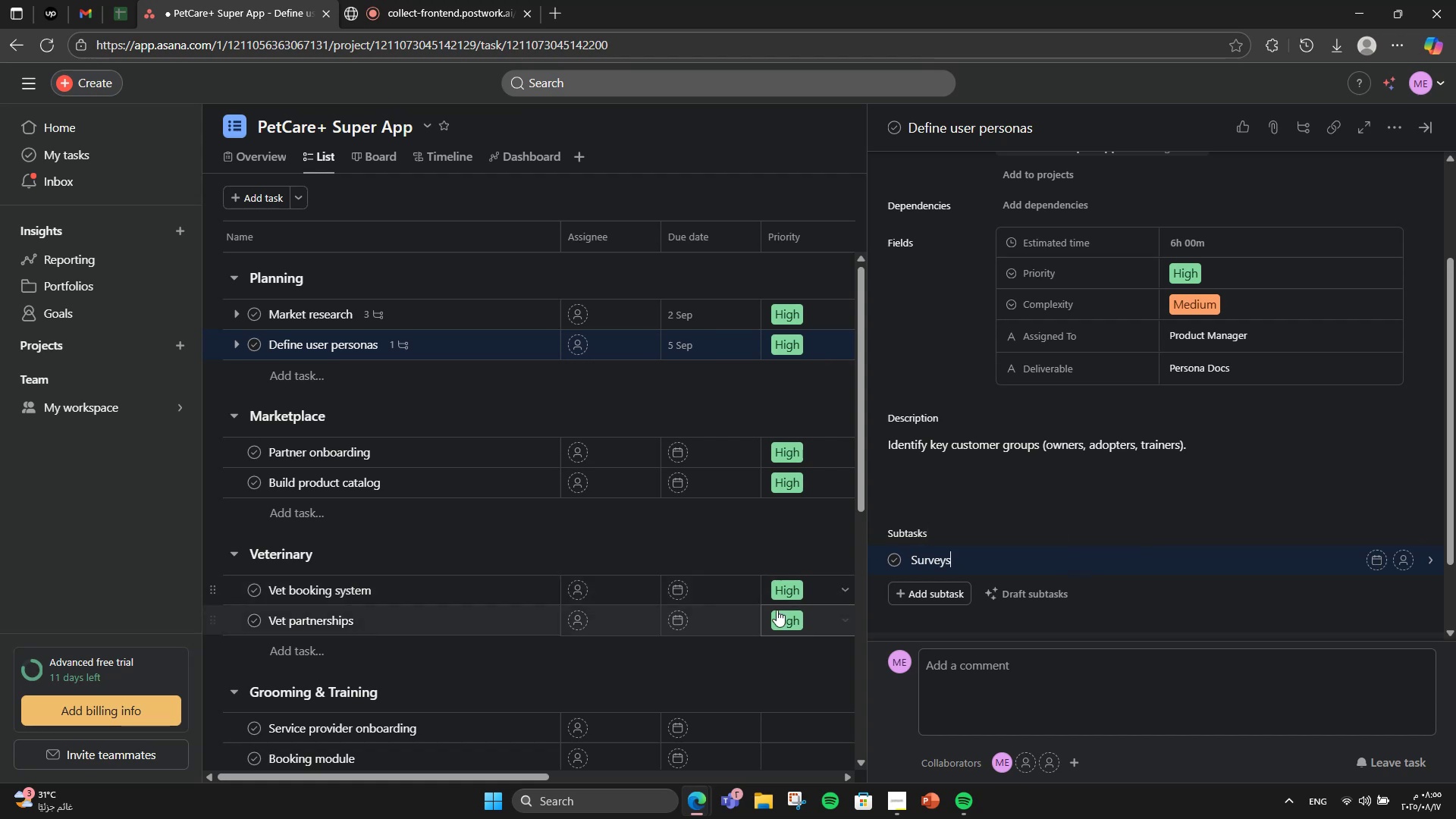 
key(Enter)
 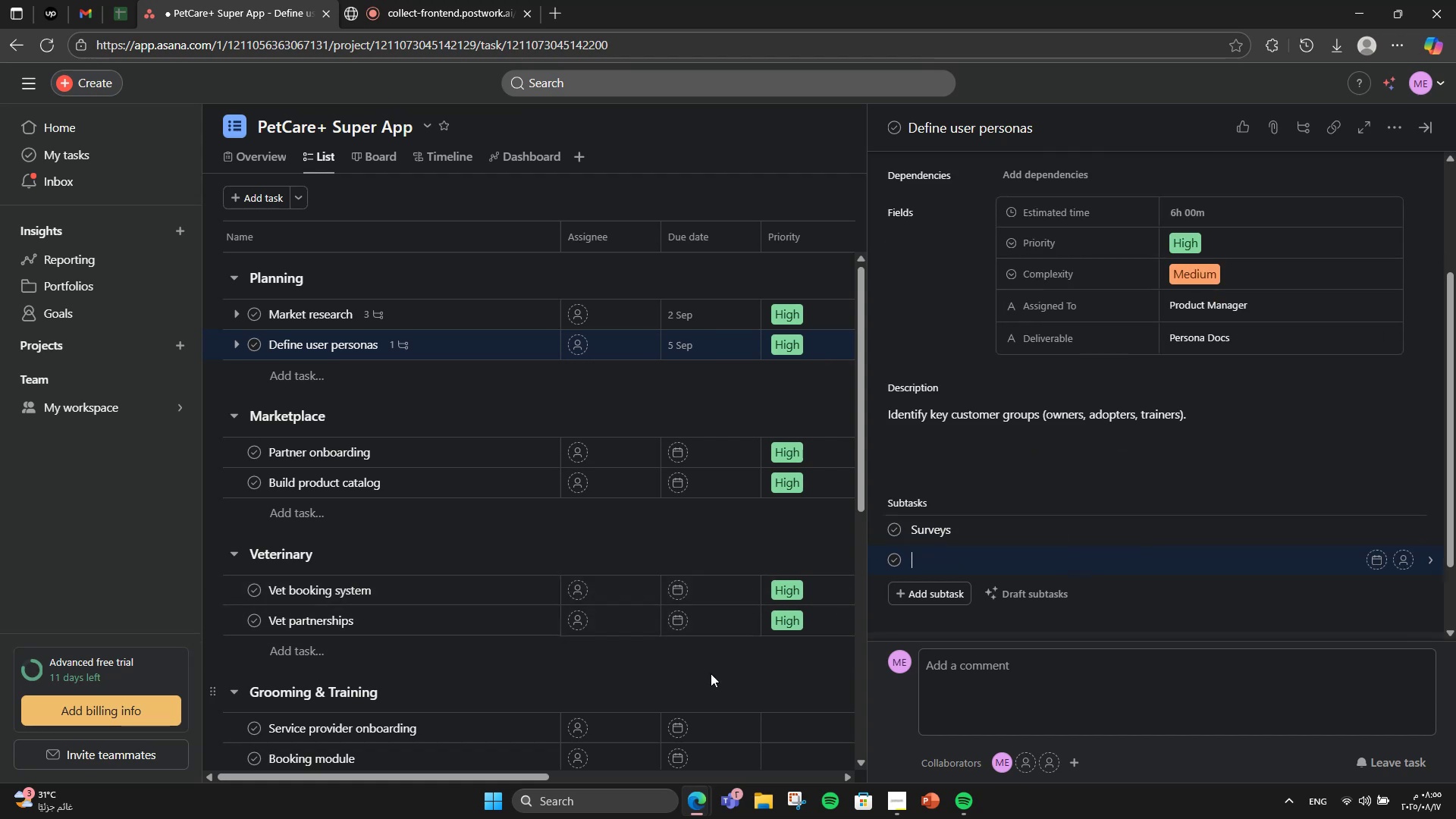 
type(Interviews)
 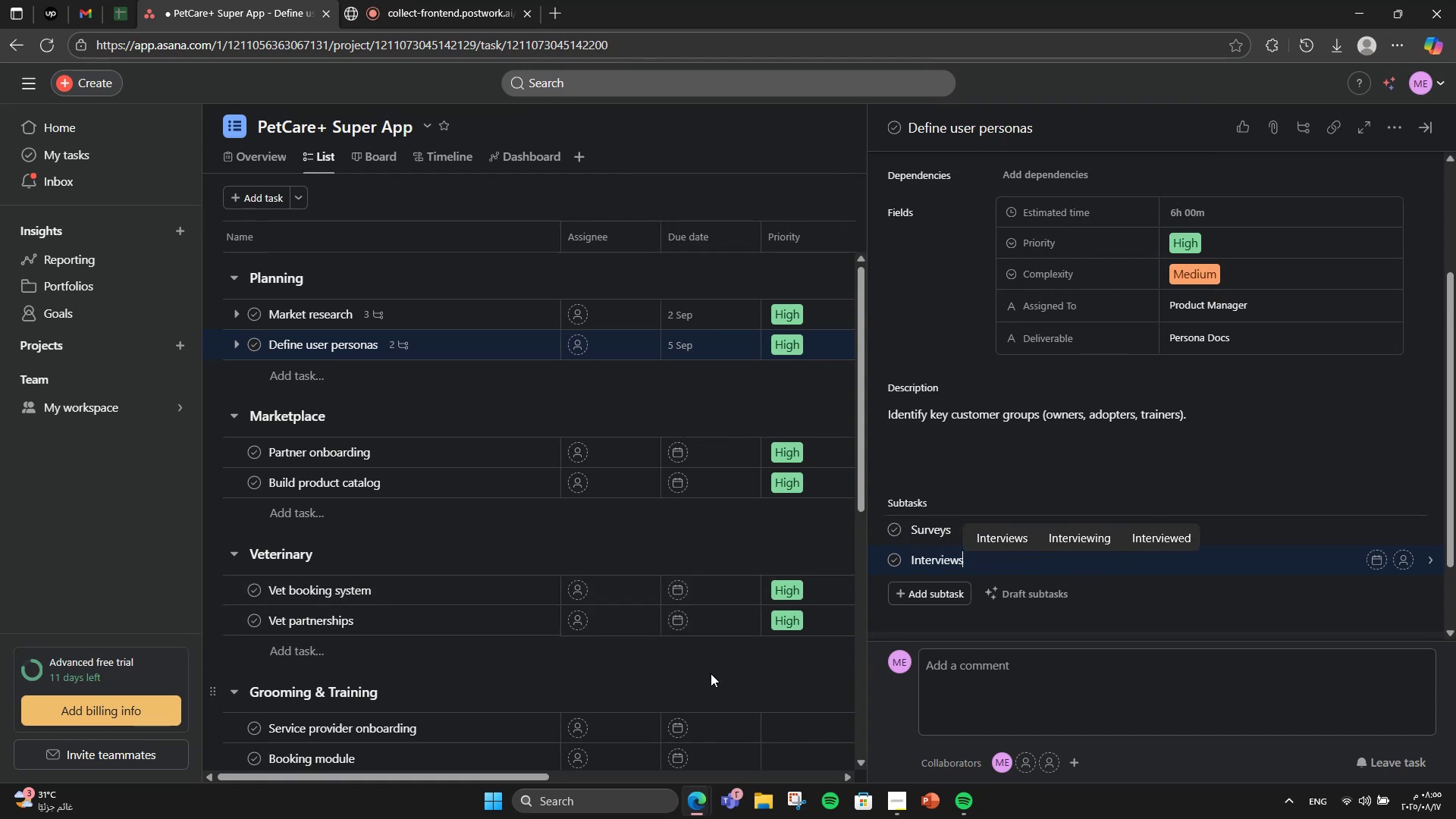 
key(Enter)
 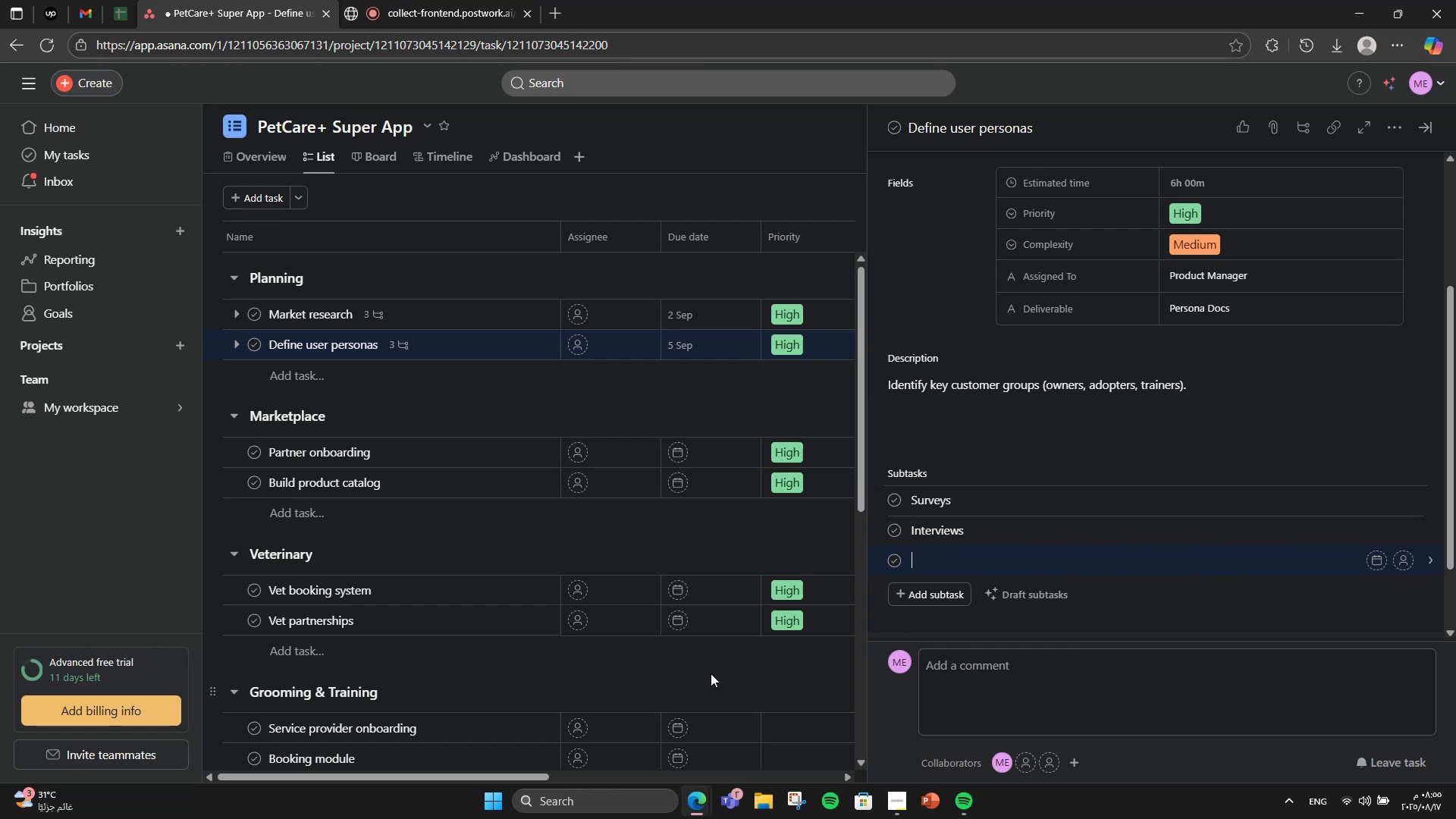 
type(Personas)
 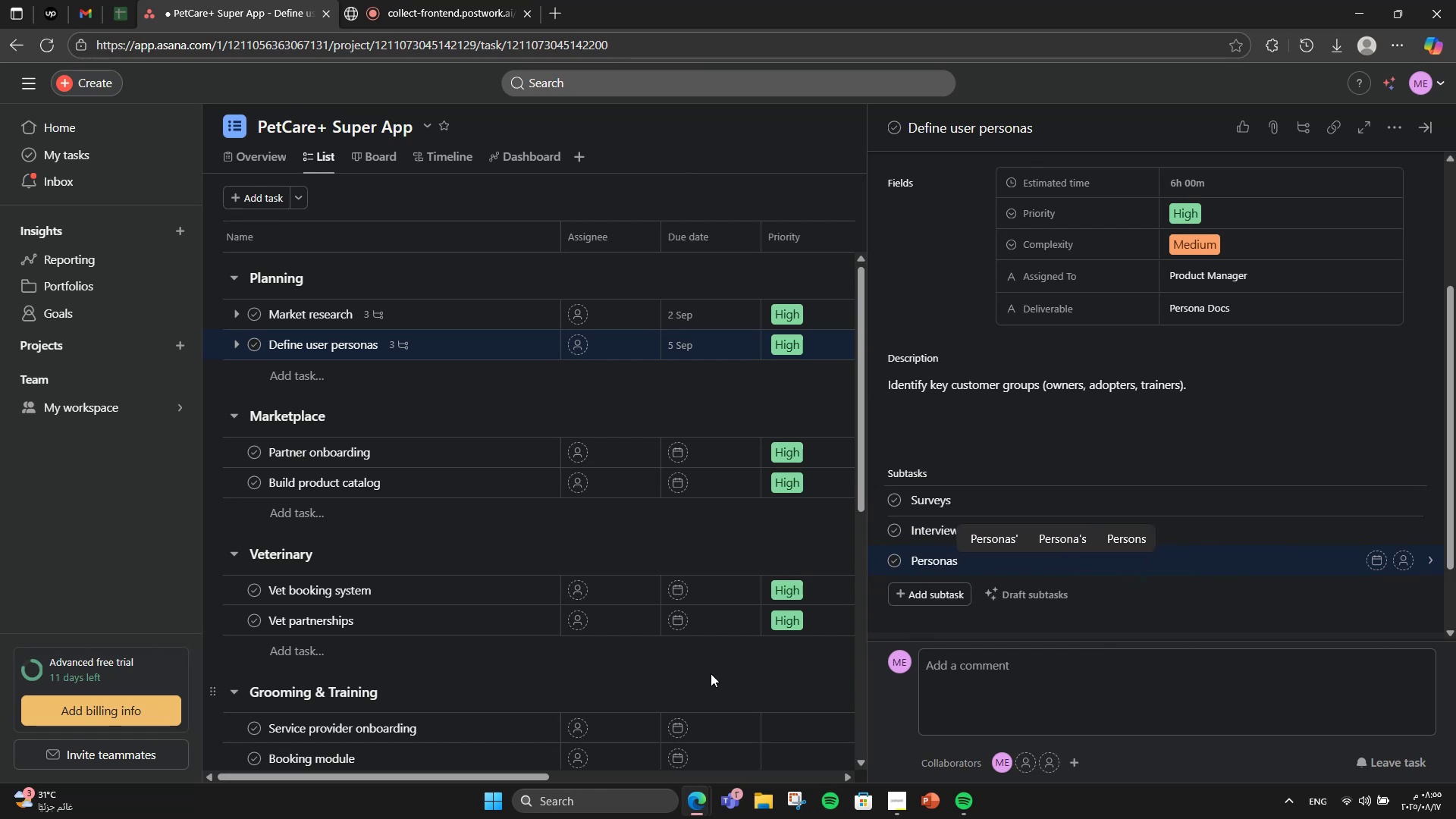 
left_click([459, 452])
 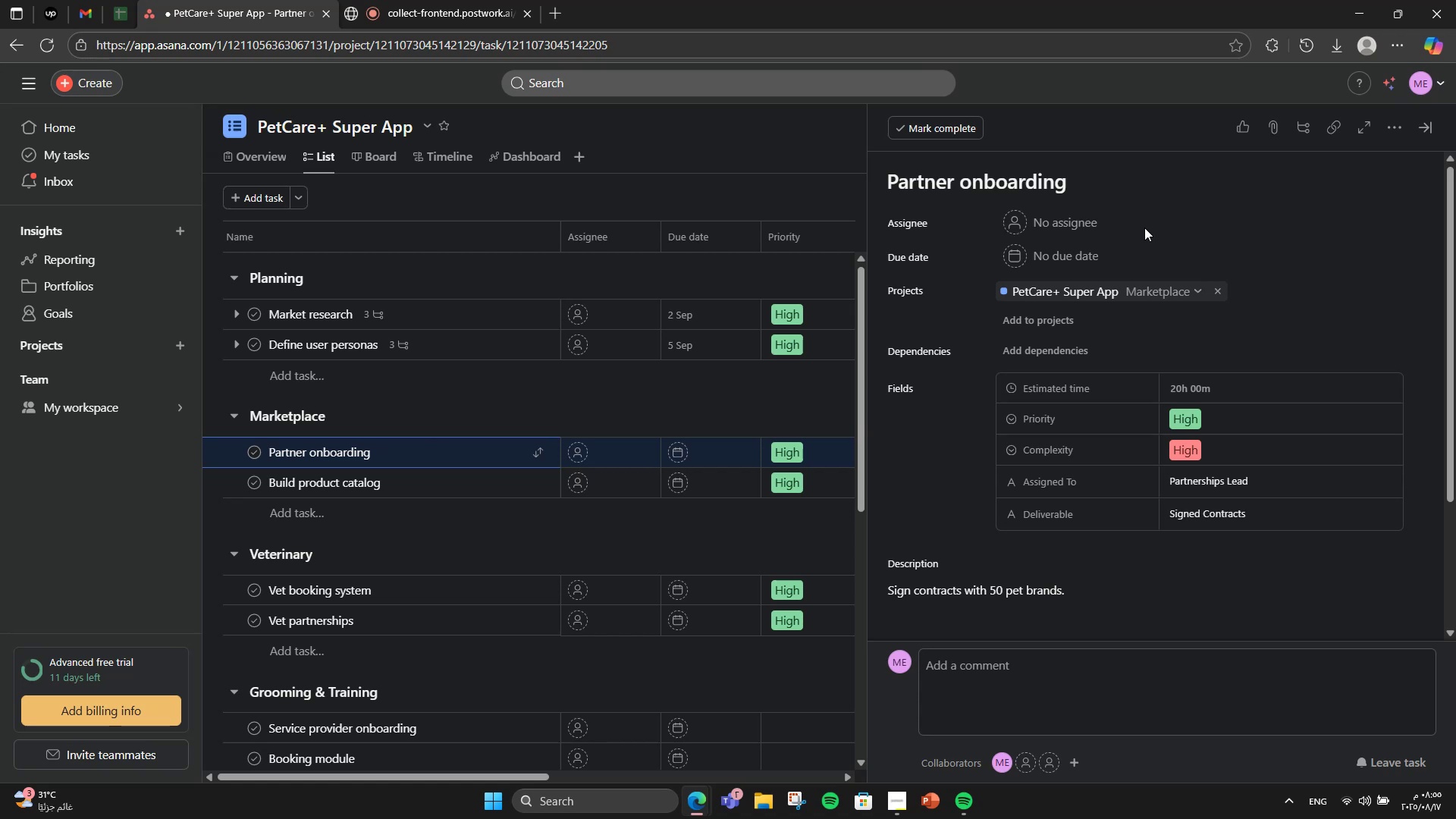 
left_click([1068, 264])
 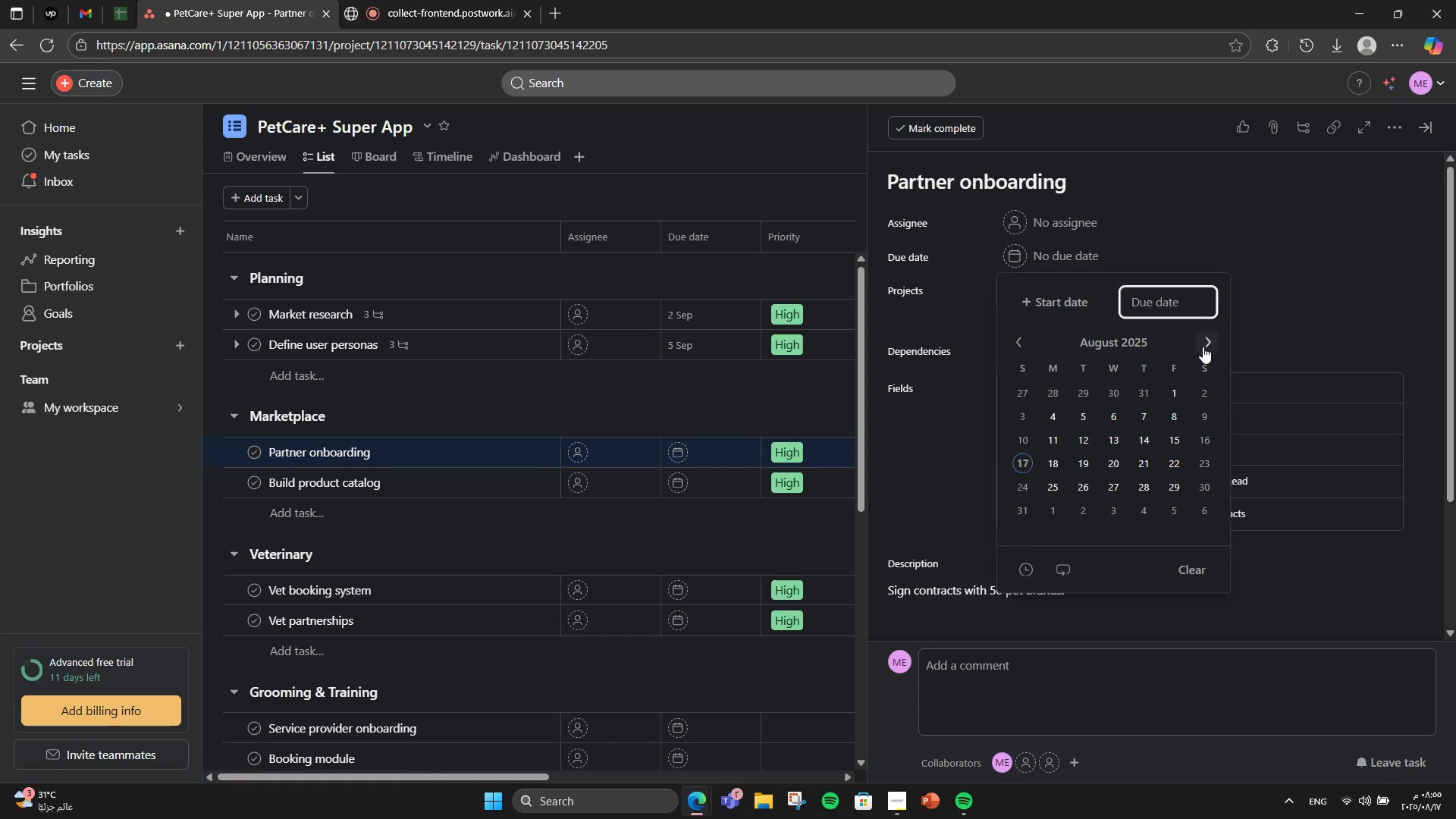 
double_click([1203, 347])
 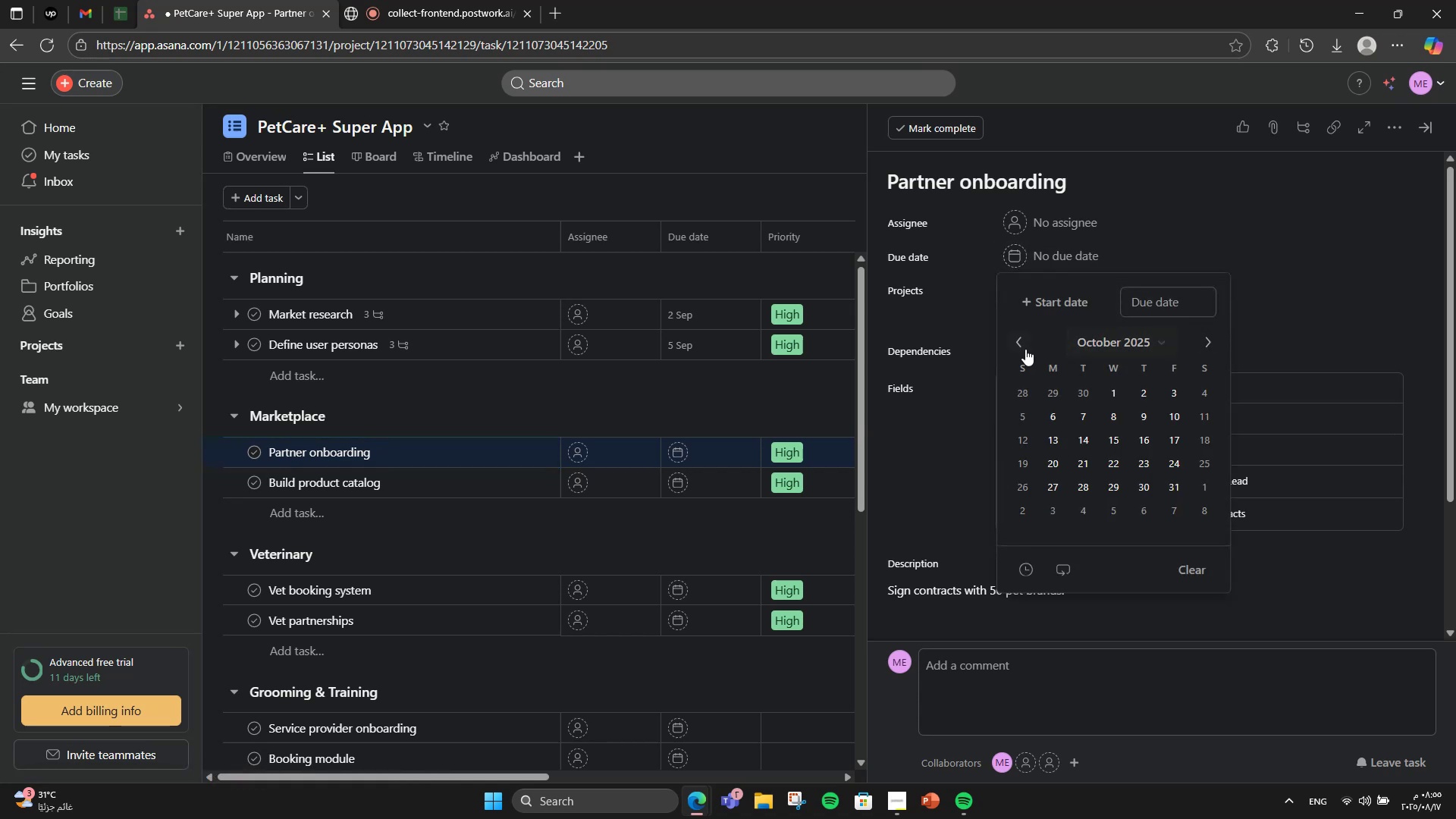 
left_click([1028, 349])
 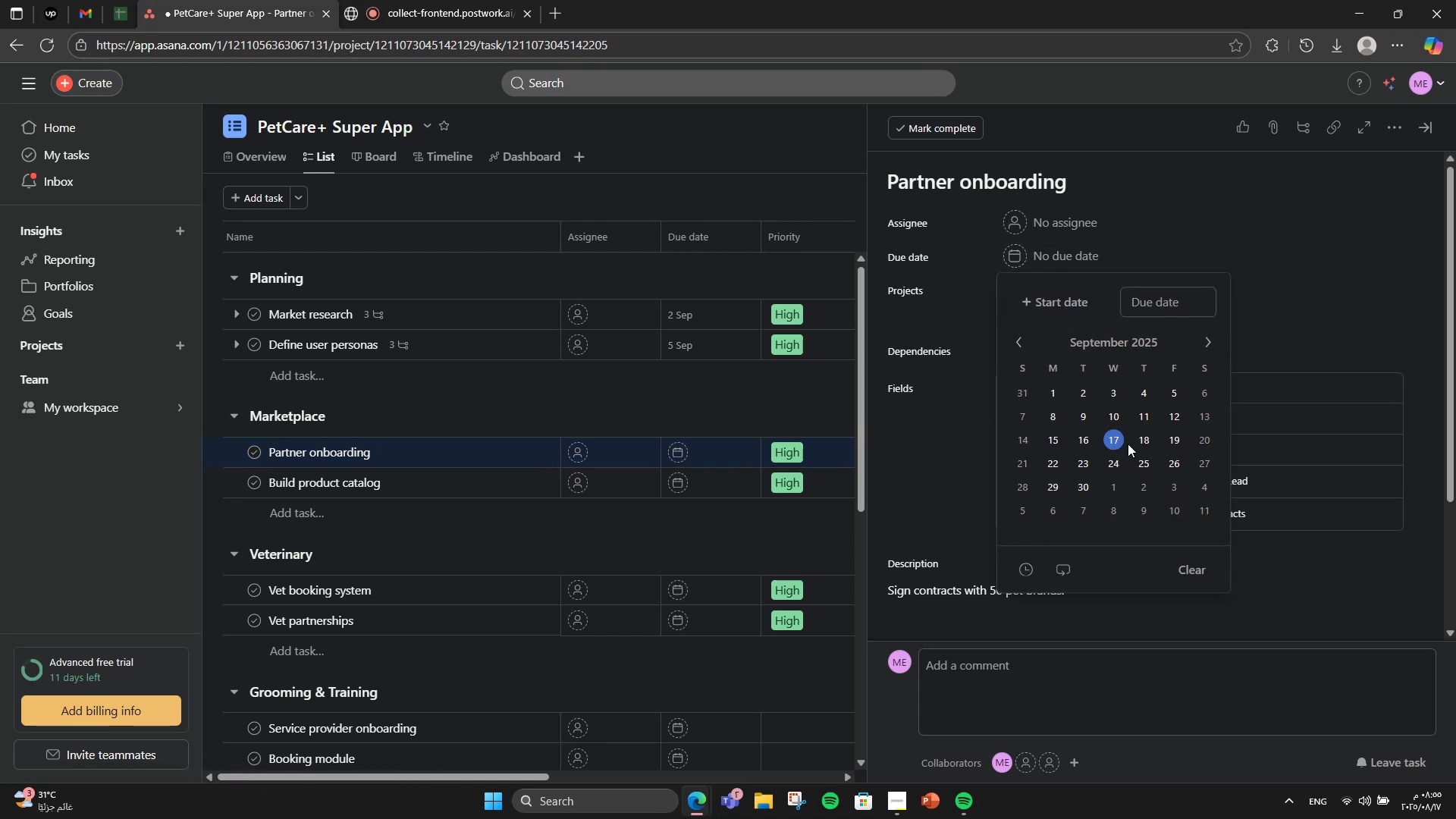 
left_click([1047, 444])
 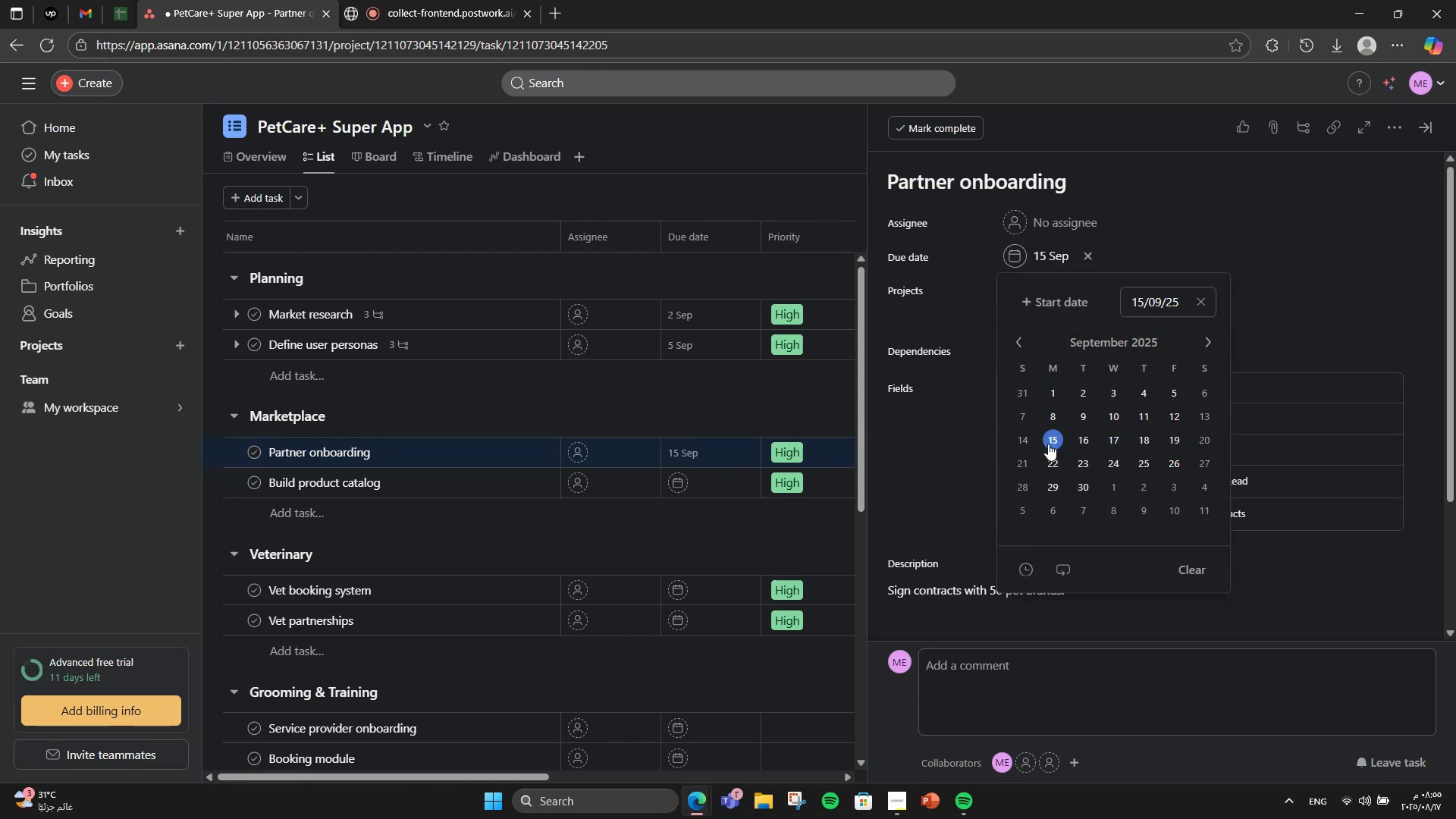 
left_click([1427, 298])
 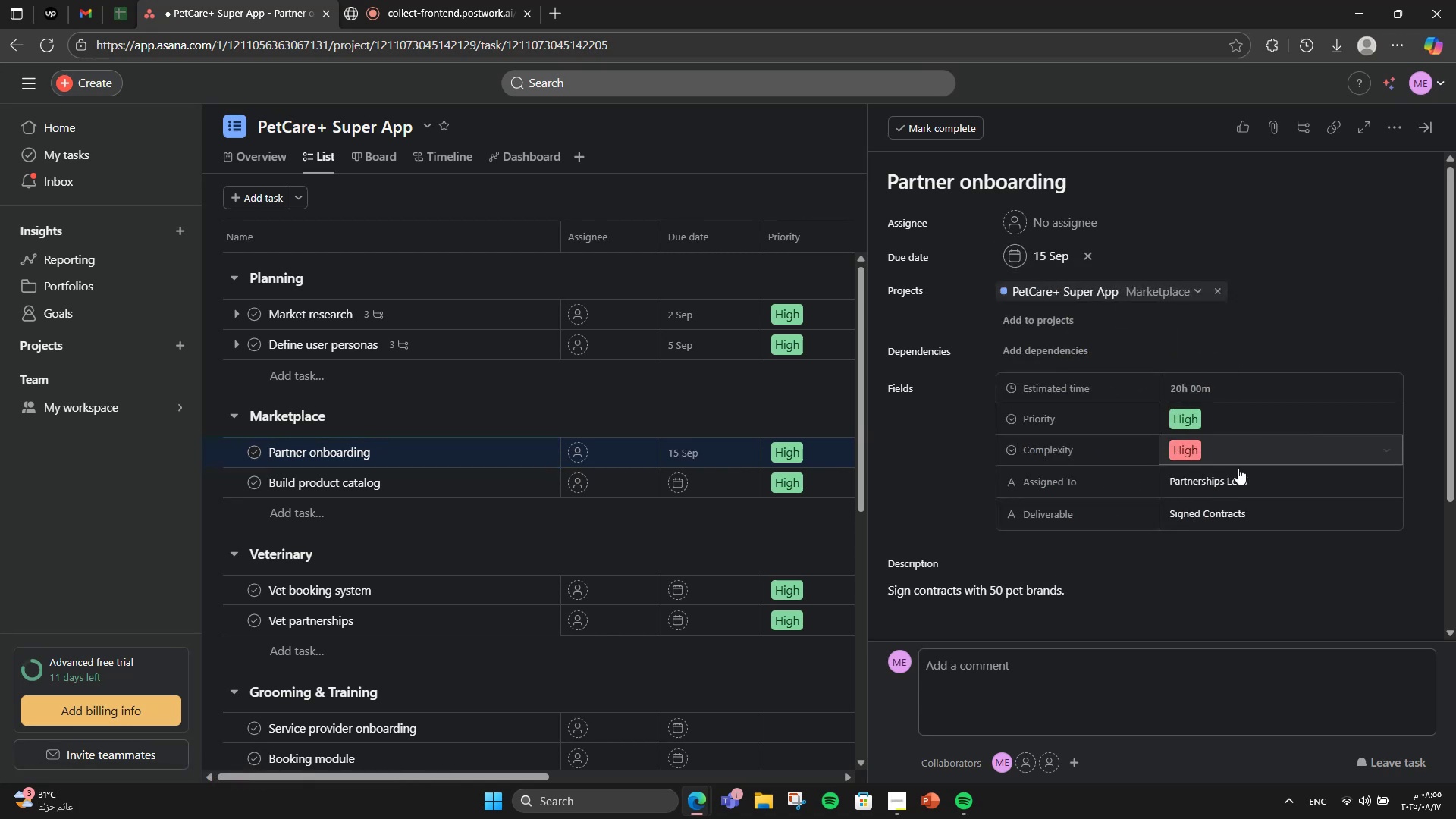 
scroll: coordinate [1224, 455], scroll_direction: down, amount: 4.0
 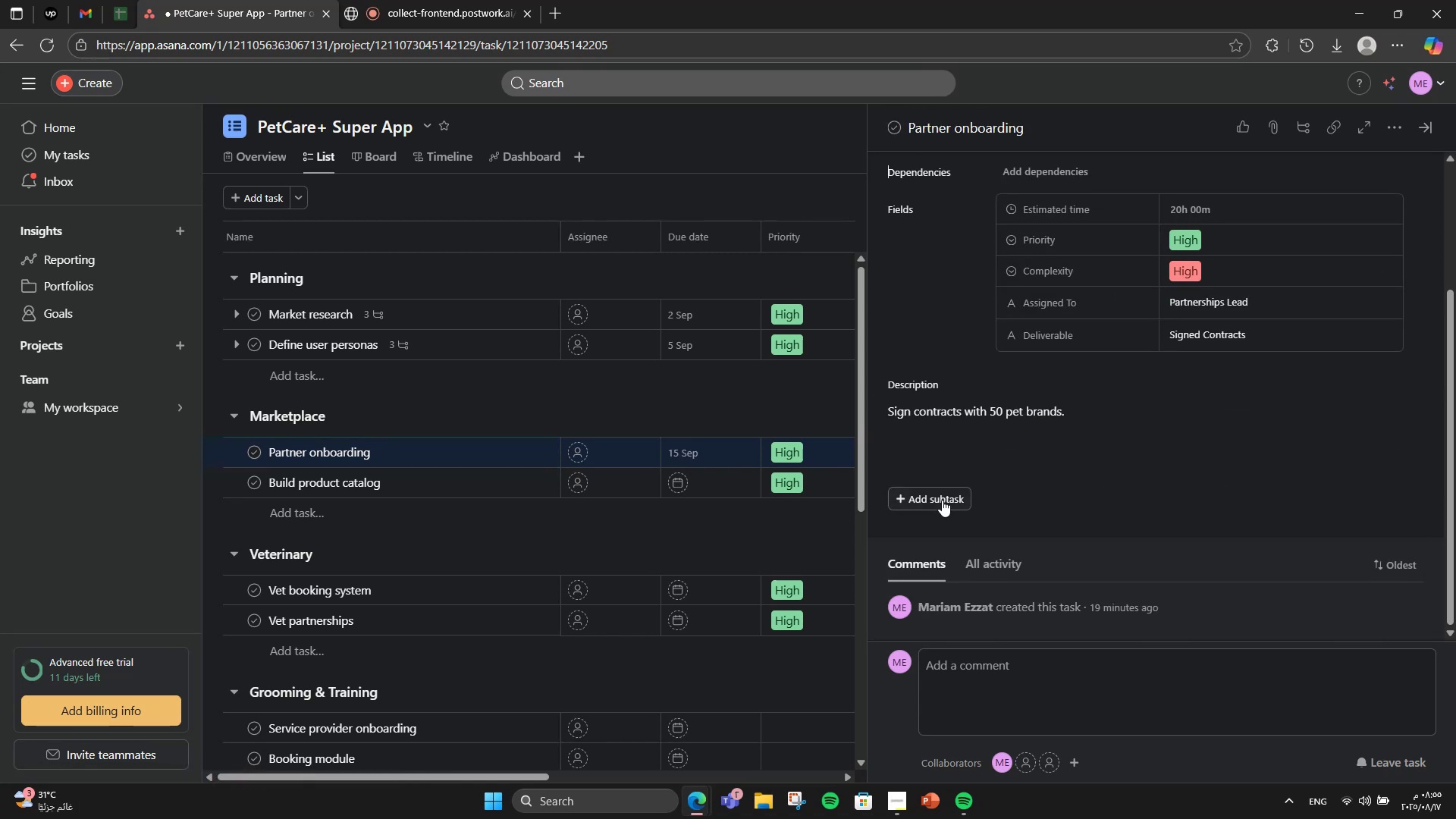 
left_click([941, 498])
 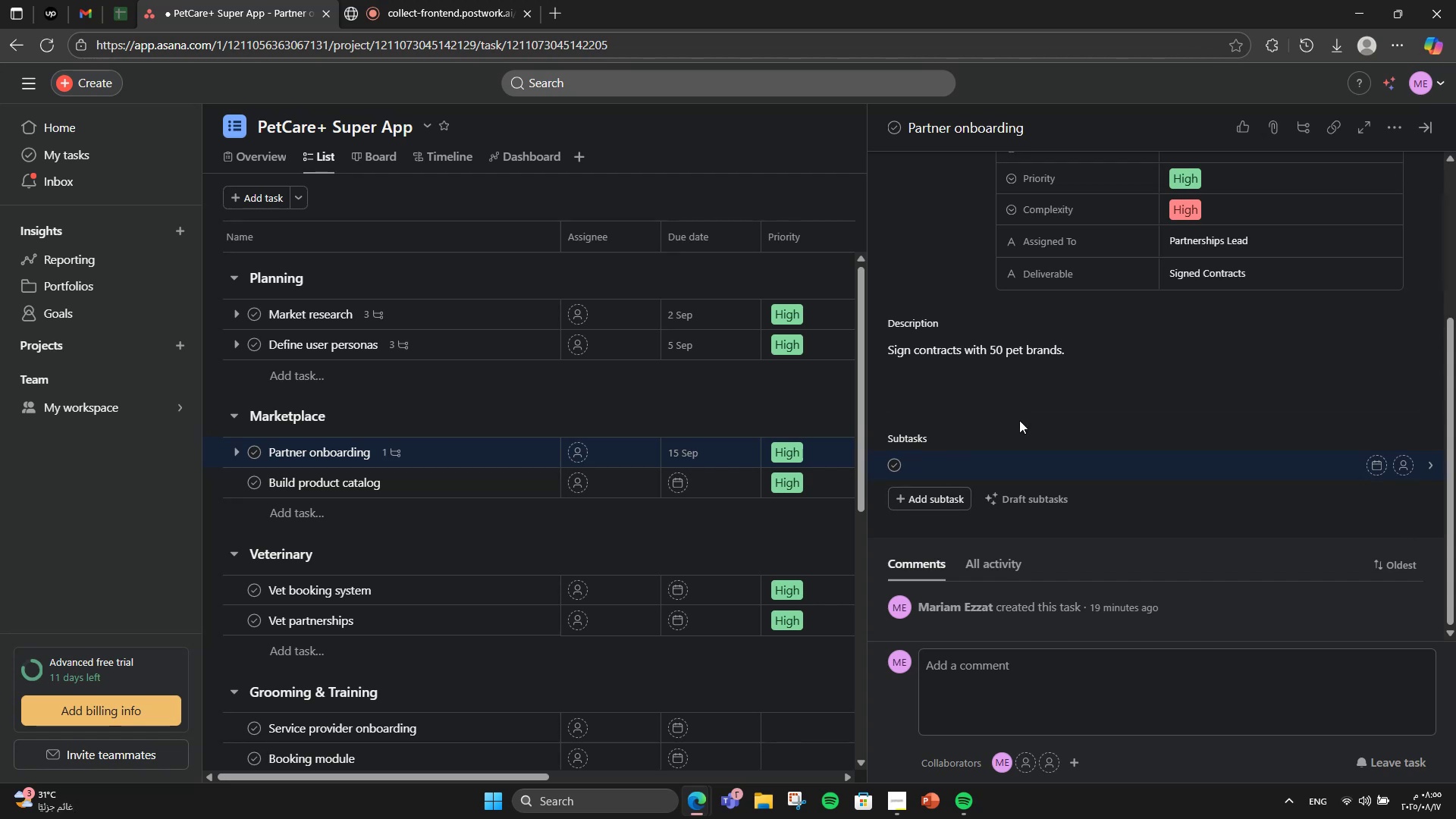 
type(Outreach )
key(Backspace)
 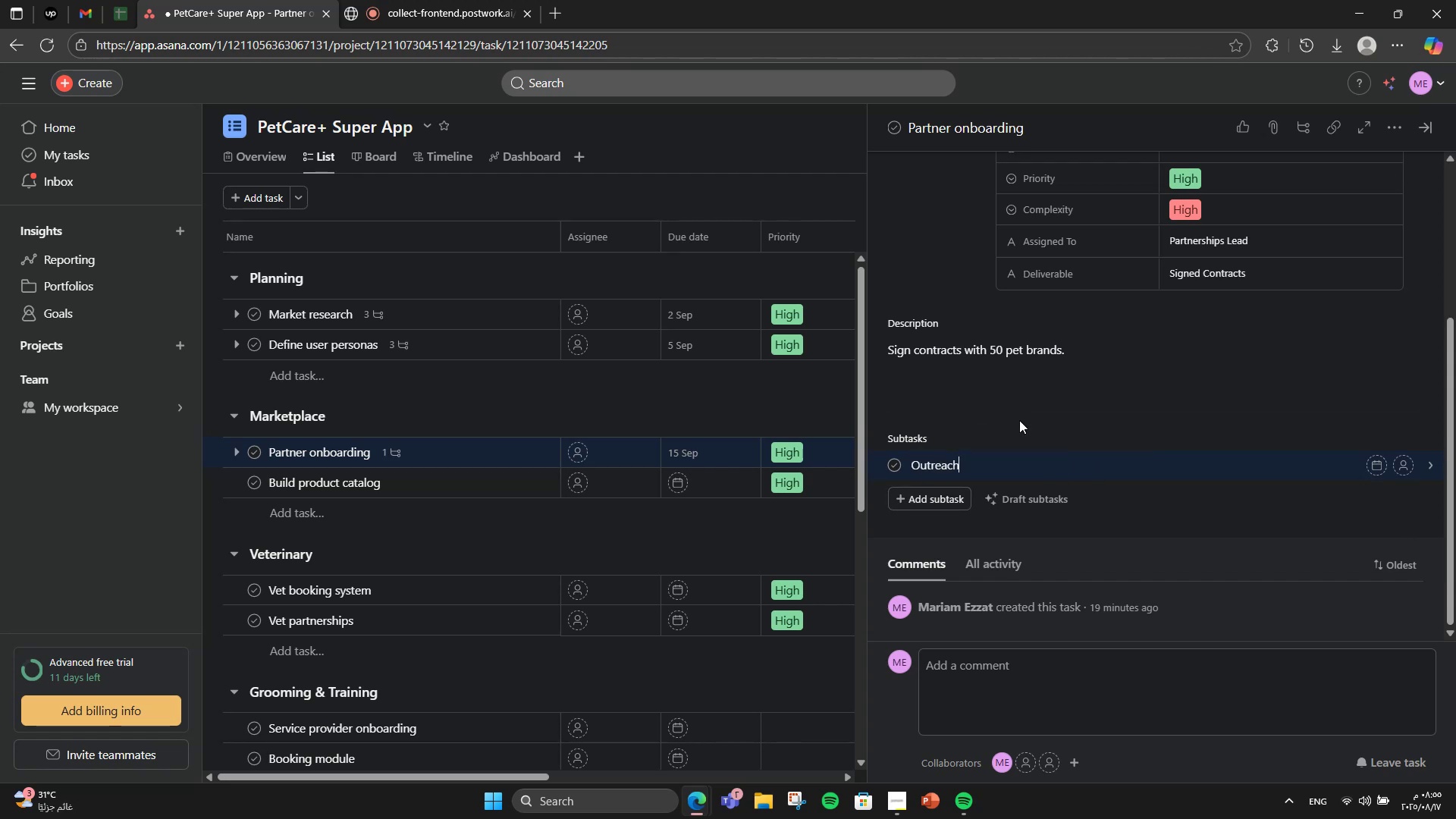 
key(Enter)
 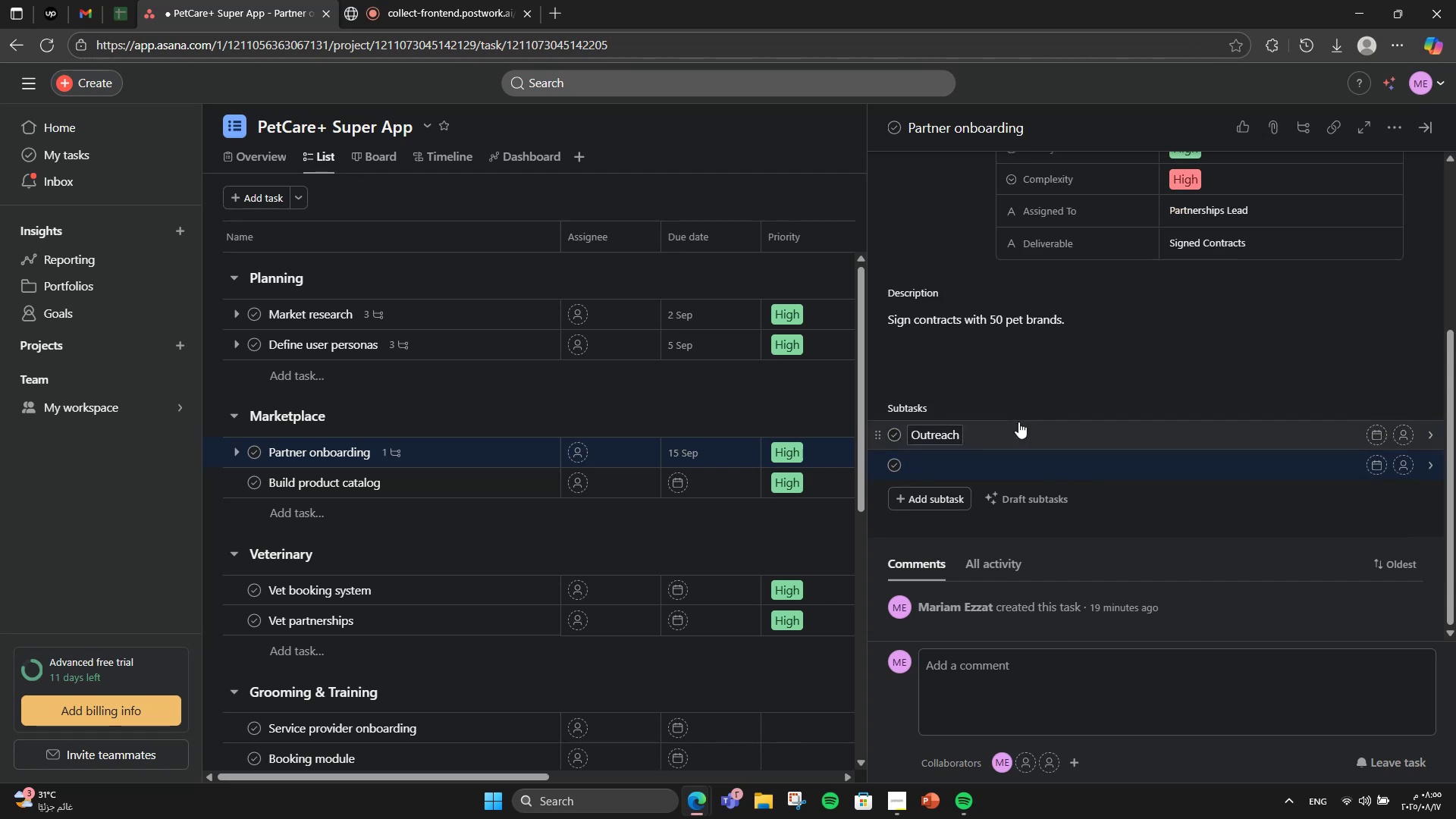 
type(Negotiate )
key(Backspace)
 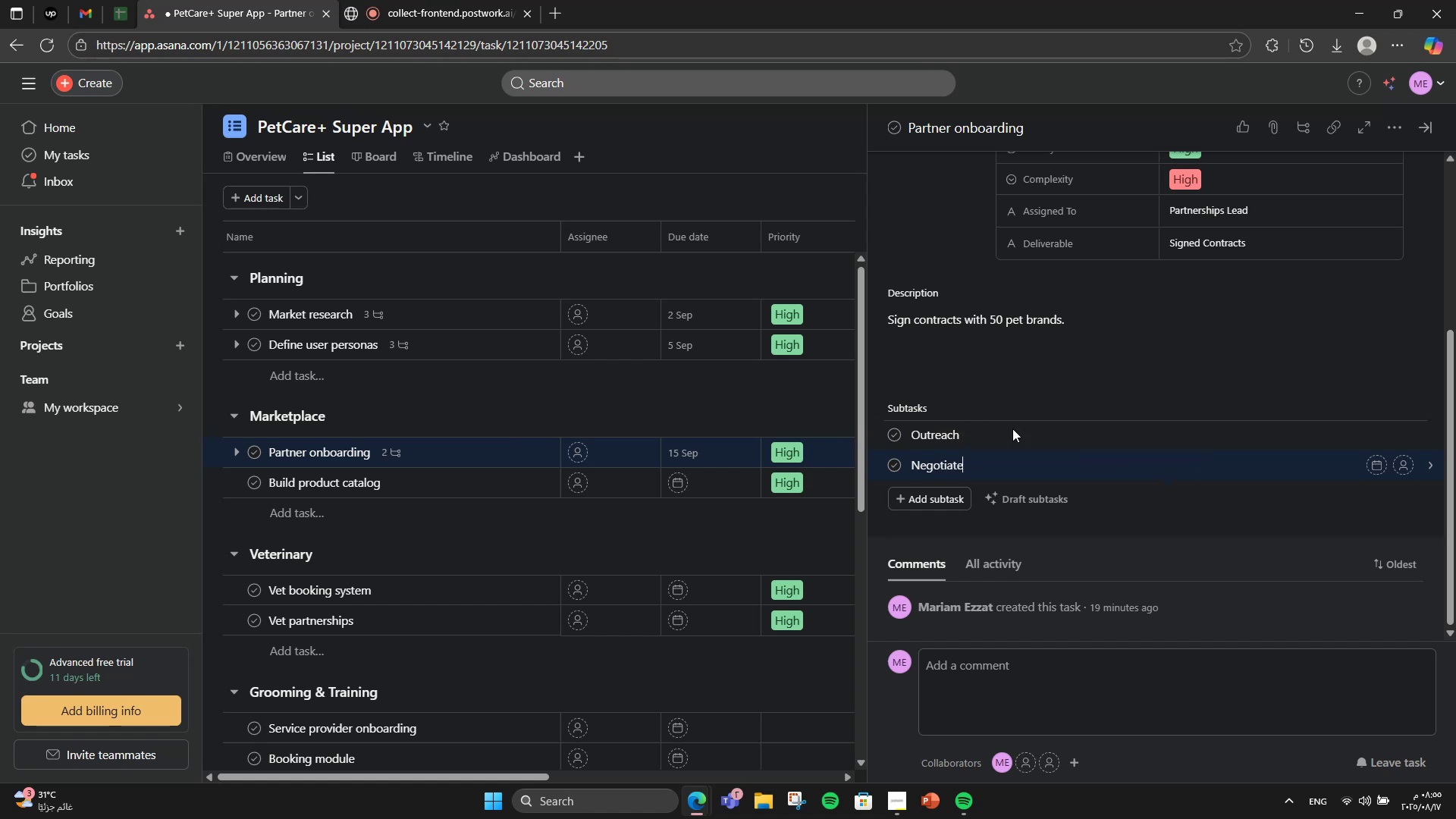 
key(Enter)
 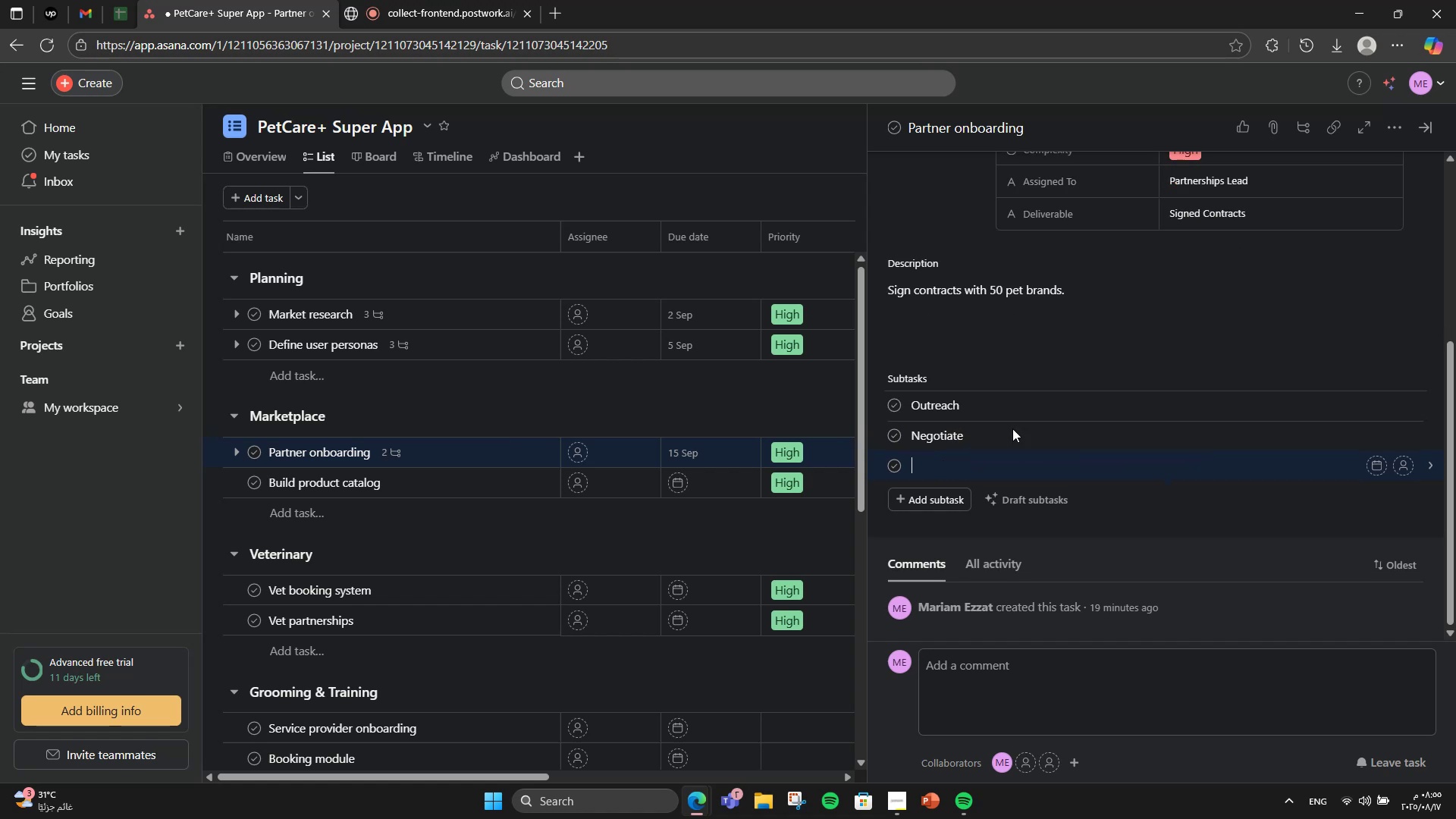 
type(Sign)
 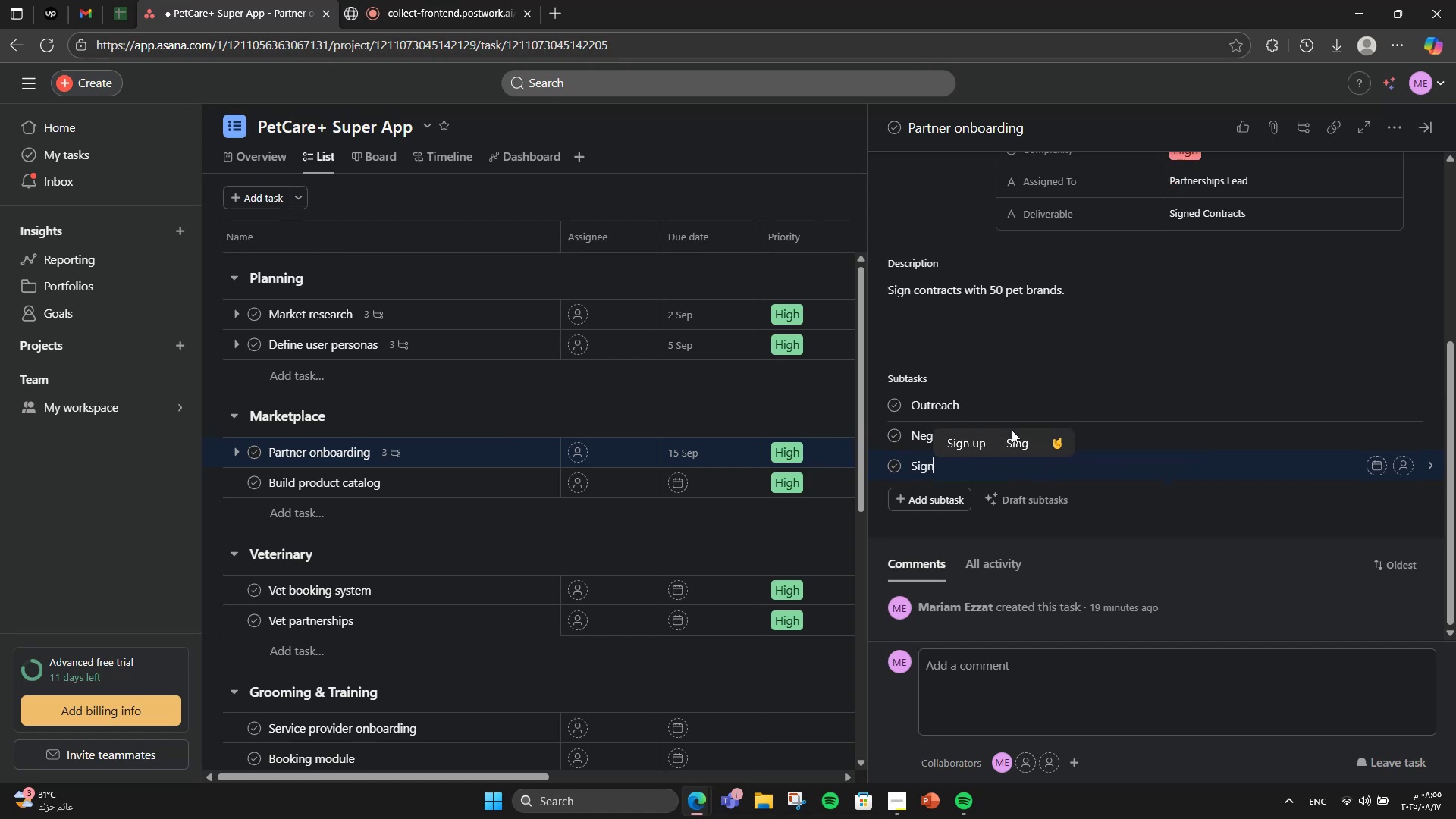 
left_click([963, 372])
 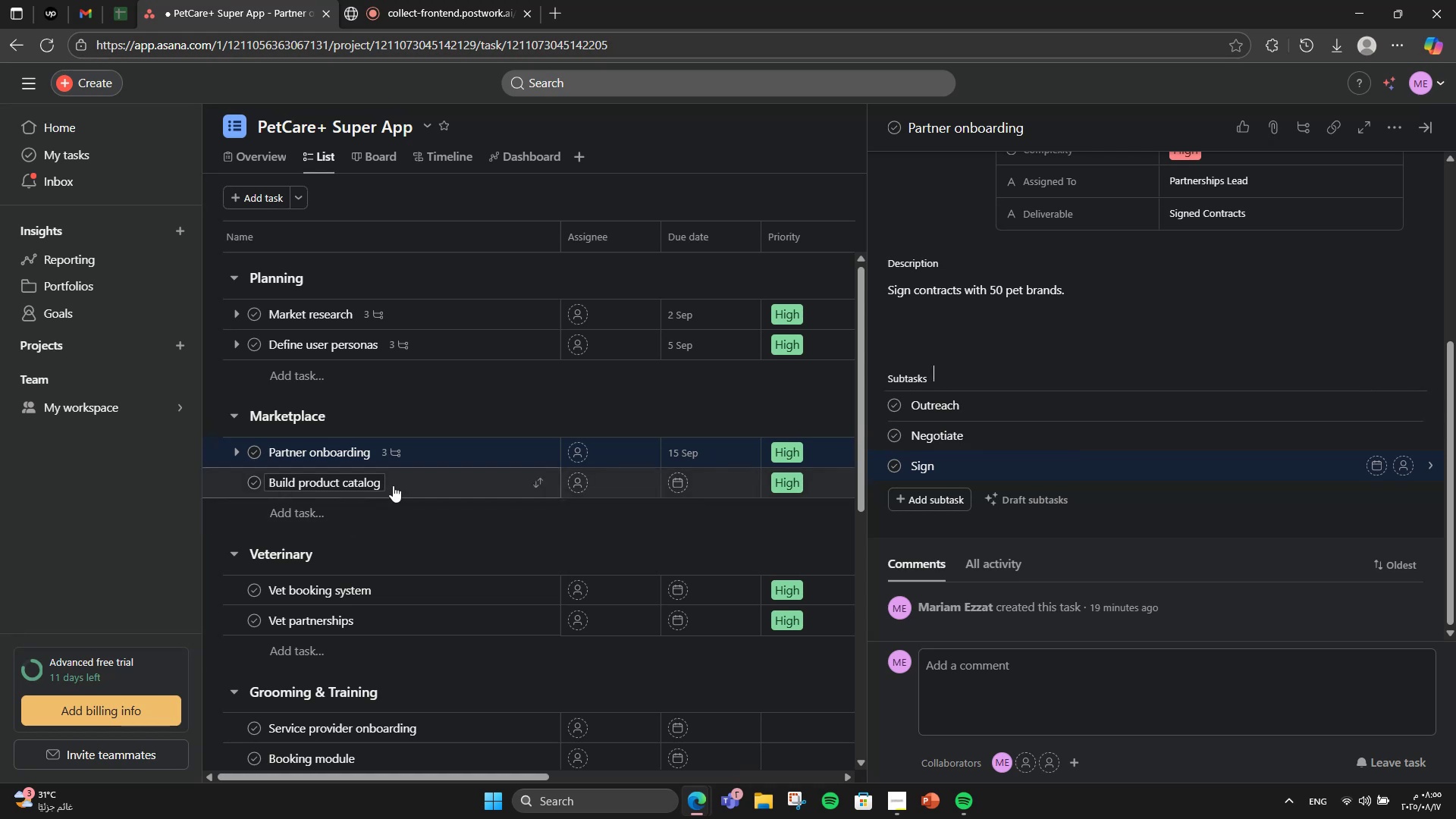 
left_click([397, 483])
 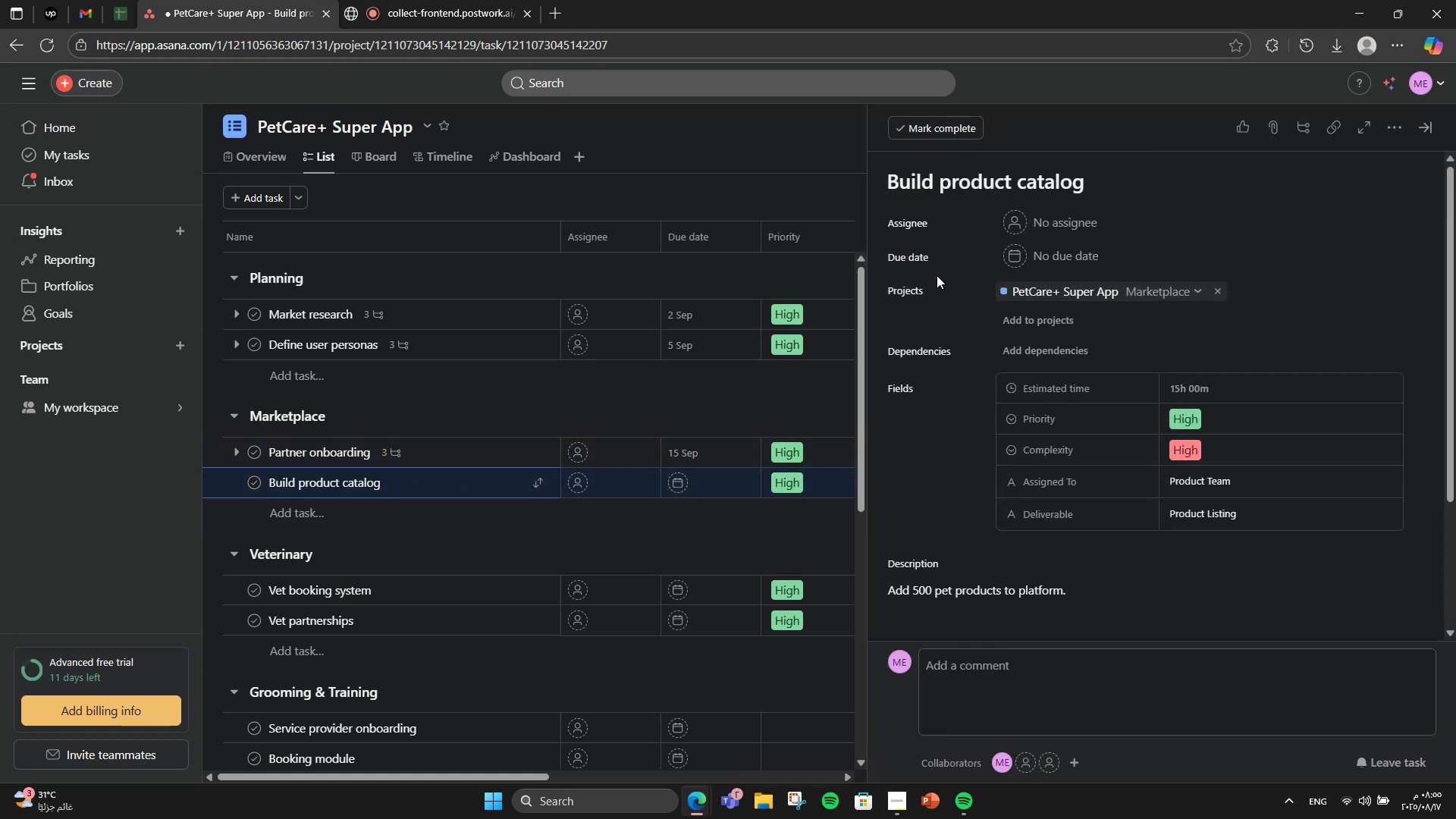 
left_click([1081, 263])
 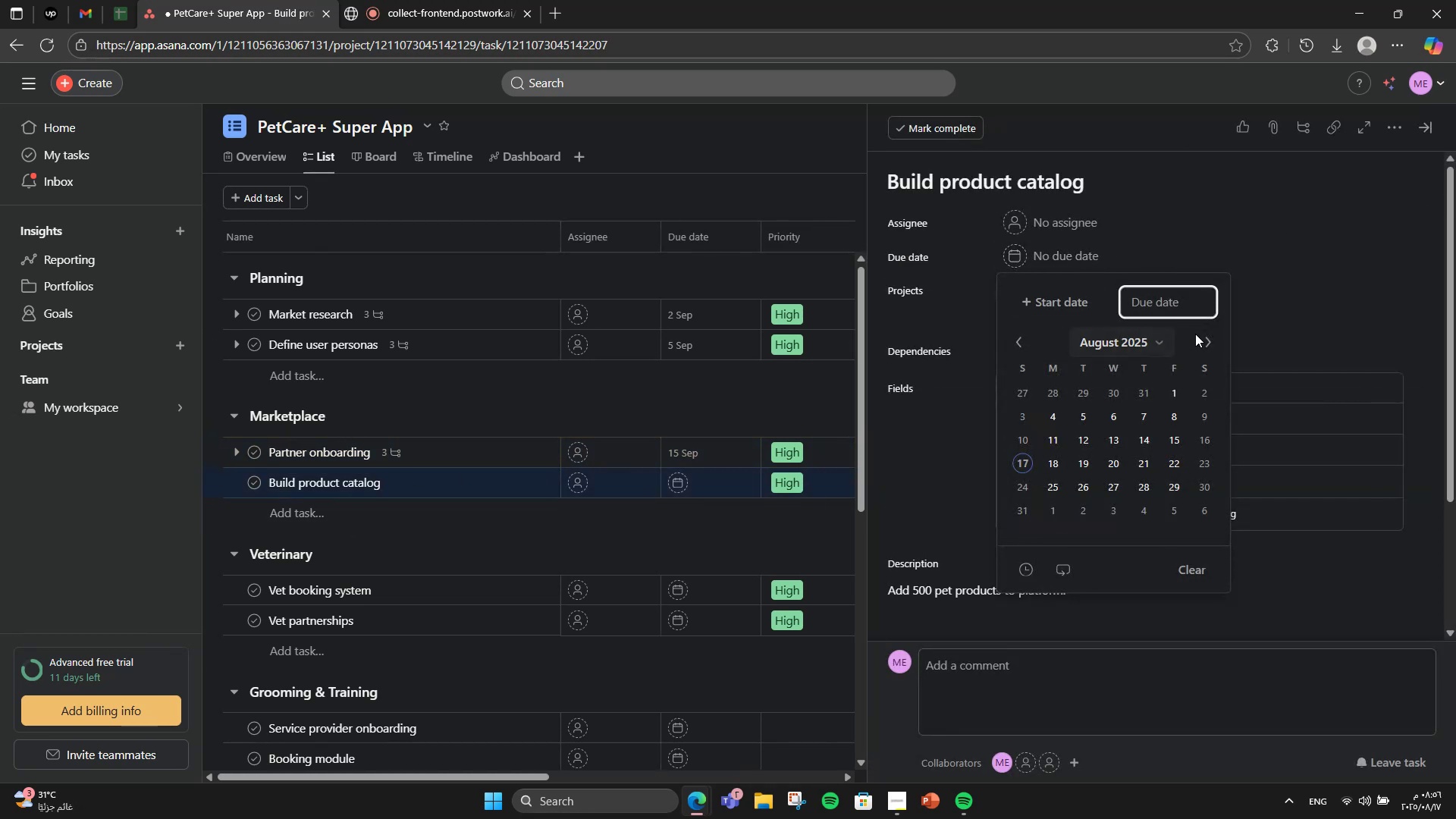 
left_click([1202, 337])
 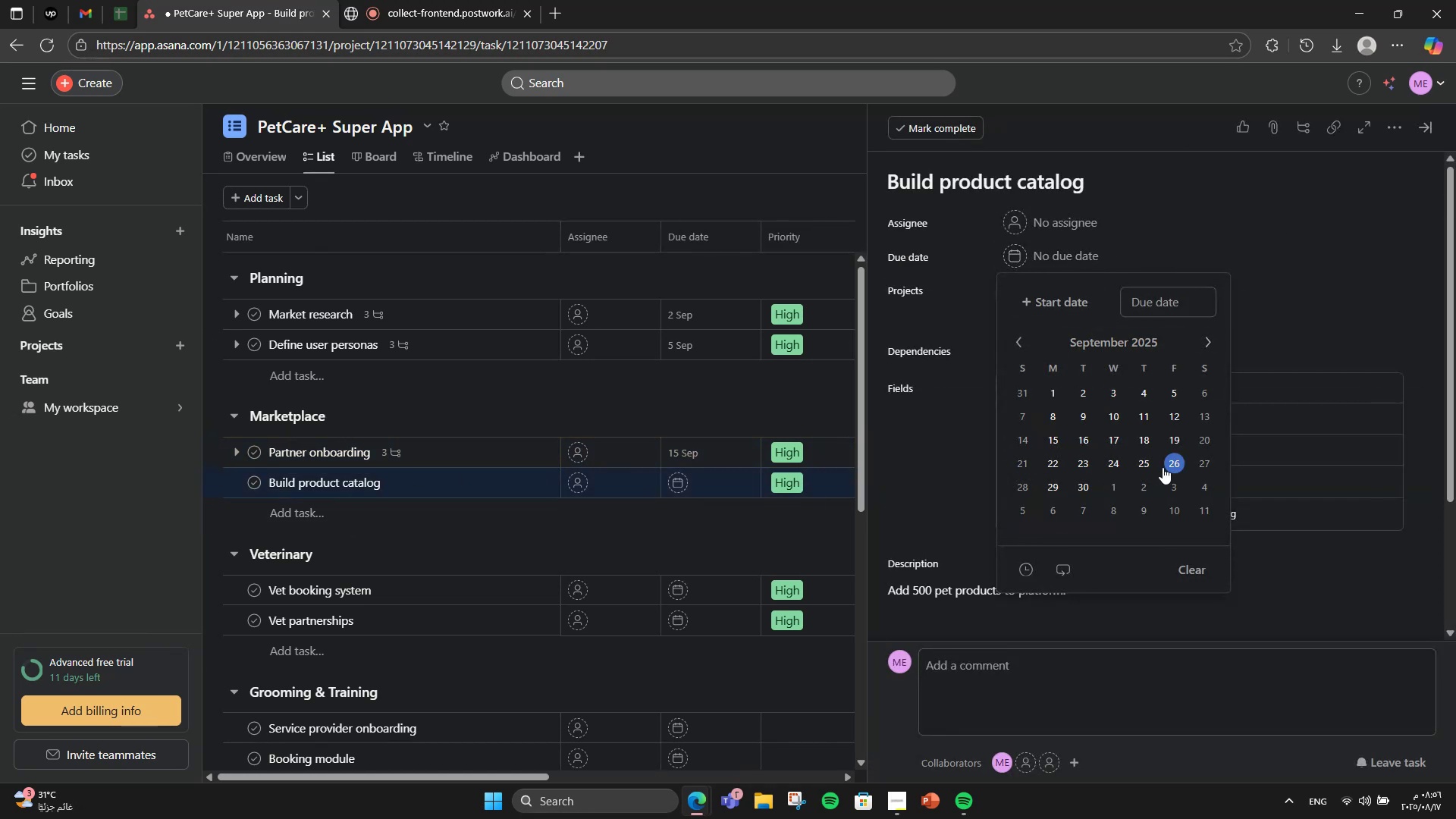 
left_click([1154, 464])
 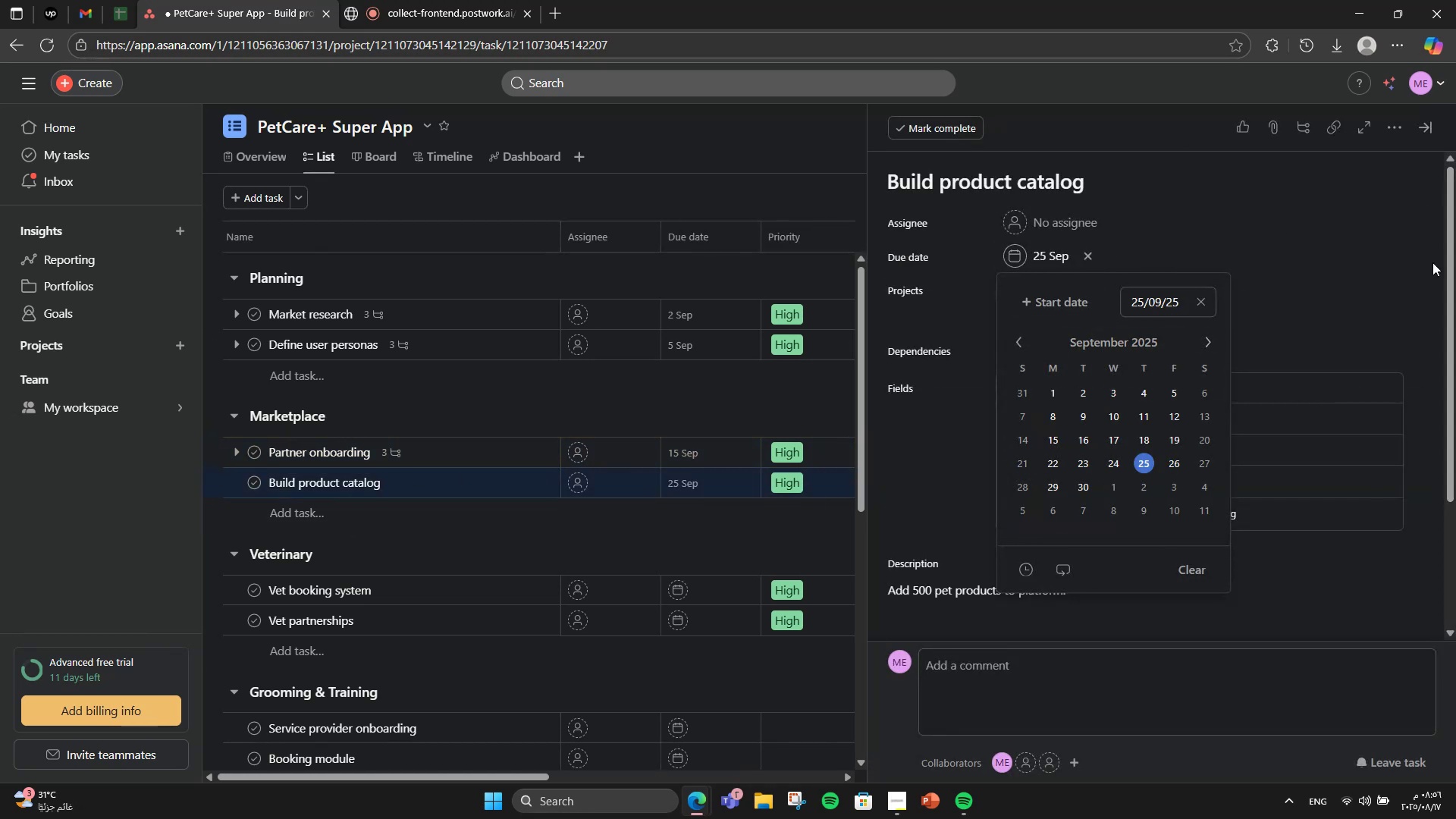 
left_click([1419, 268])
 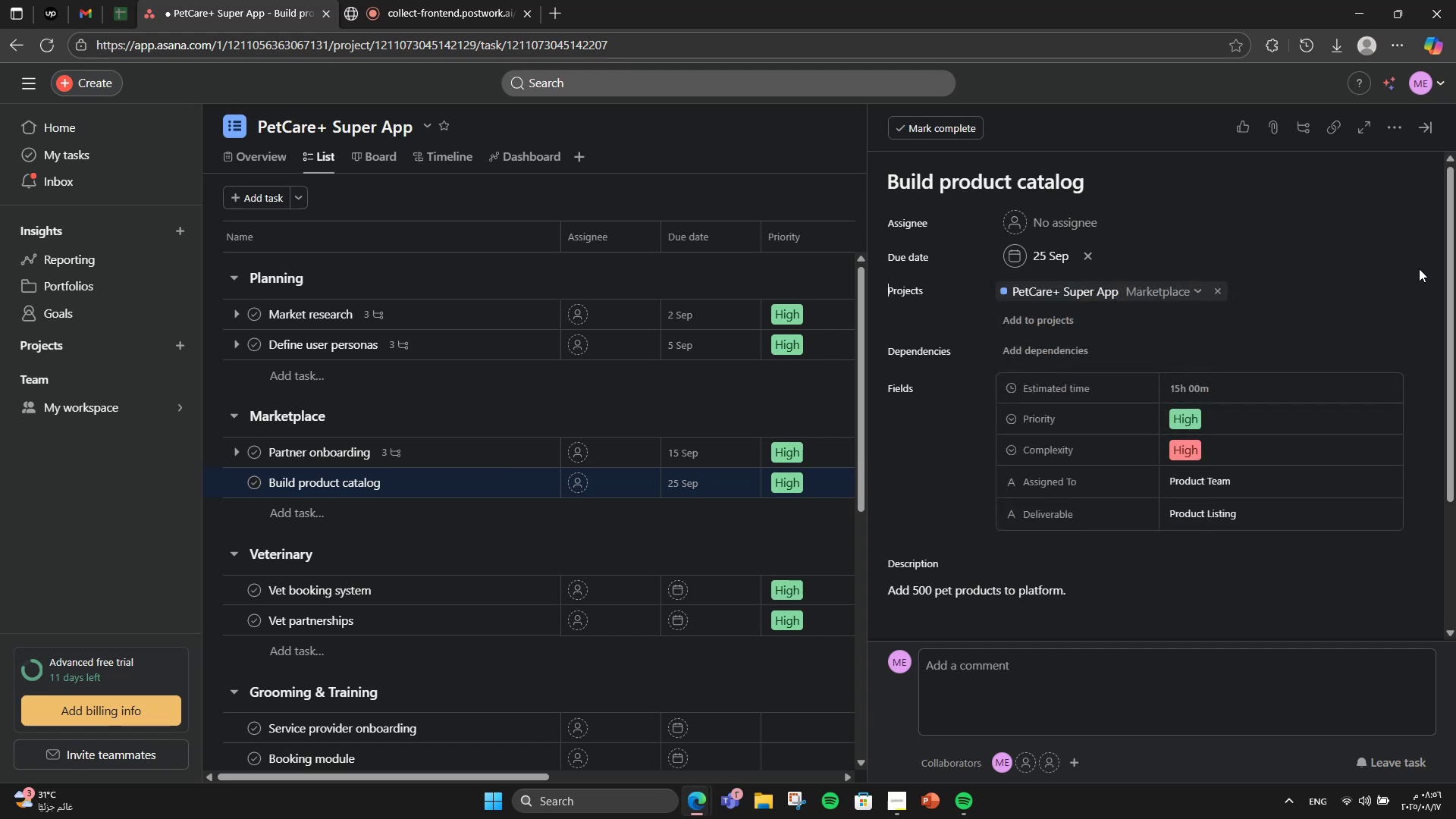 
scroll: coordinate [1407, 280], scroll_direction: down, amount: 2.0
 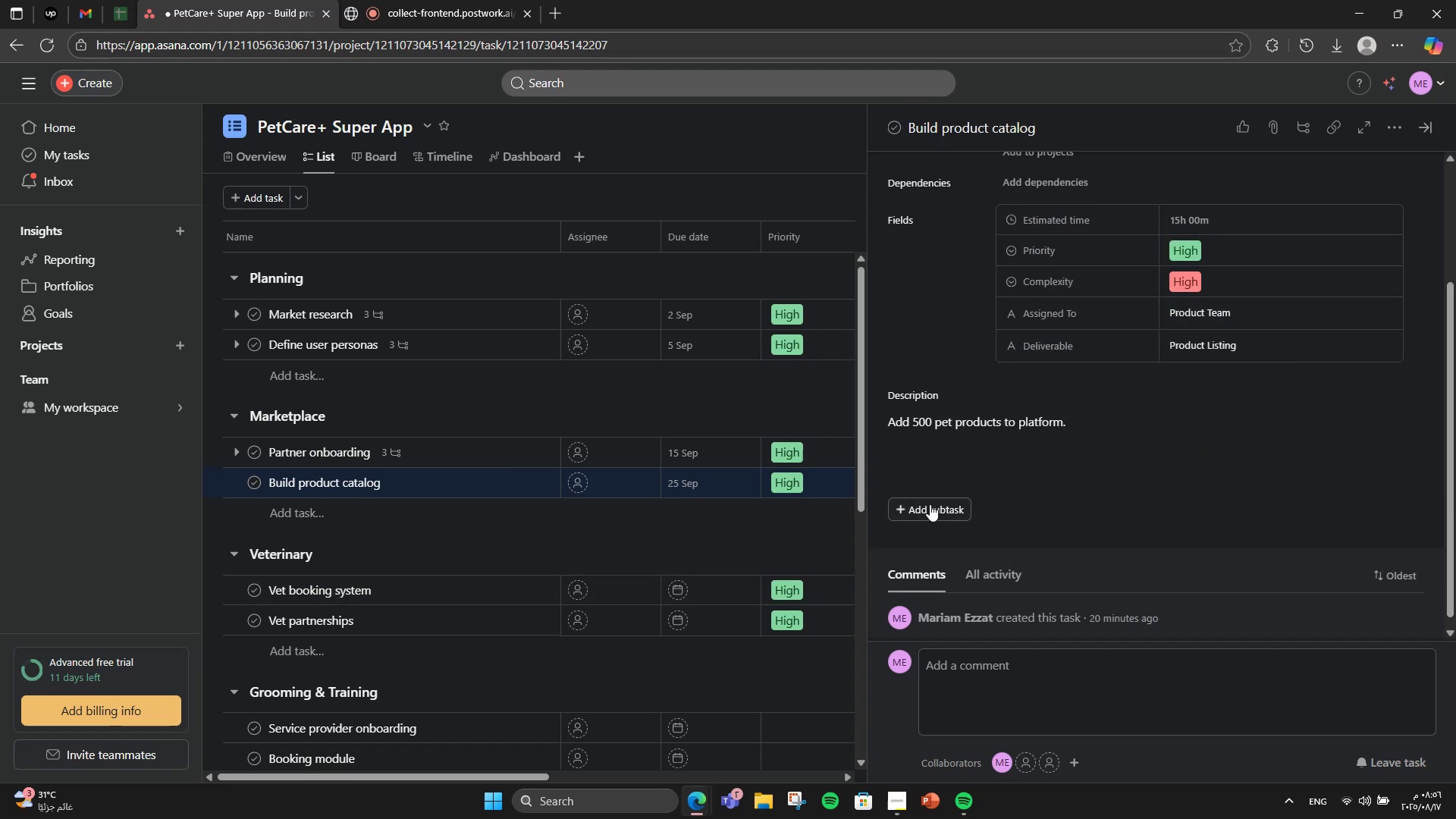 
left_click([930, 504])
 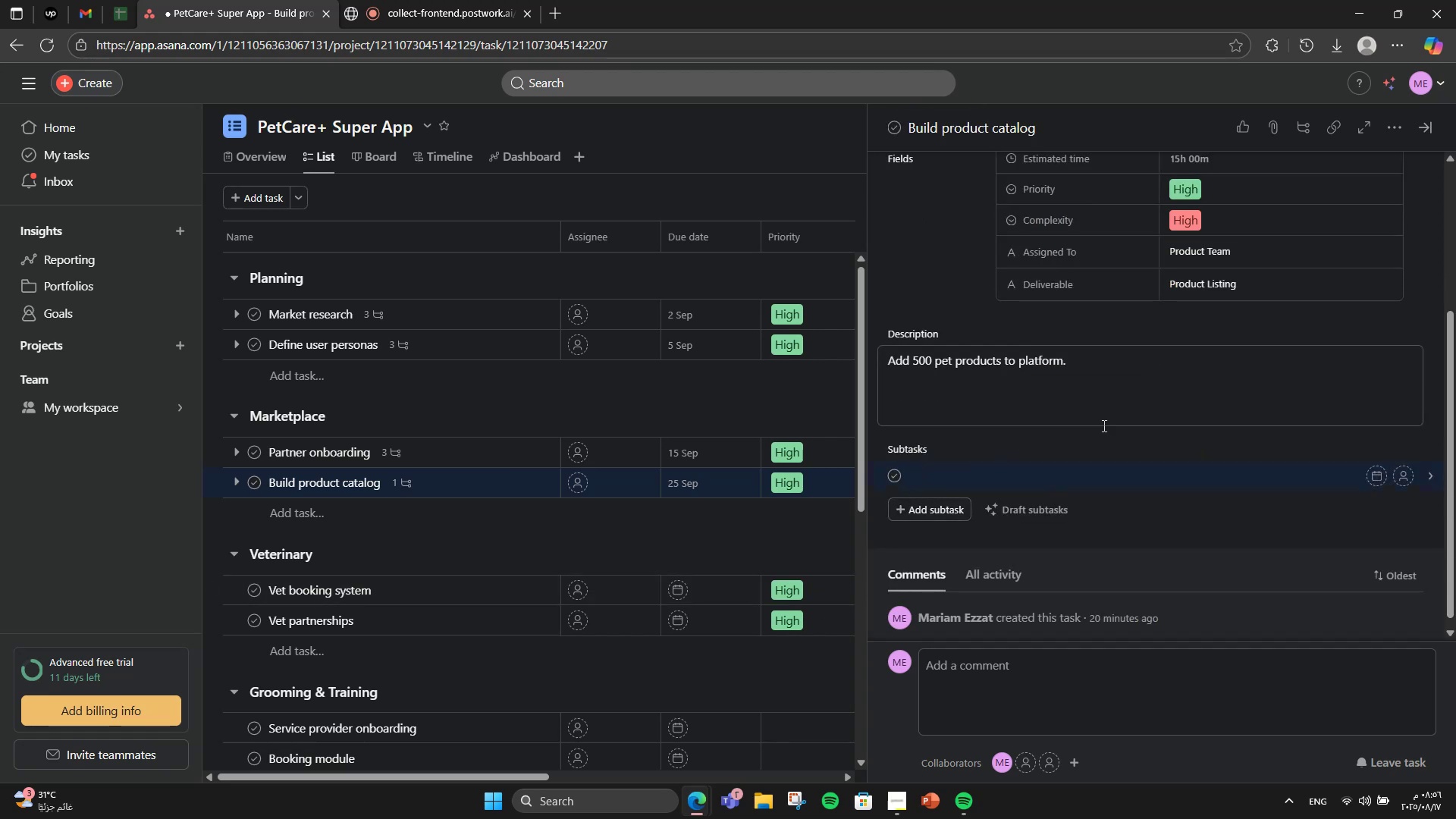 
type(Upload)
 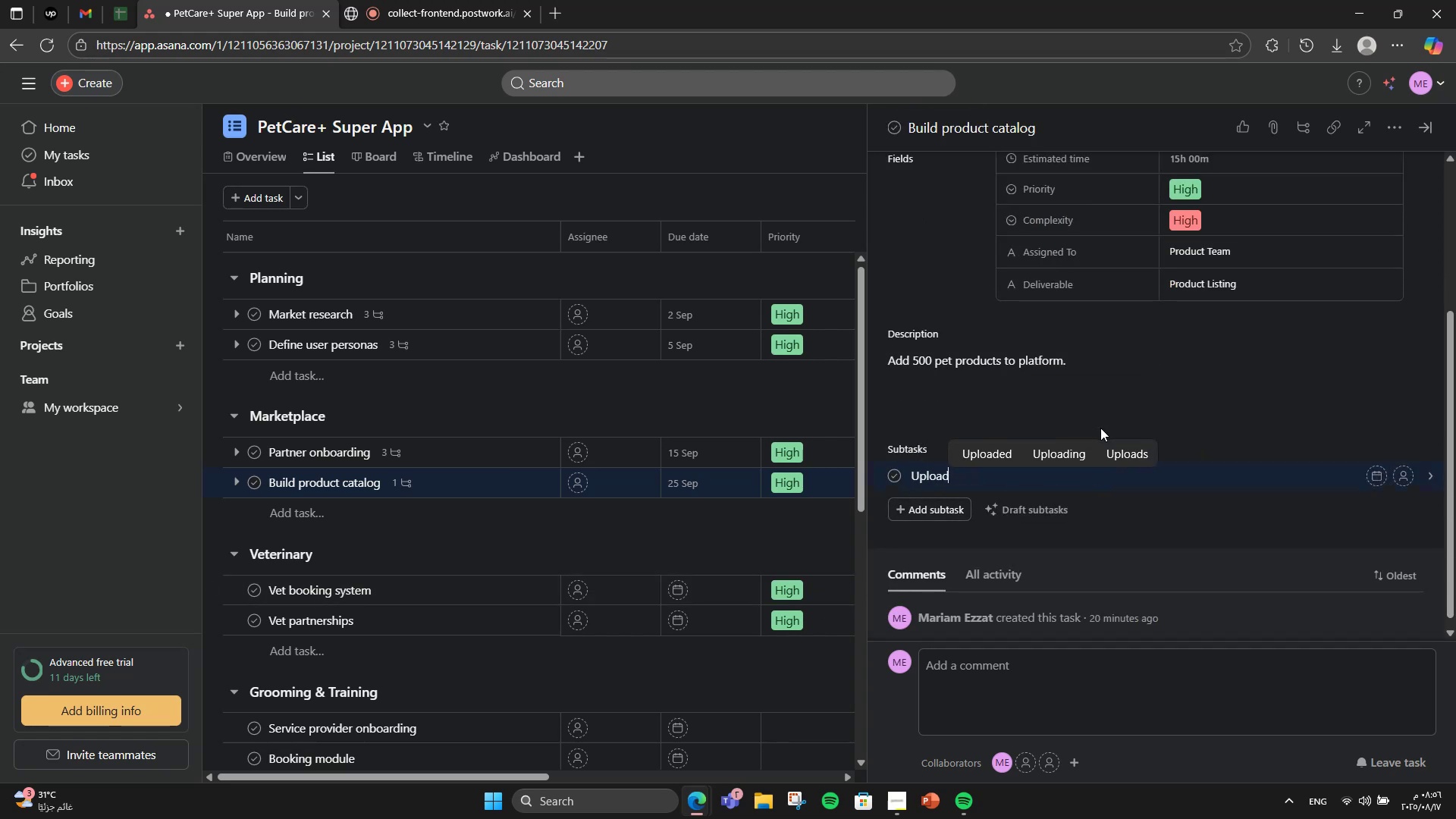 
key(Enter)
 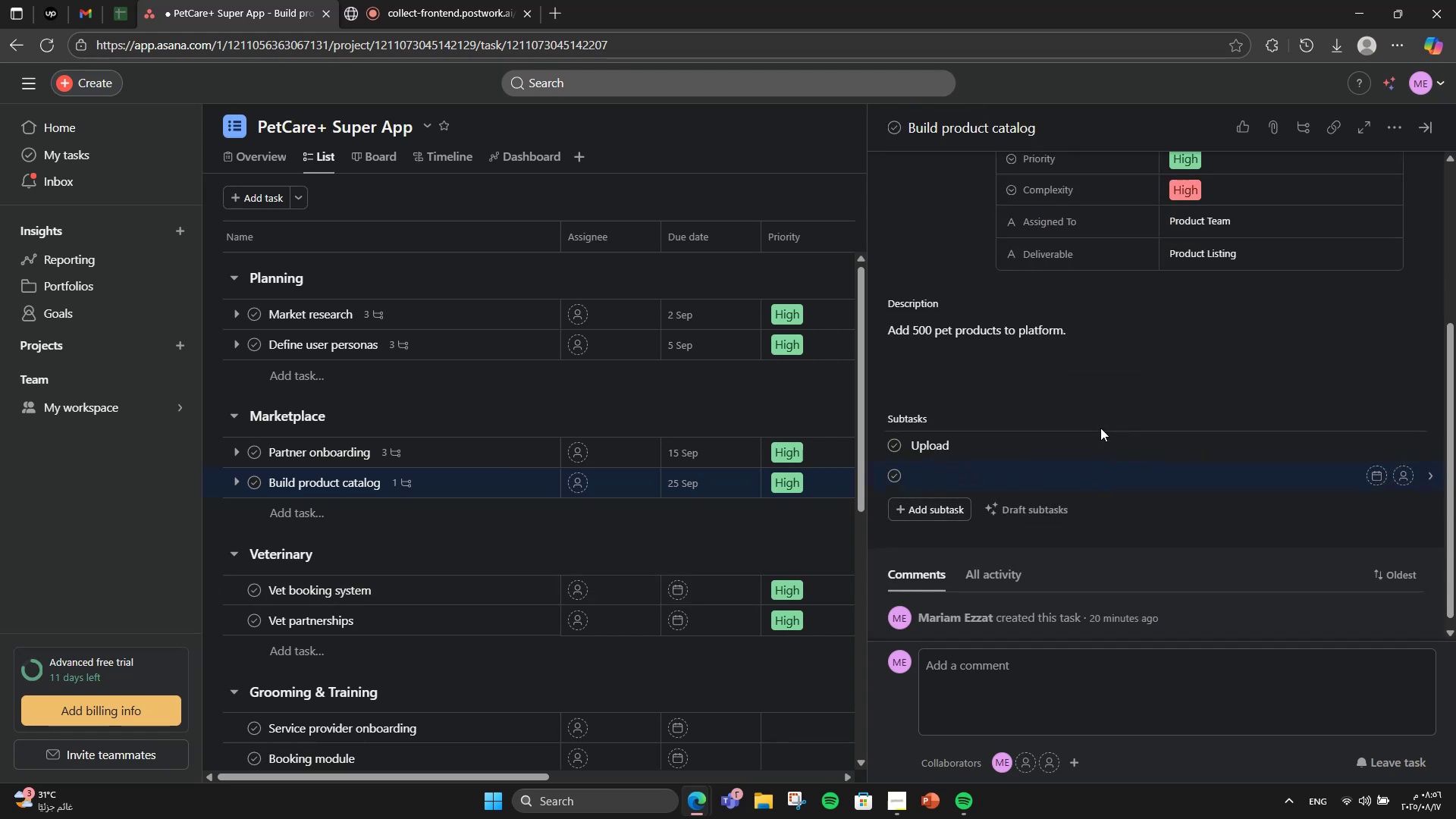 
type(QA check )
key(Backspace)
 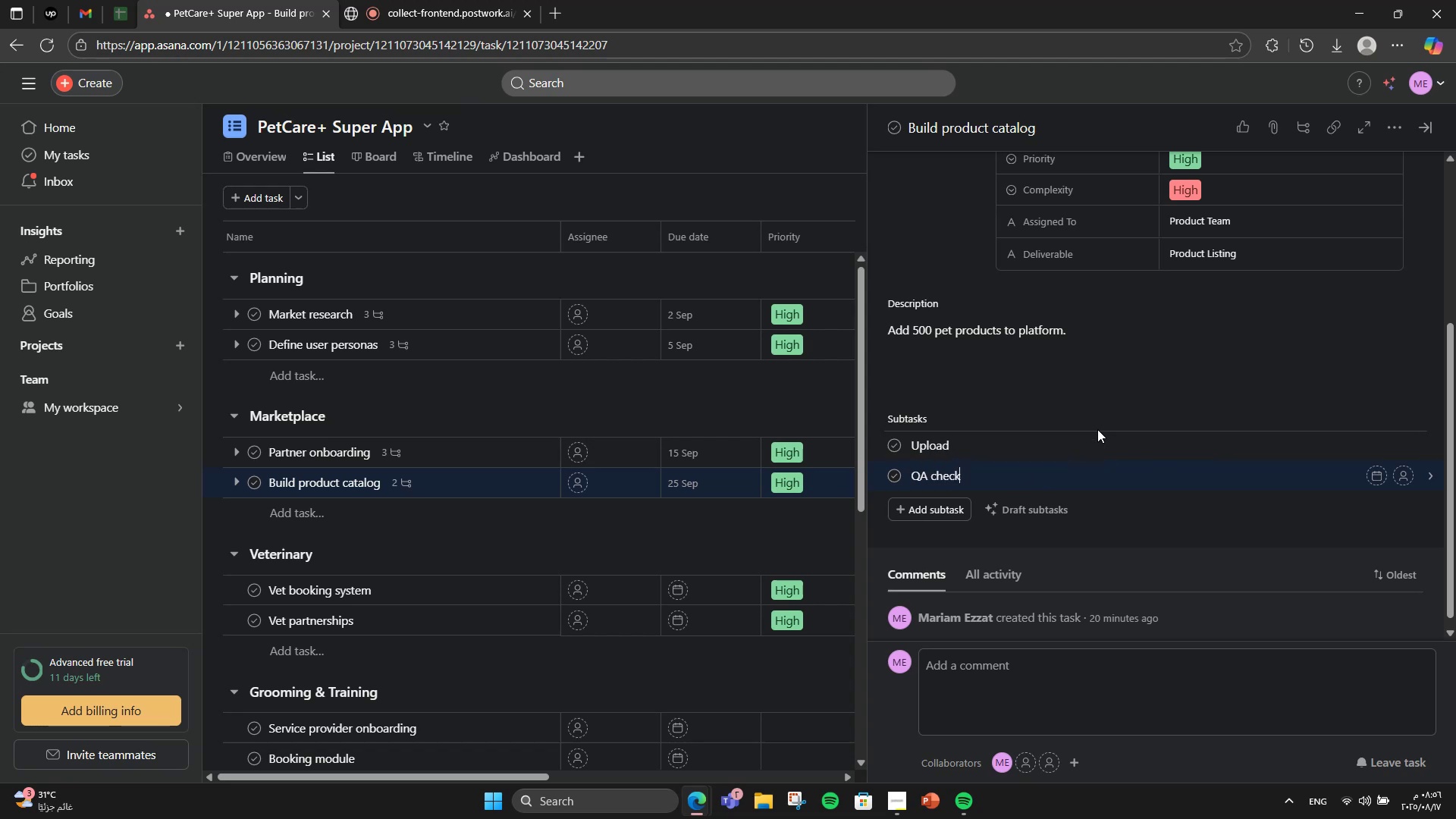 
key(Enter)
 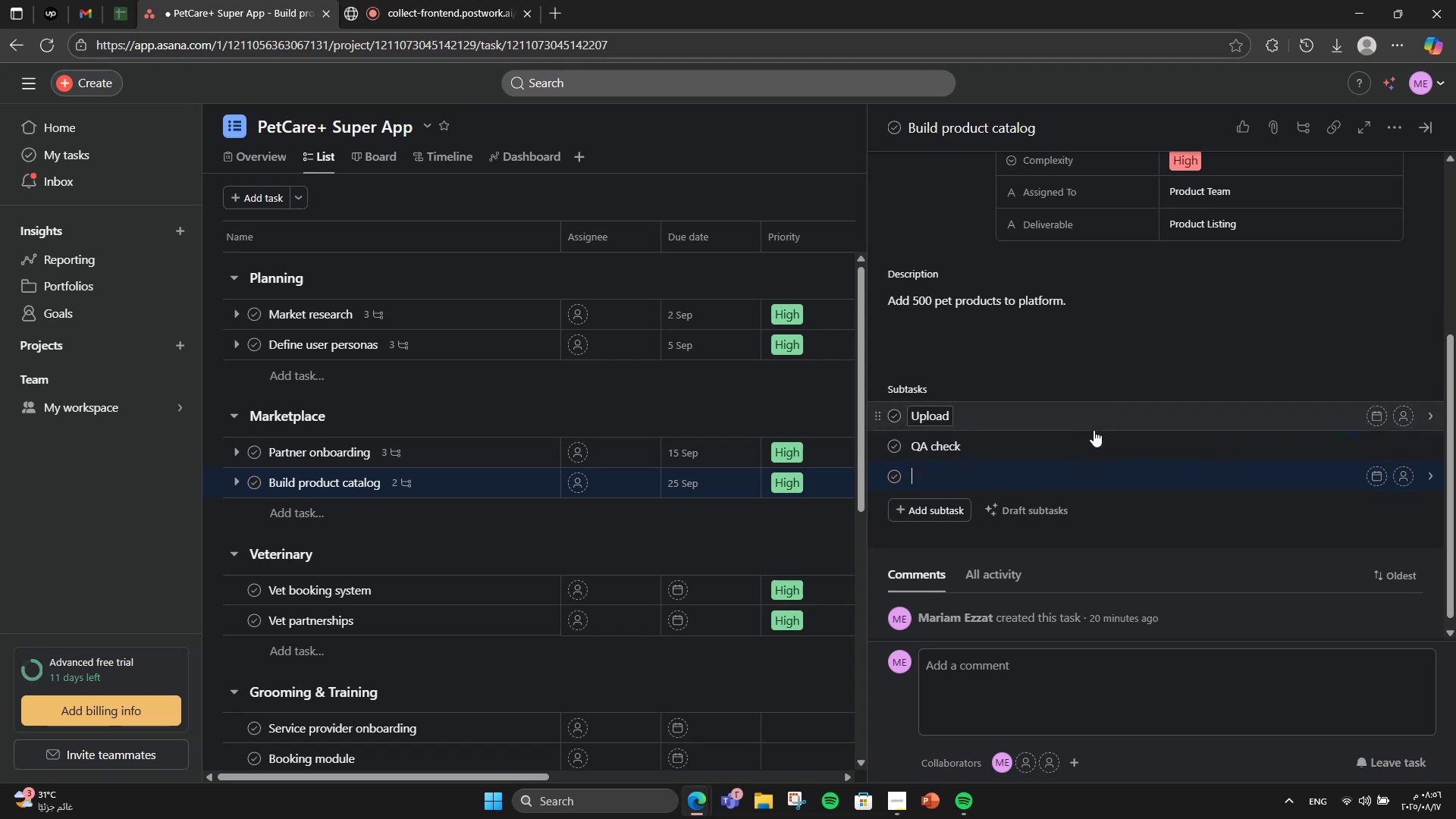 
type(Publish)
 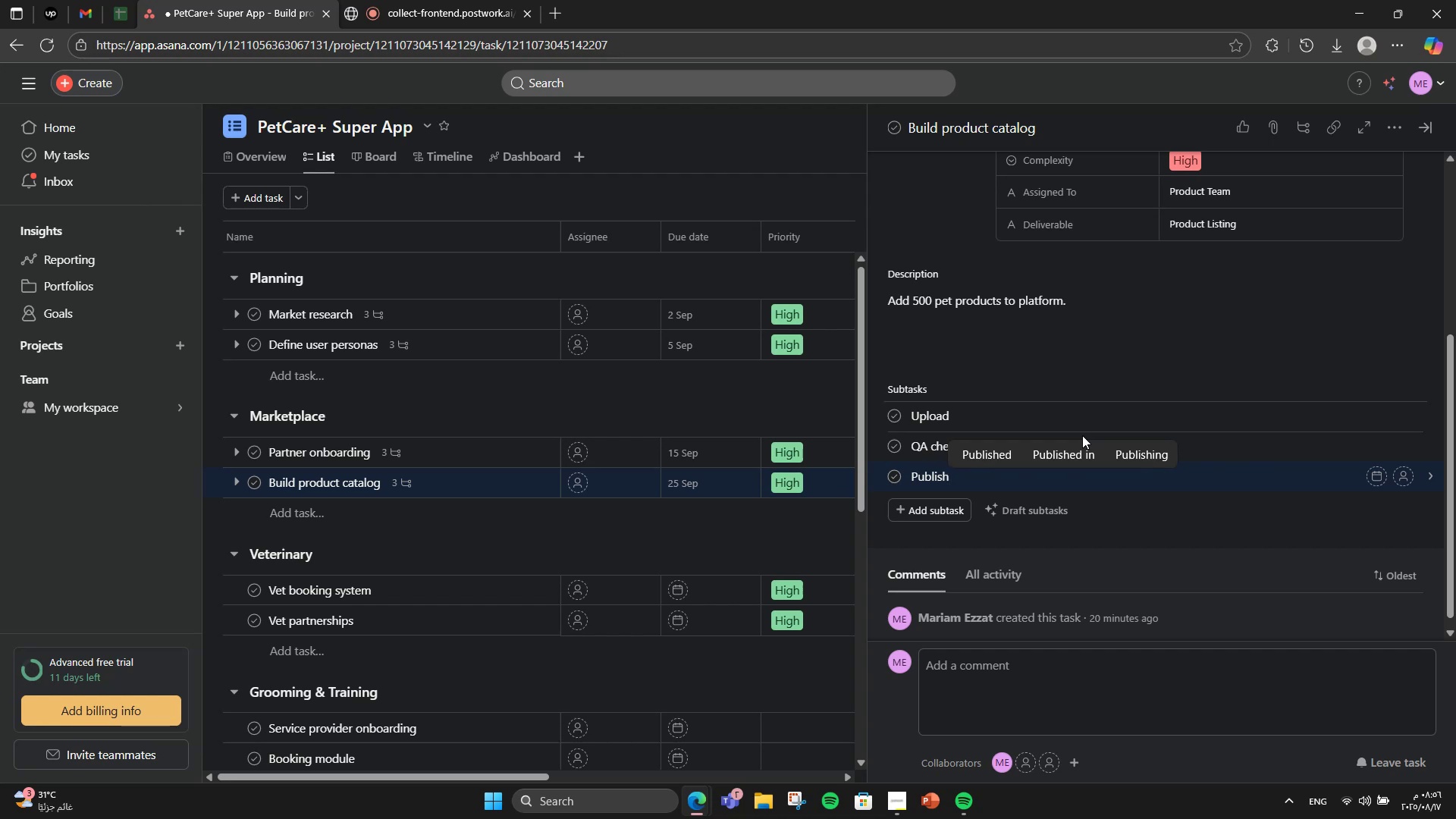 
wait(5.7)
 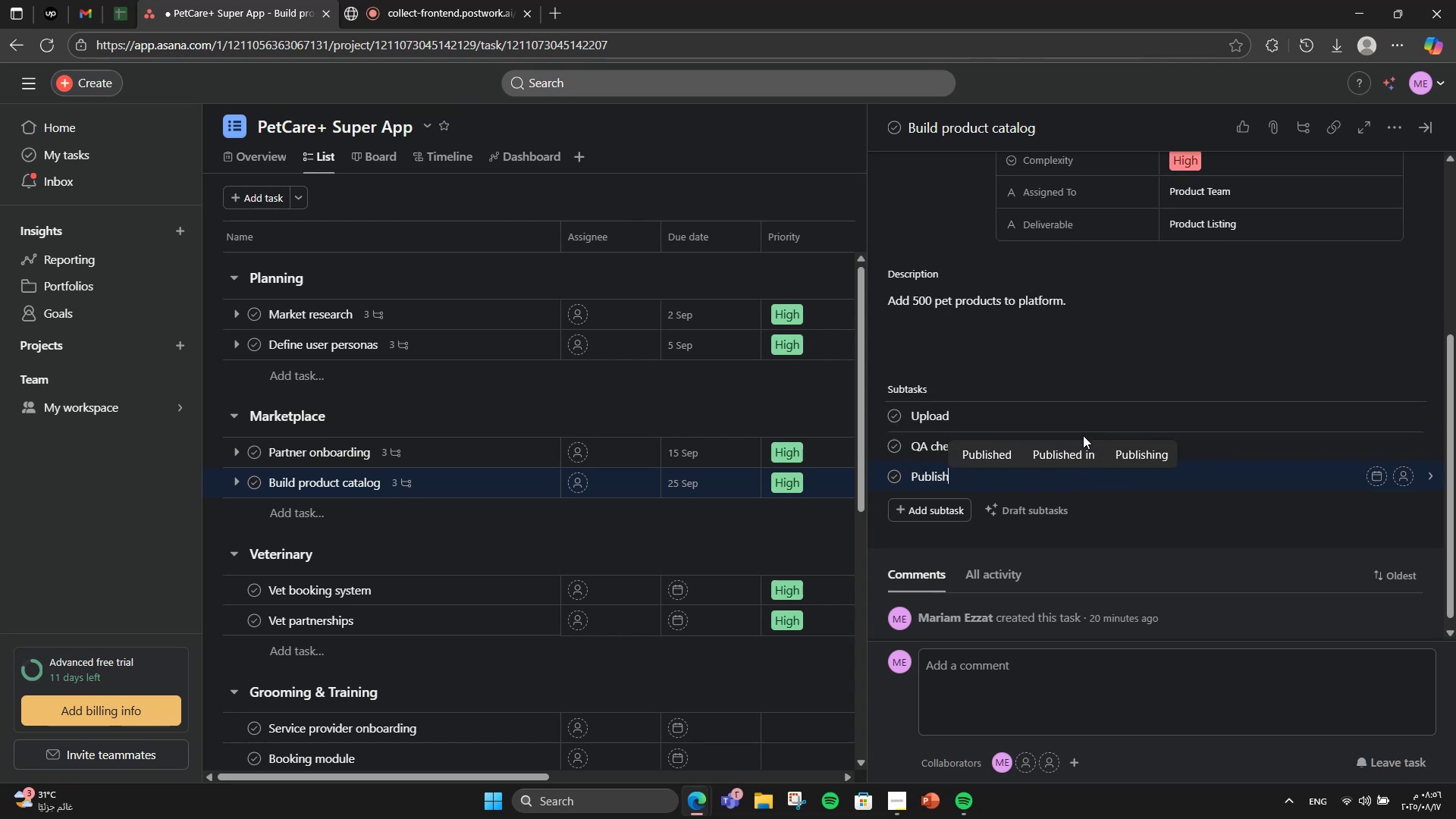 
left_click([411, 587])
 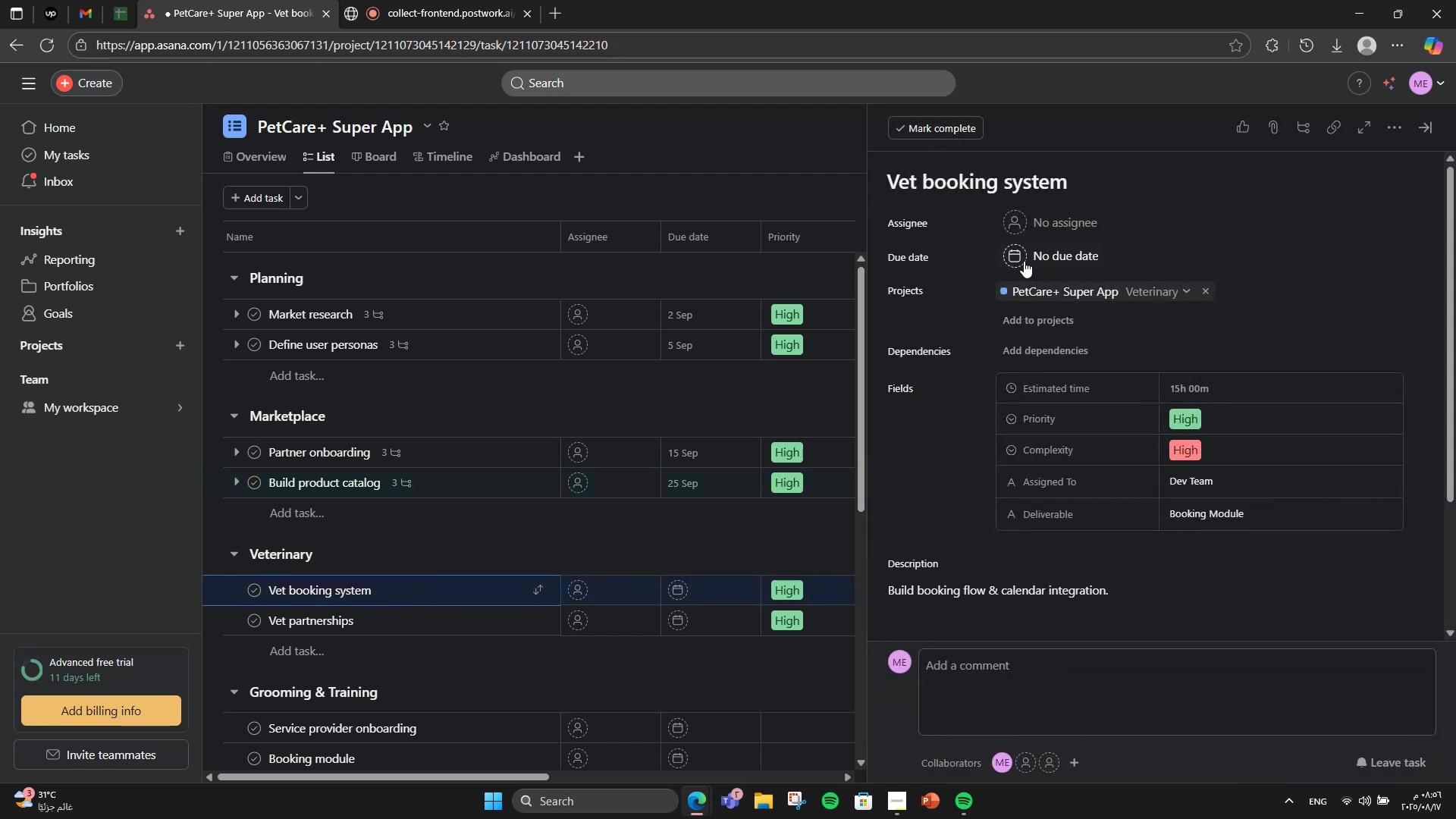 
left_click([1031, 257])
 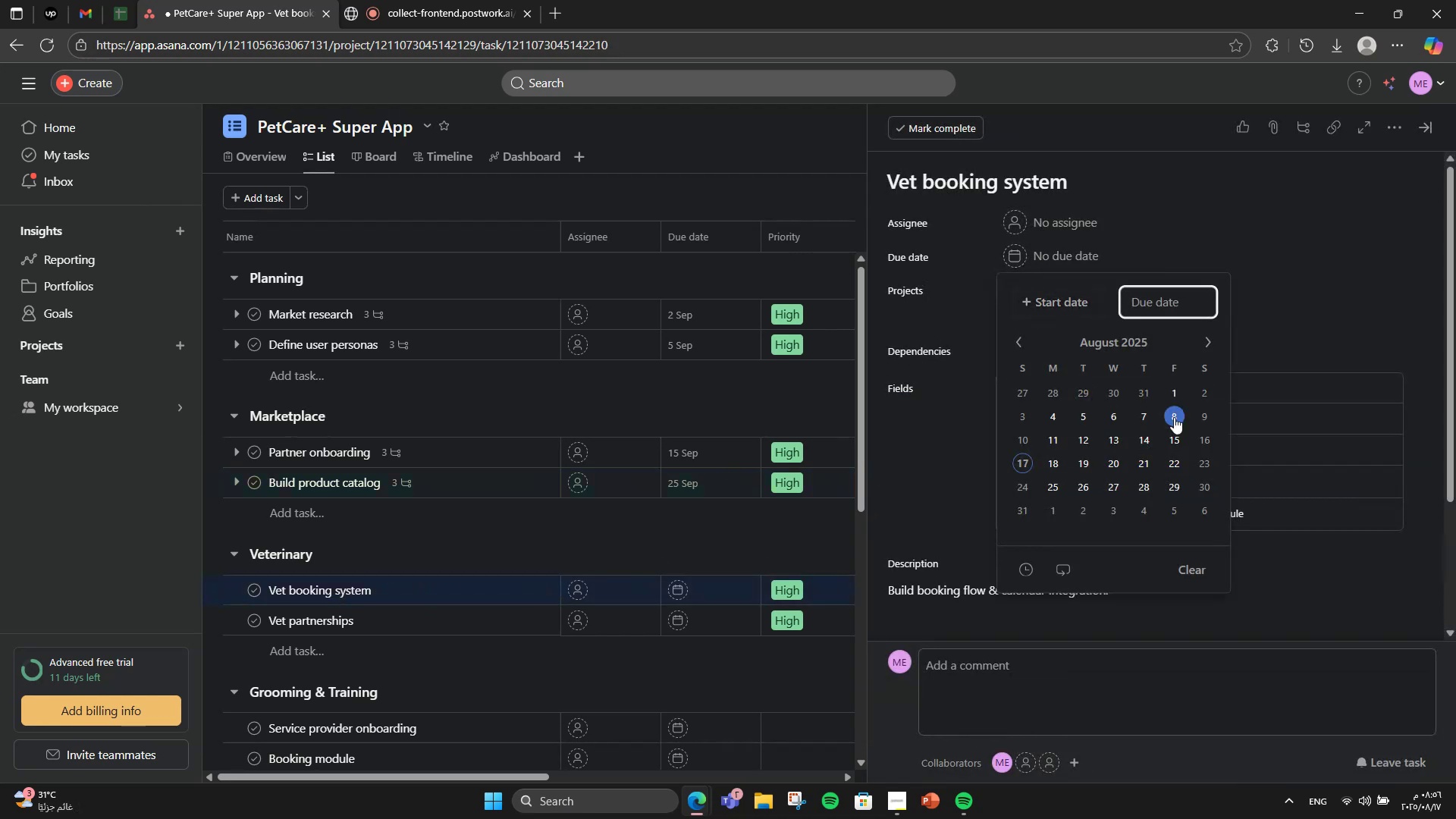 
double_click([1196, 349])
 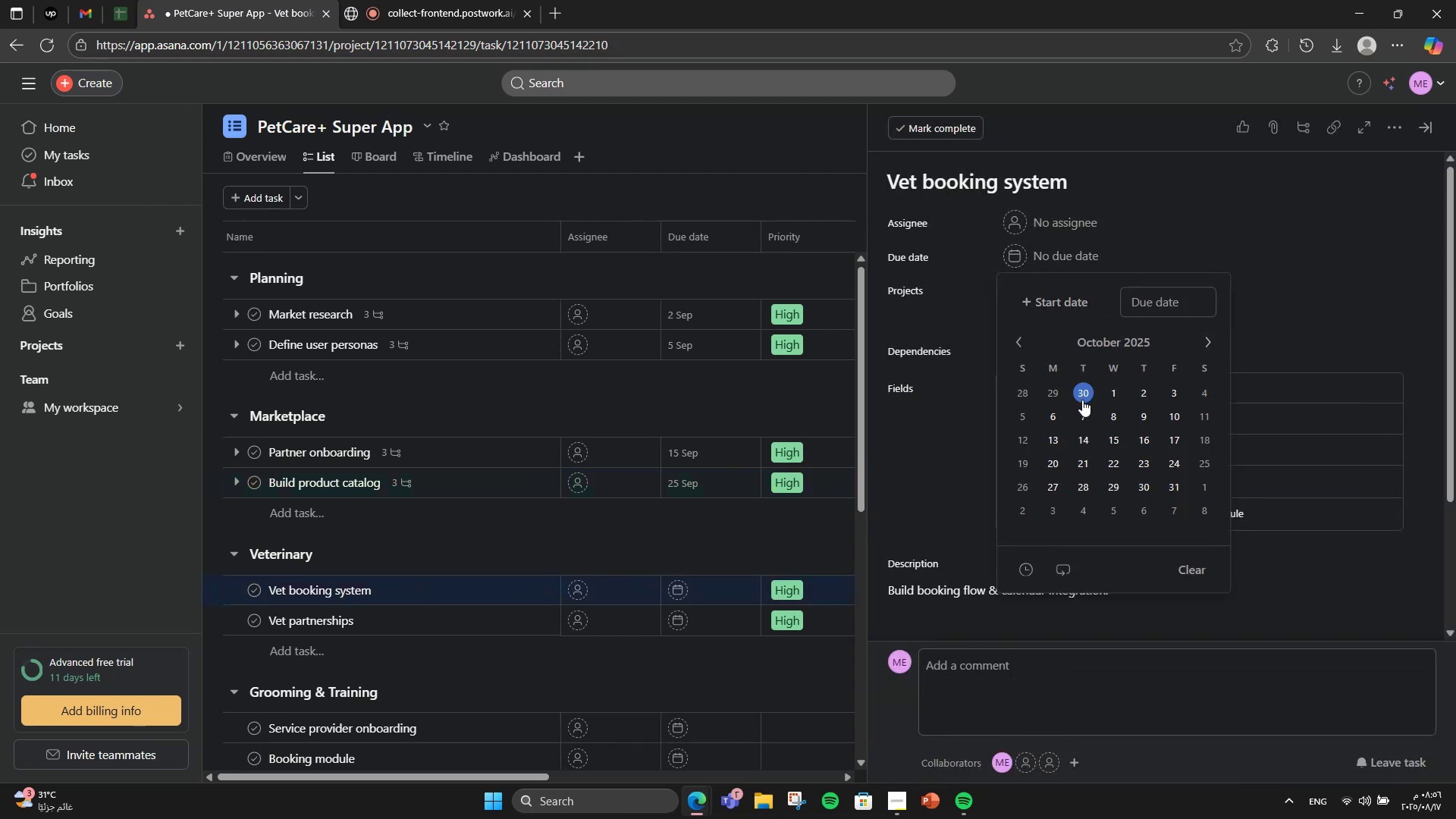 
left_click([1101, 392])
 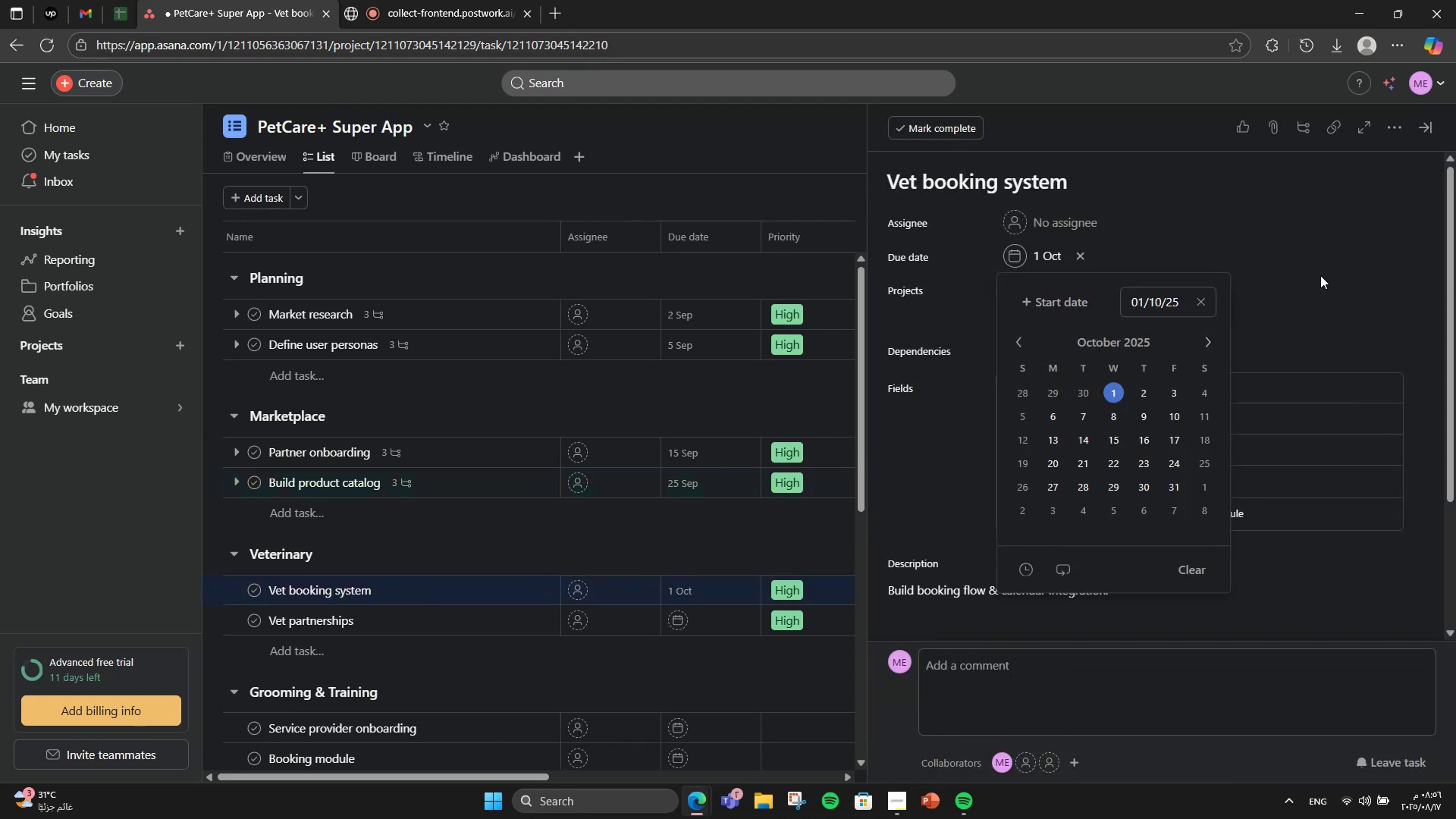 
left_click([1320, 275])
 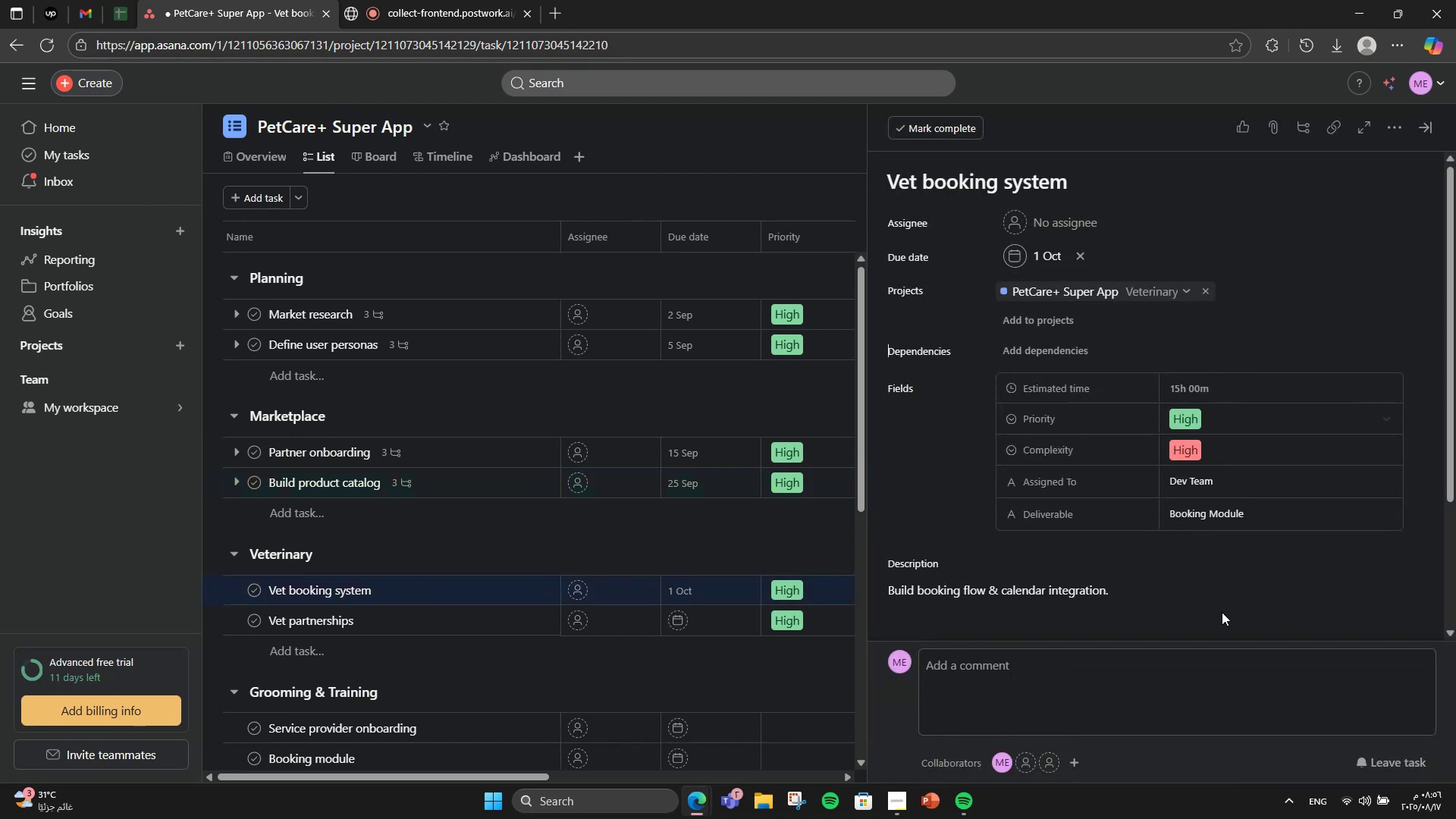 
scroll: coordinate [1138, 507], scroll_direction: down, amount: 3.0
 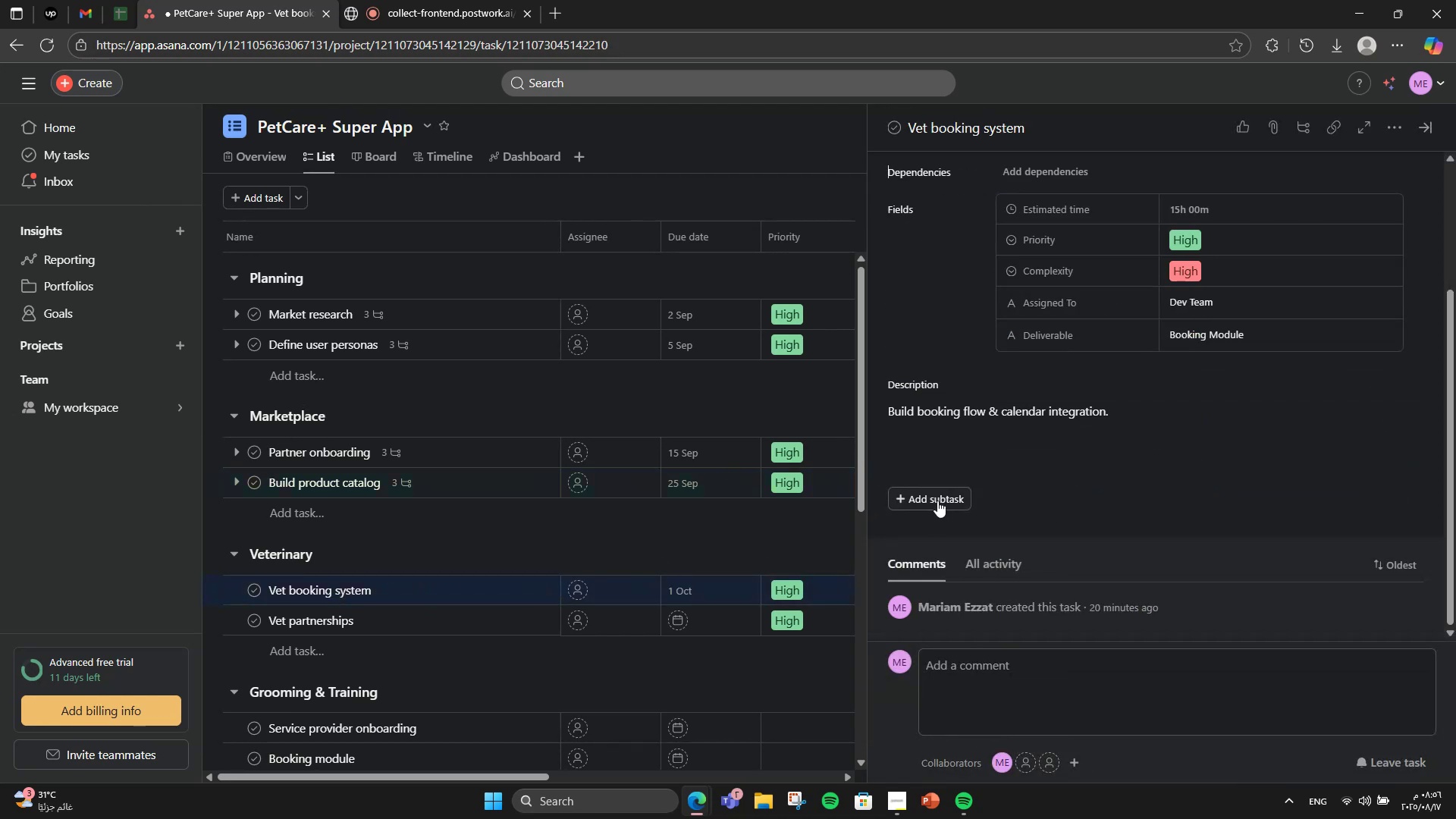 
left_click([937, 500])
 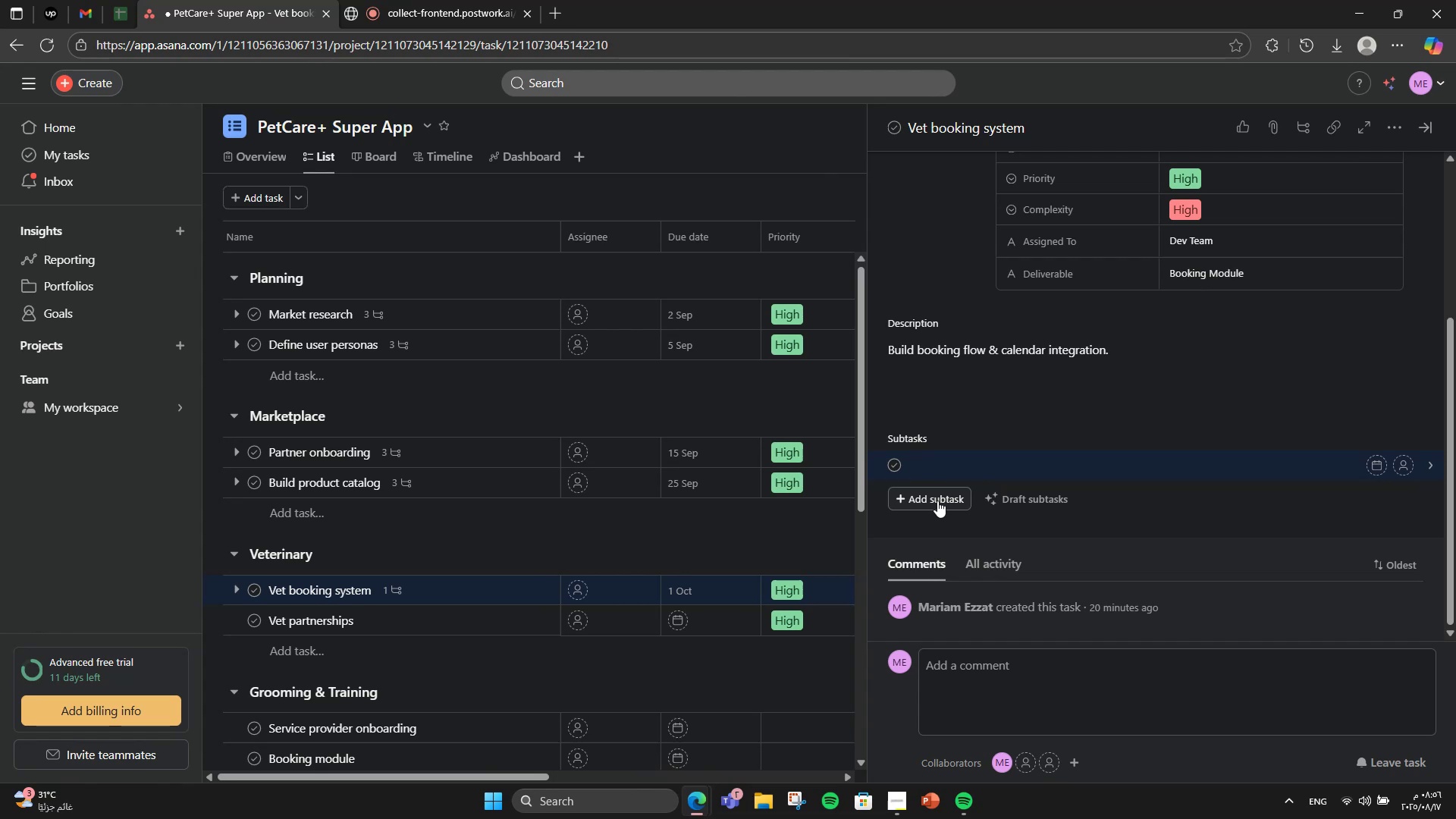 
type(Design)
 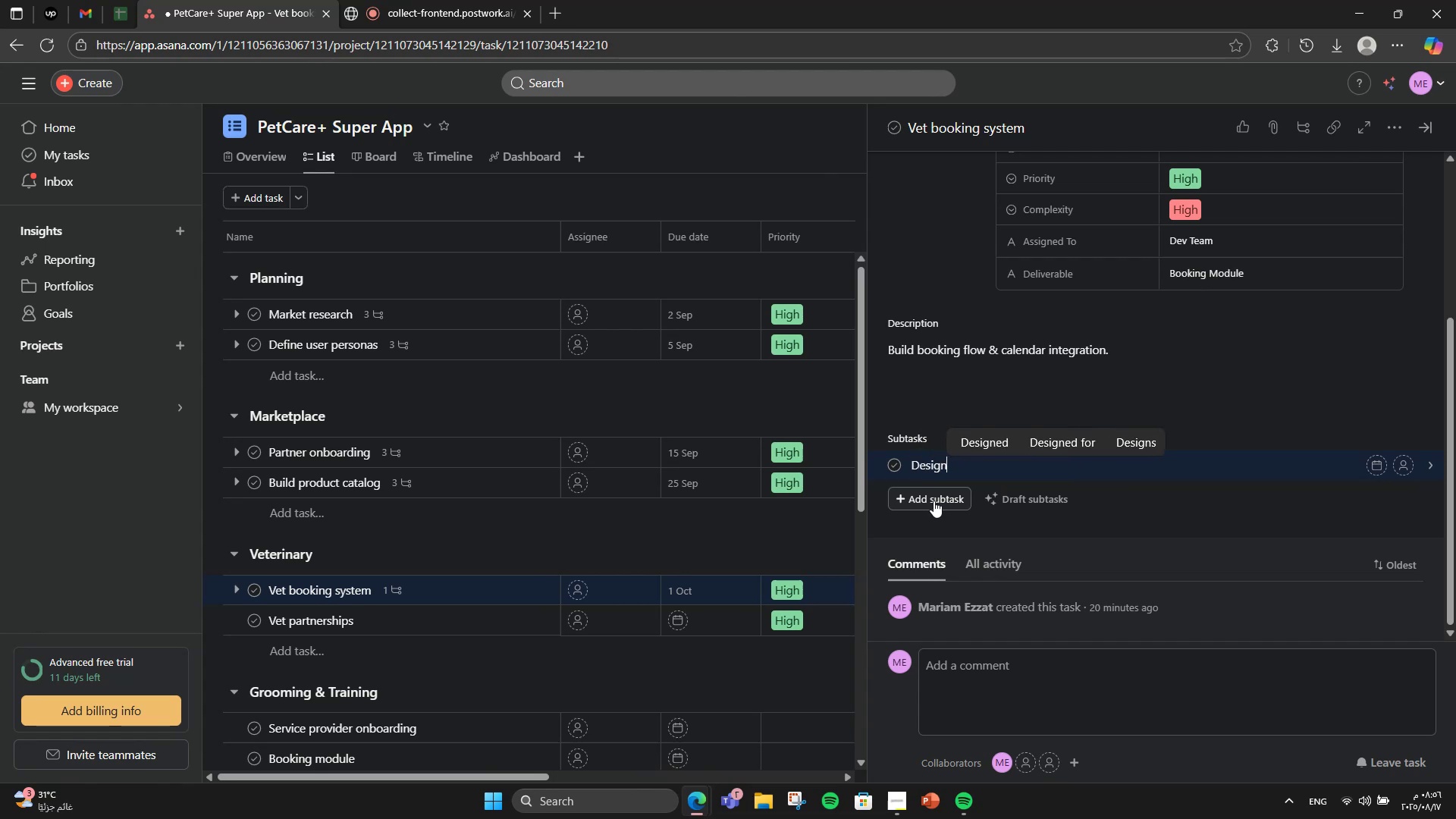 
key(Enter)
 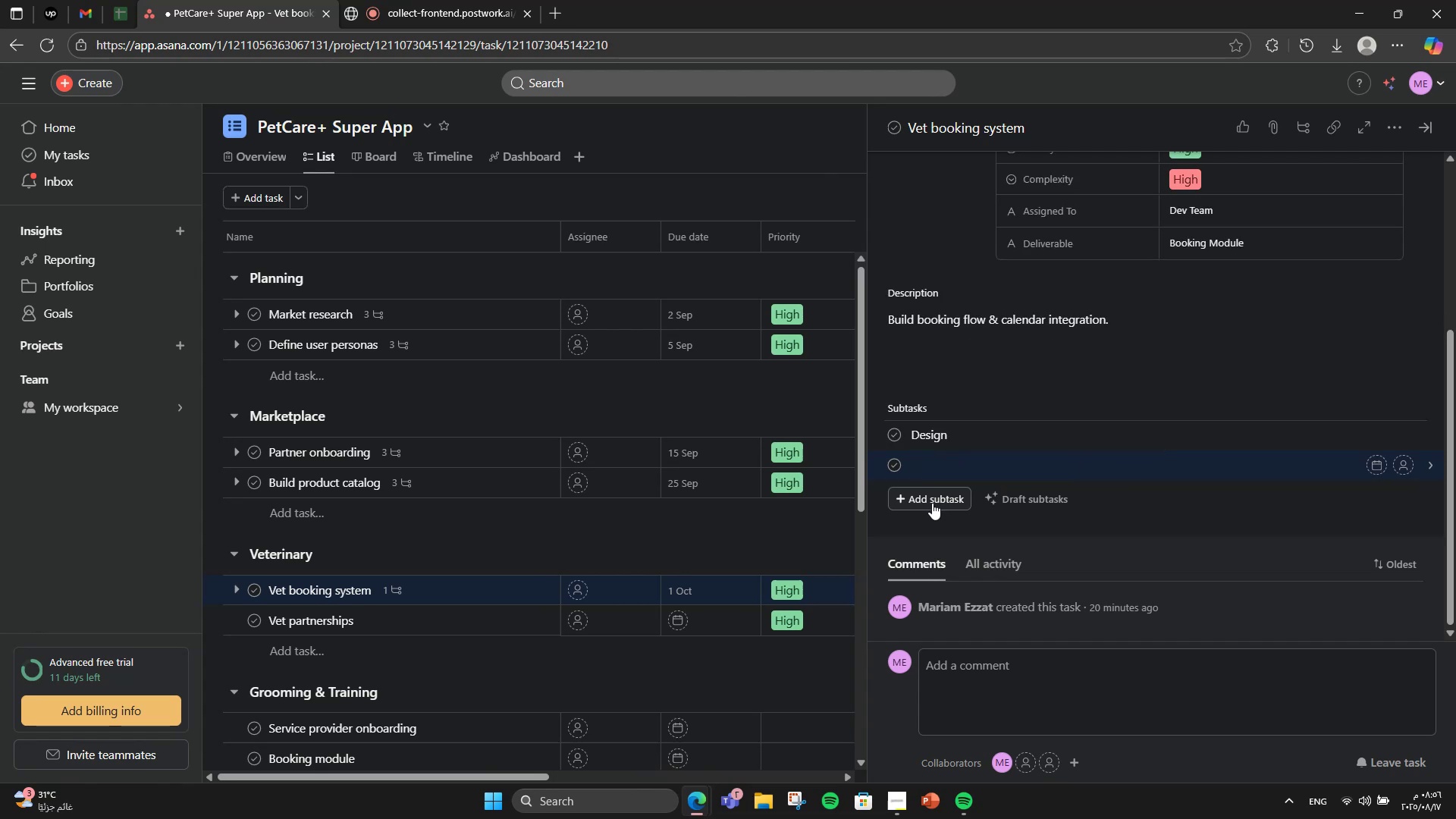 
type(Buils)
key(Backspace)
type(d)
 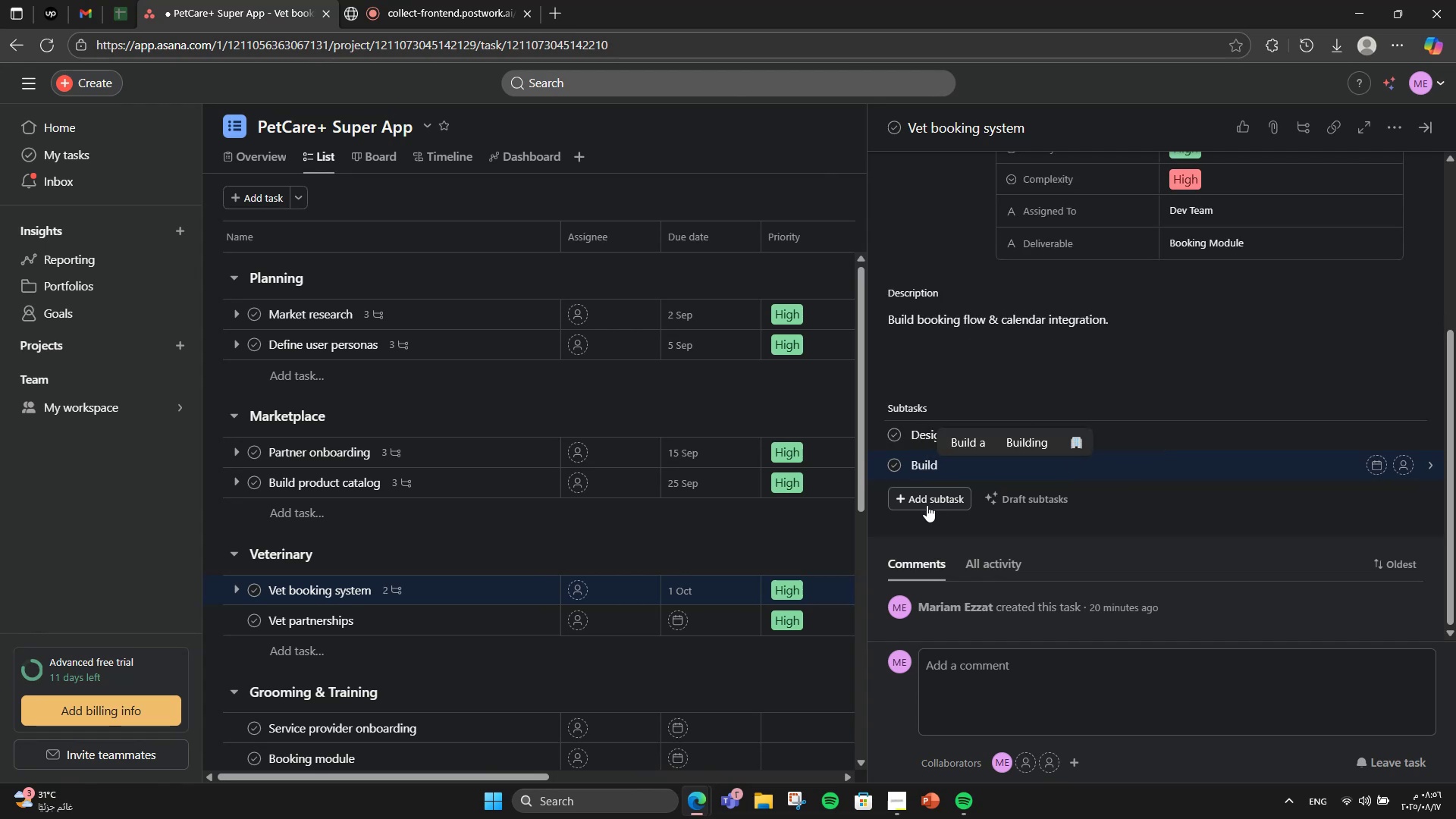 
key(Enter)
 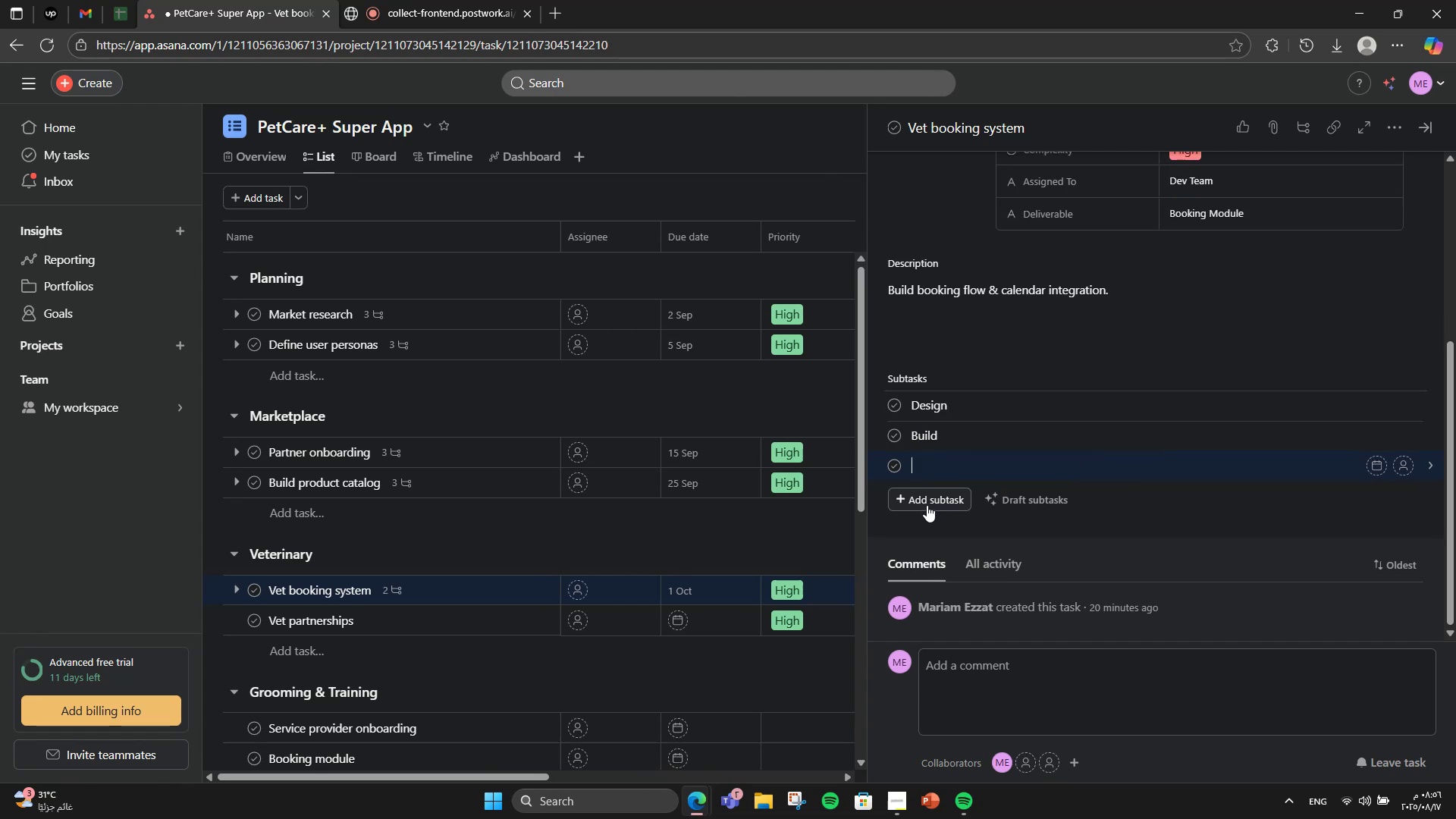 
type(Test)
 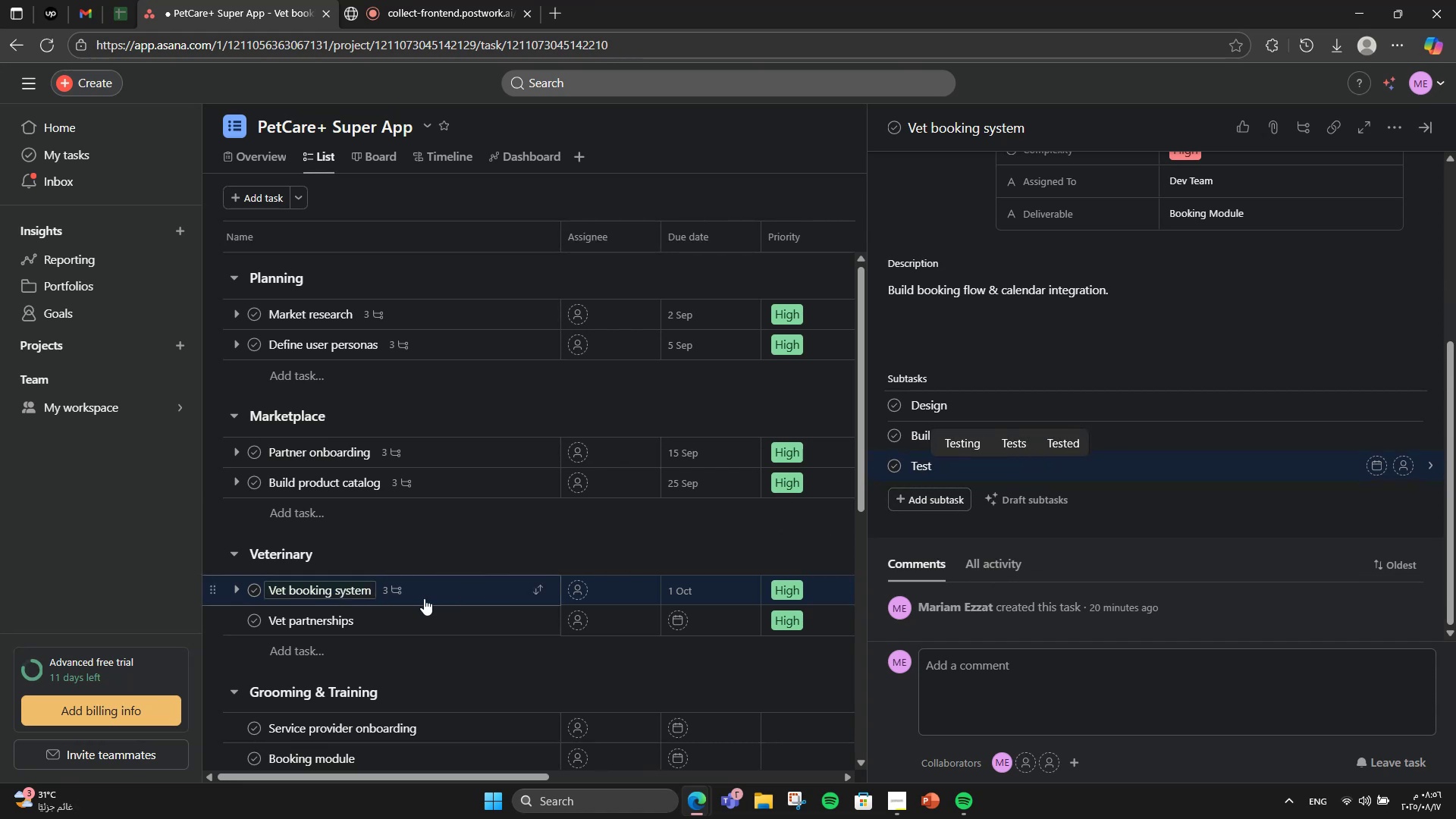 
left_click([403, 611])
 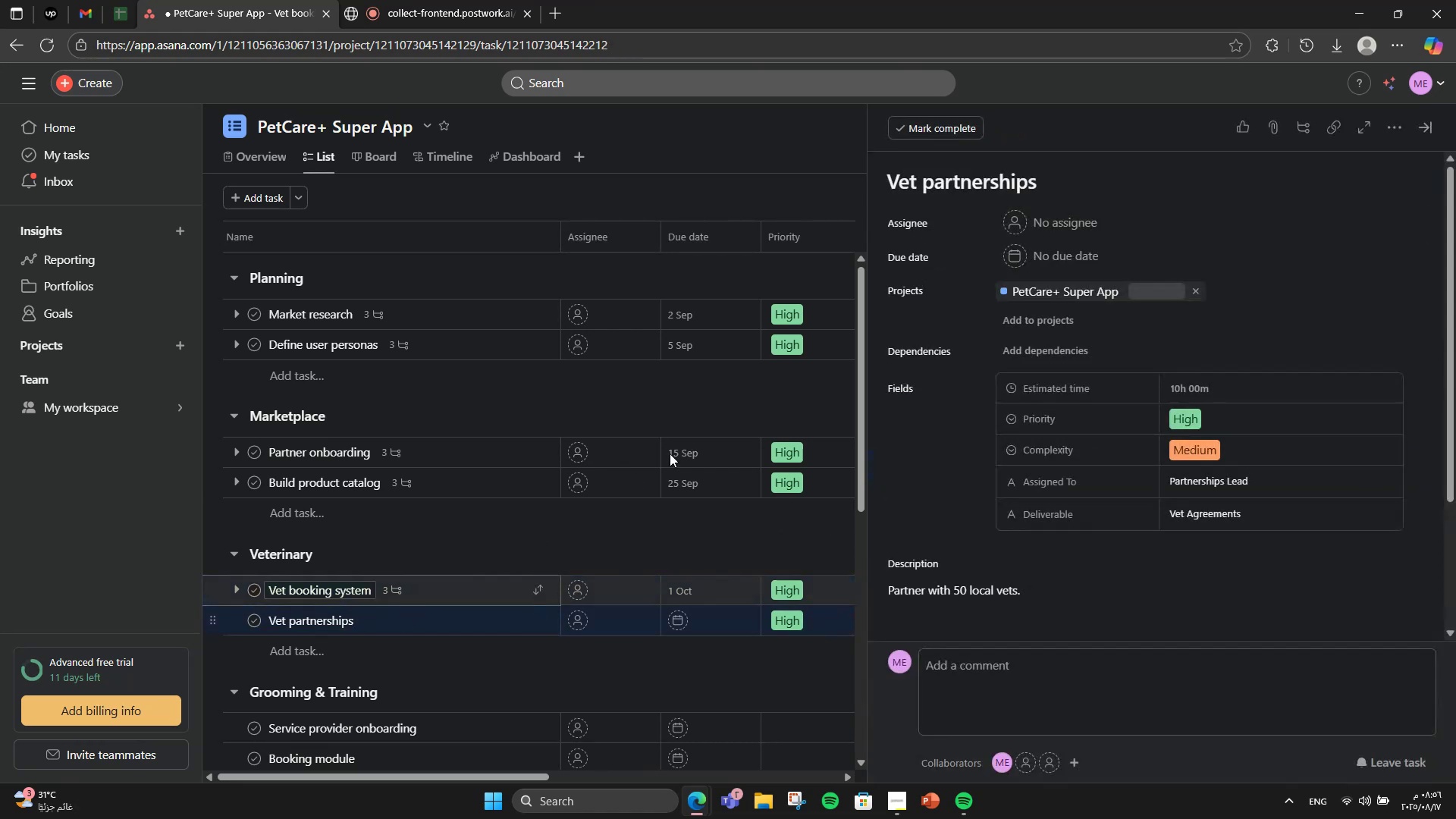 
scroll: coordinate [869, 366], scroll_direction: down, amount: 3.0
 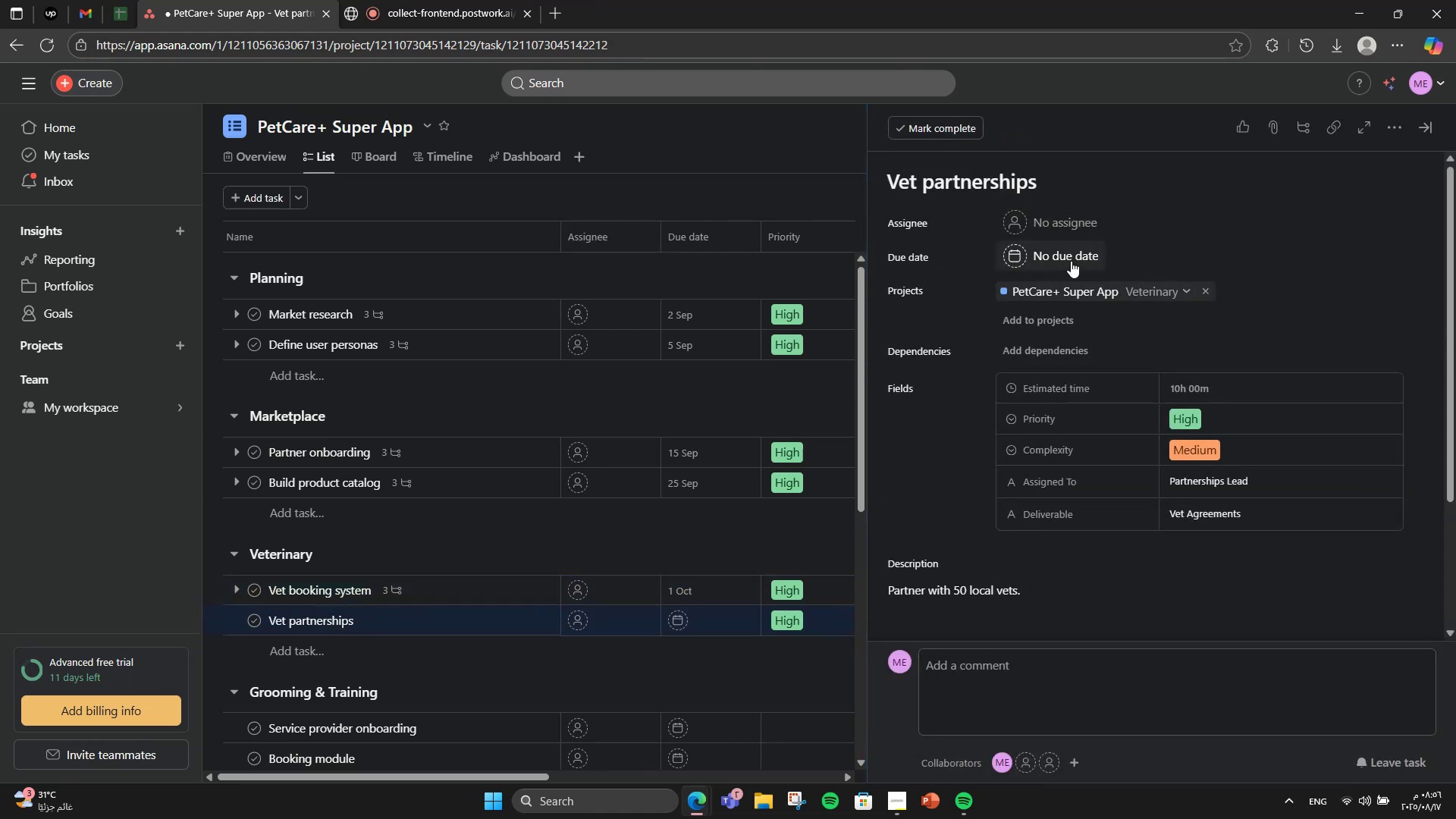 
left_click([1071, 261])
 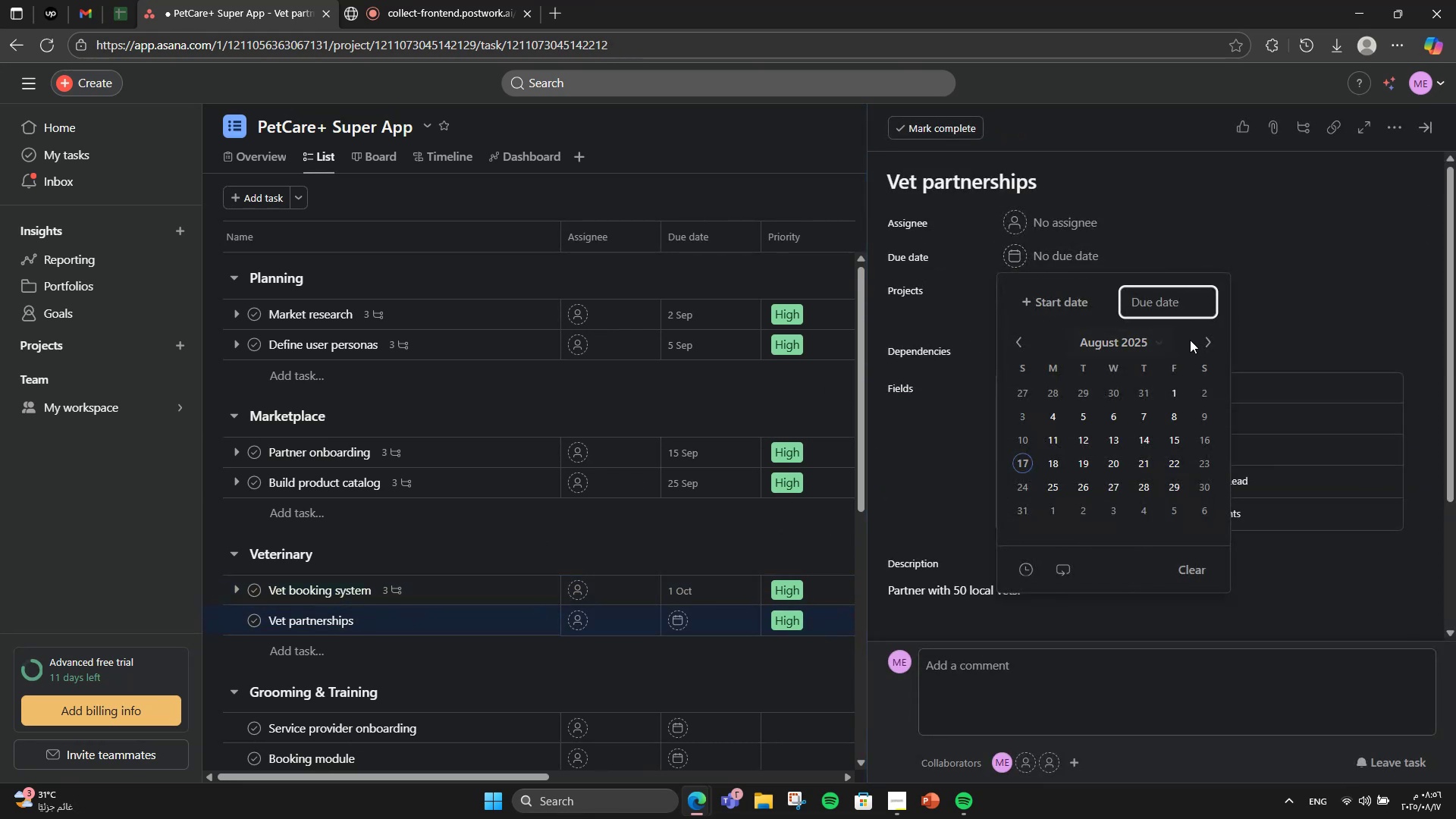 
left_click([1197, 340])
 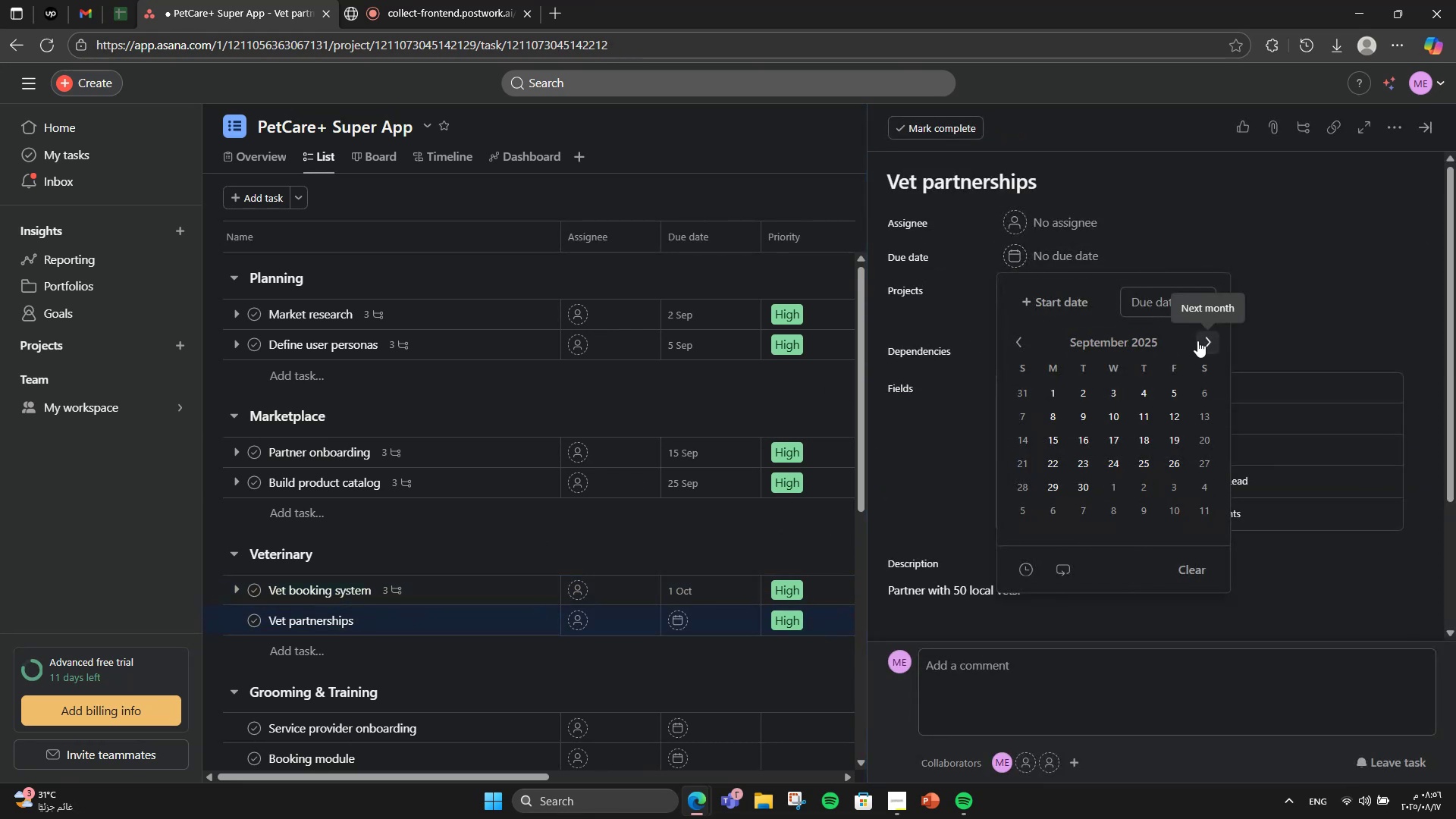 
left_click([1197, 340])
 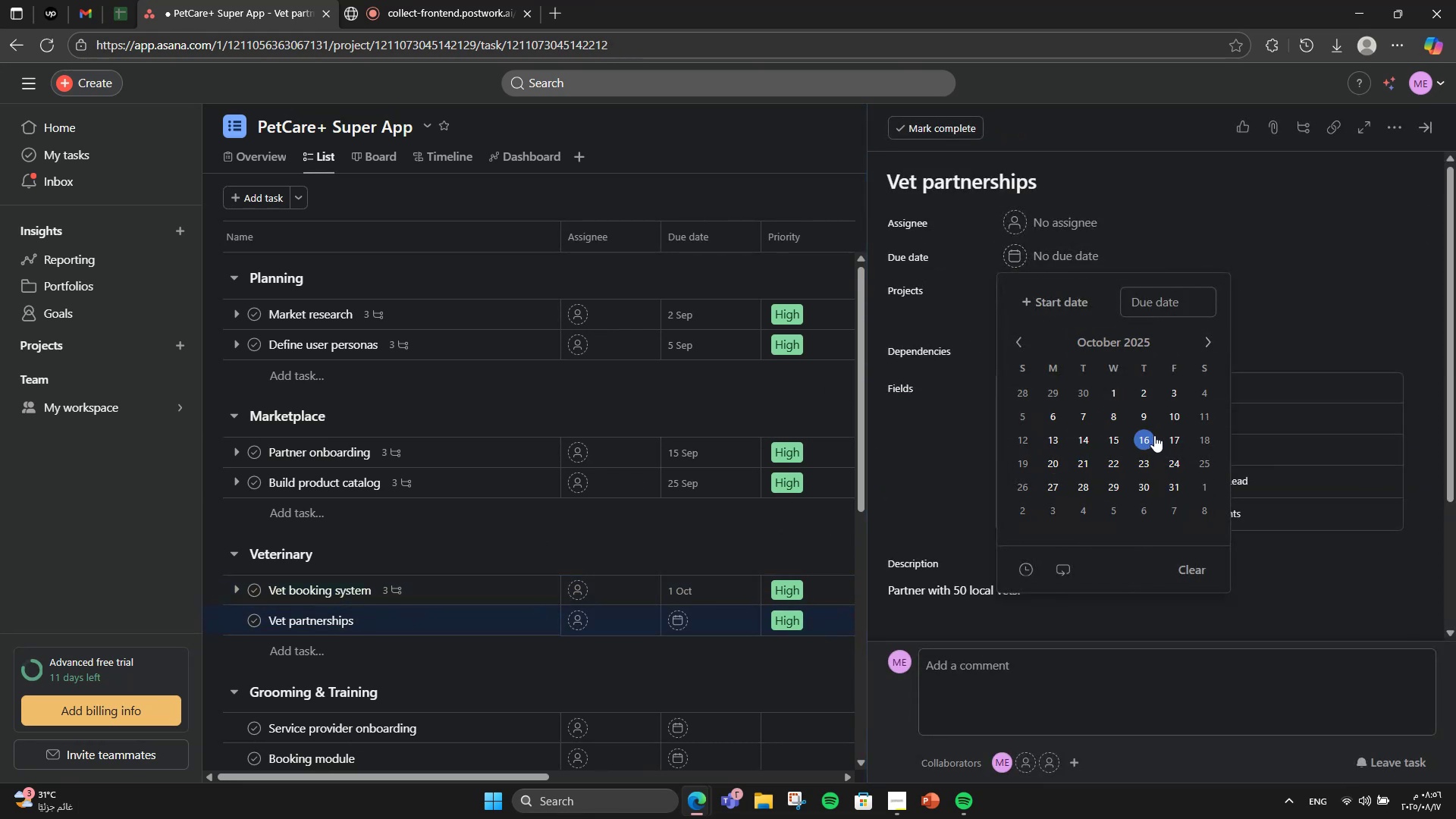 
left_click([1169, 422])
 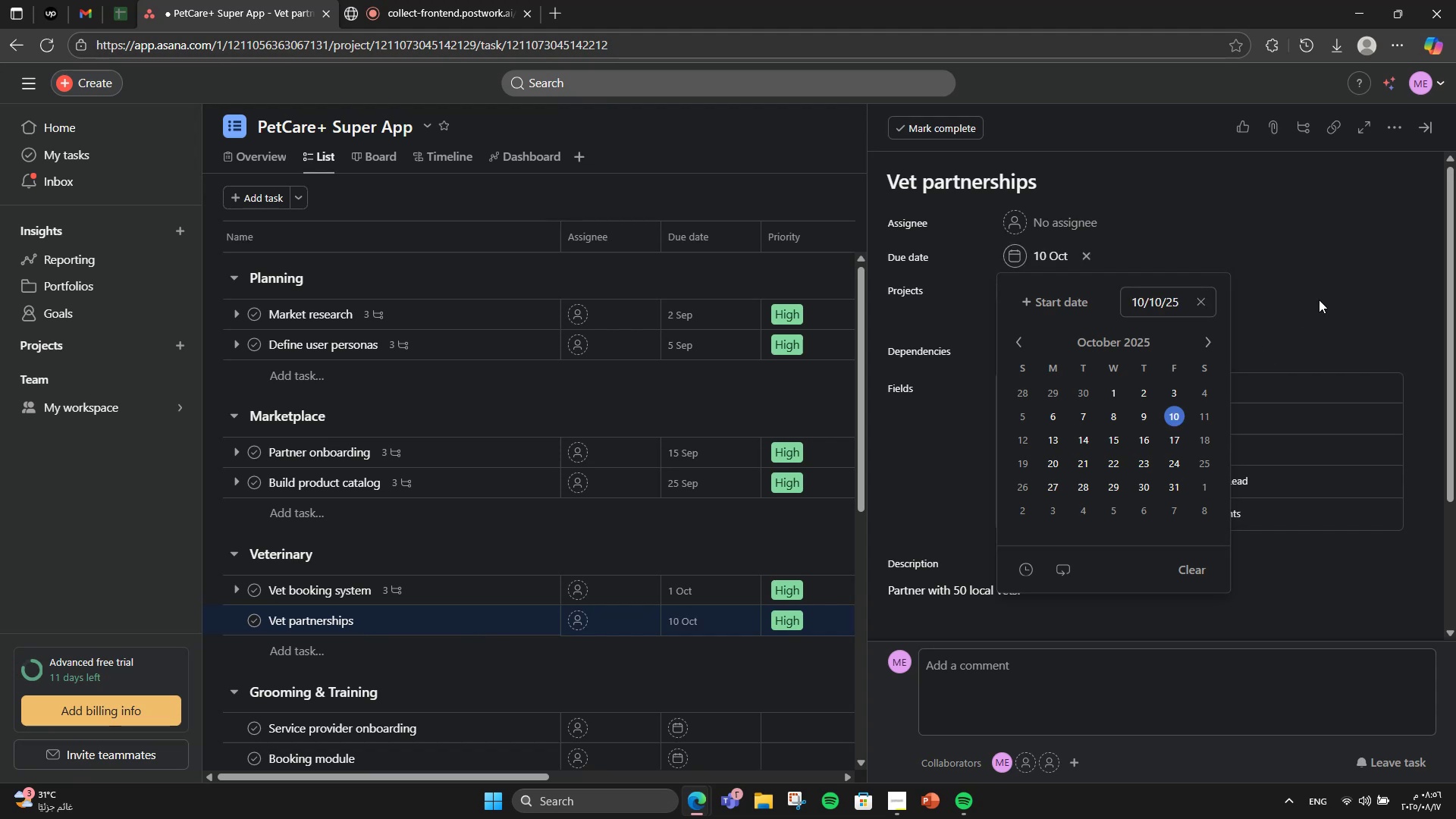 
left_click([1319, 300])
 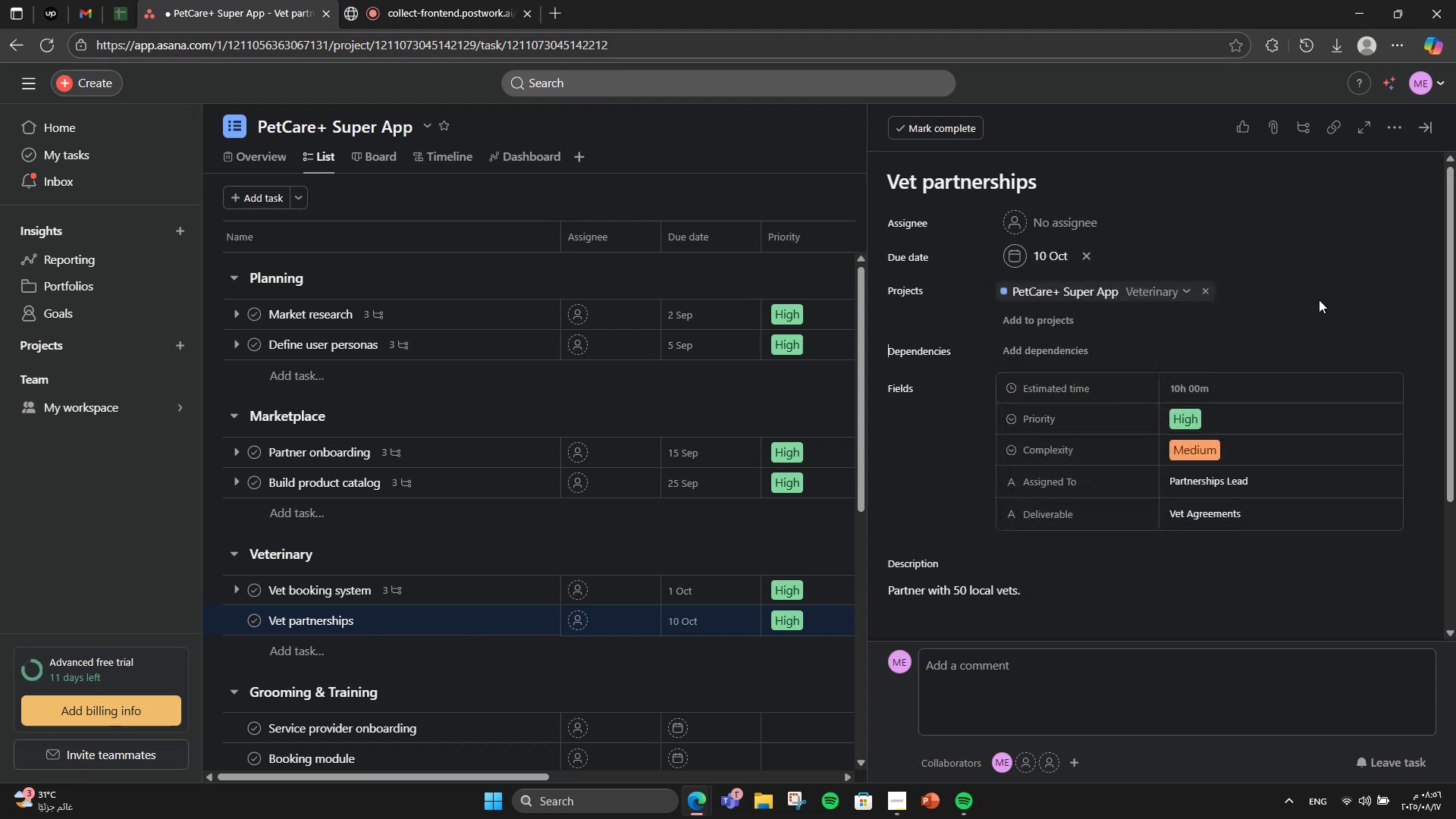 
scroll: coordinate [1319, 300], scroll_direction: down, amount: 3.0
 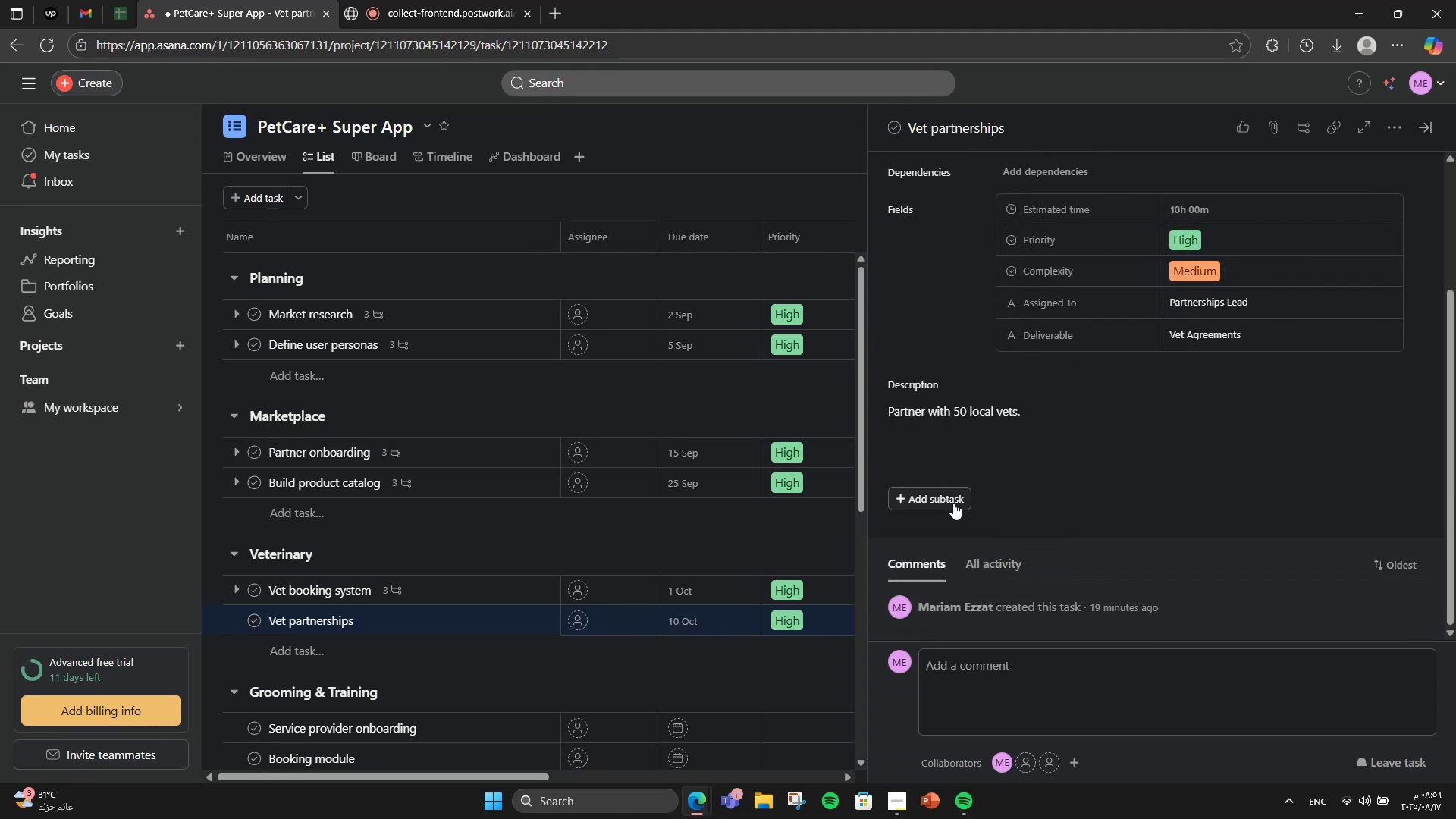 
left_click([953, 503])
 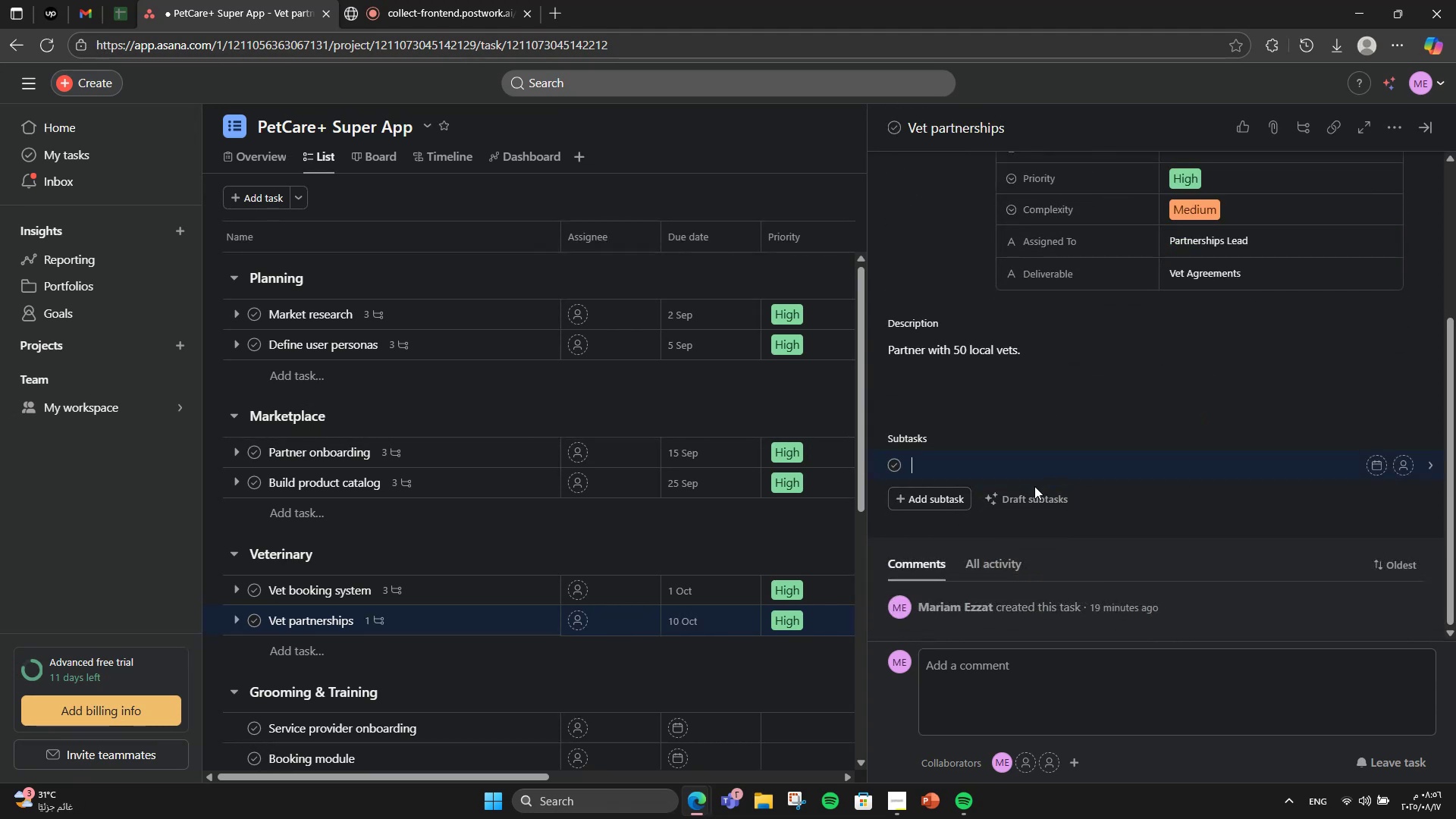 
type(Outreach)
 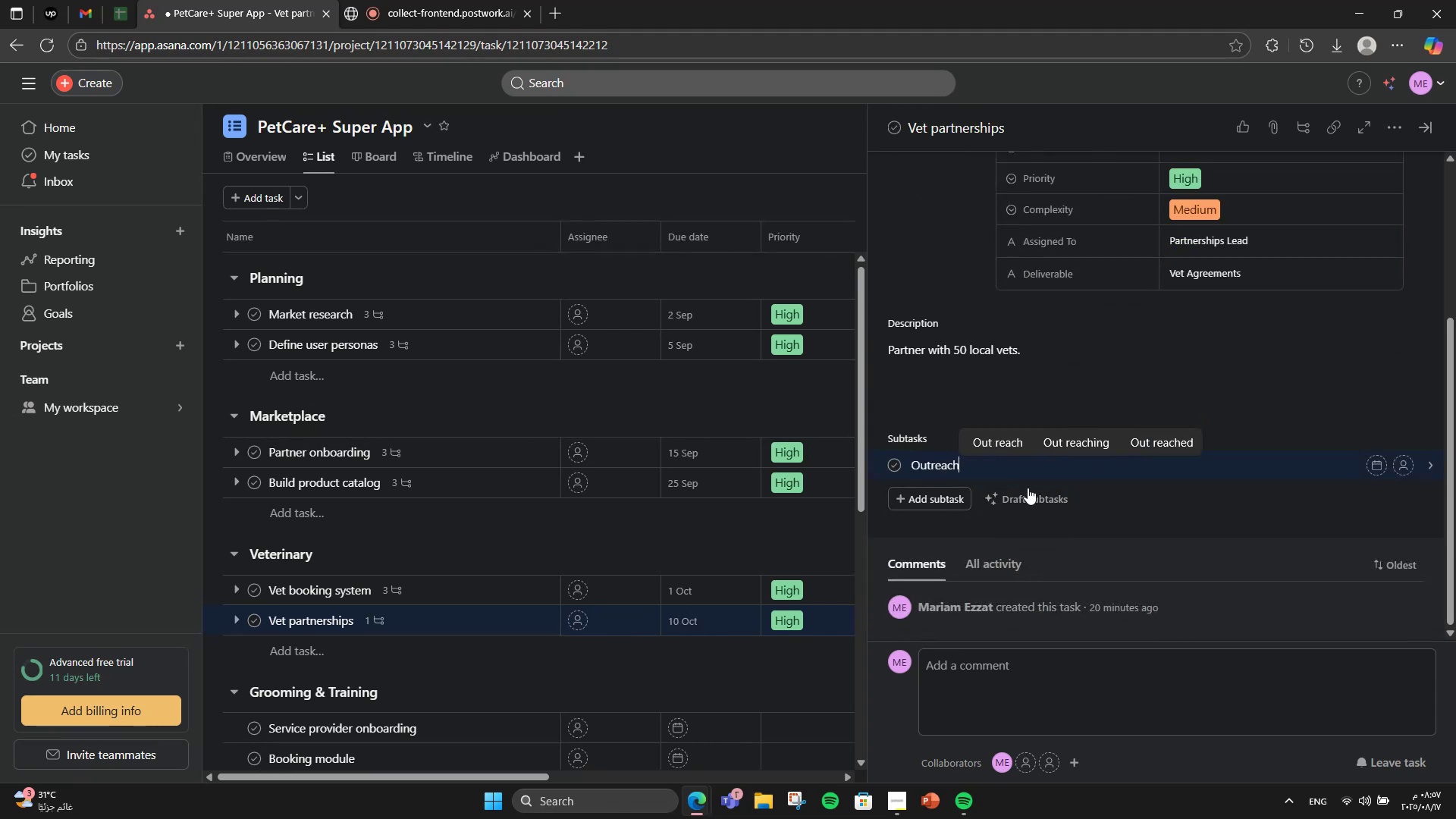 
key(Enter)
 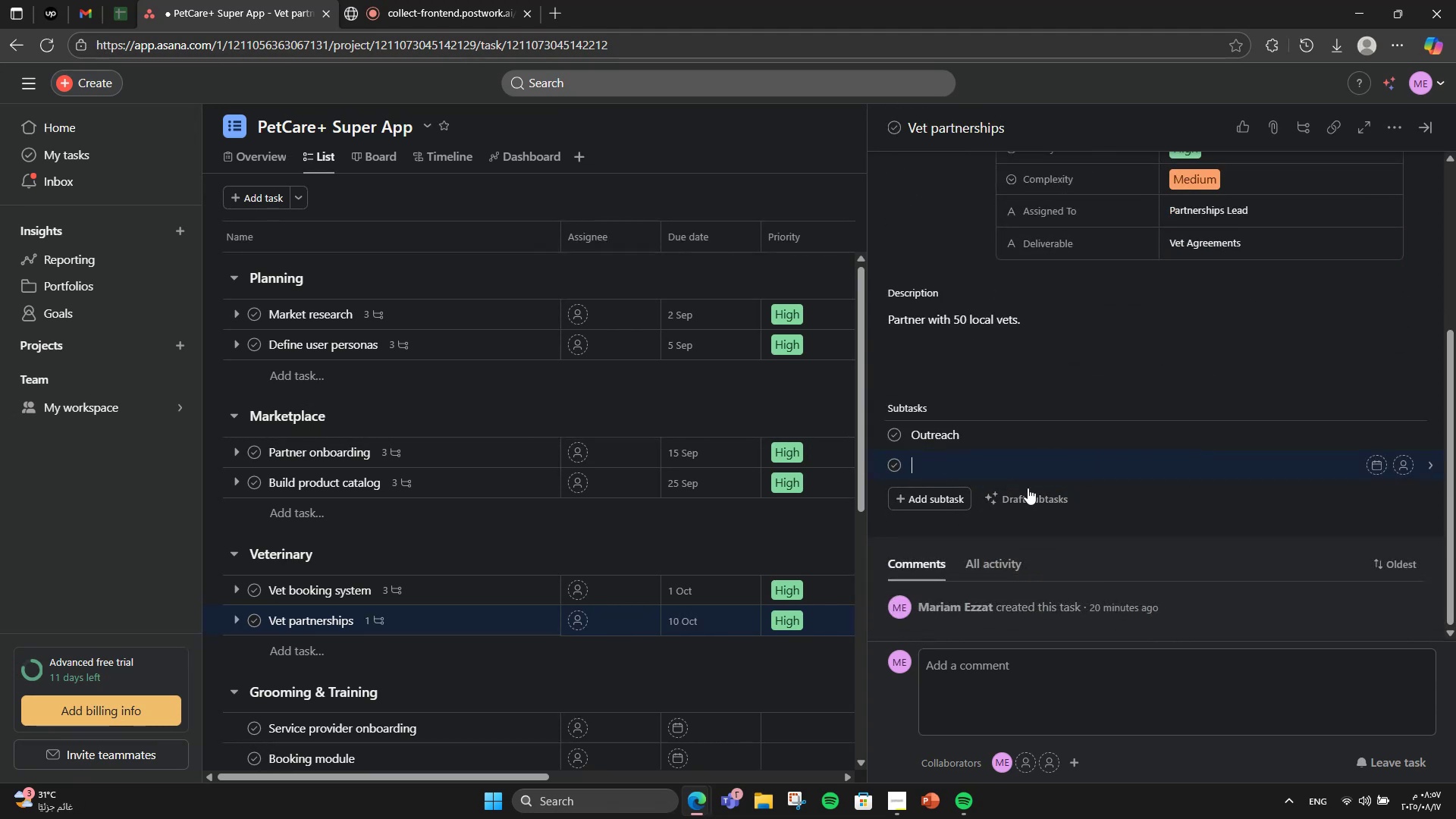 
type(P)
key(Backspace)
type(Onboarding )
key(Backspace)
 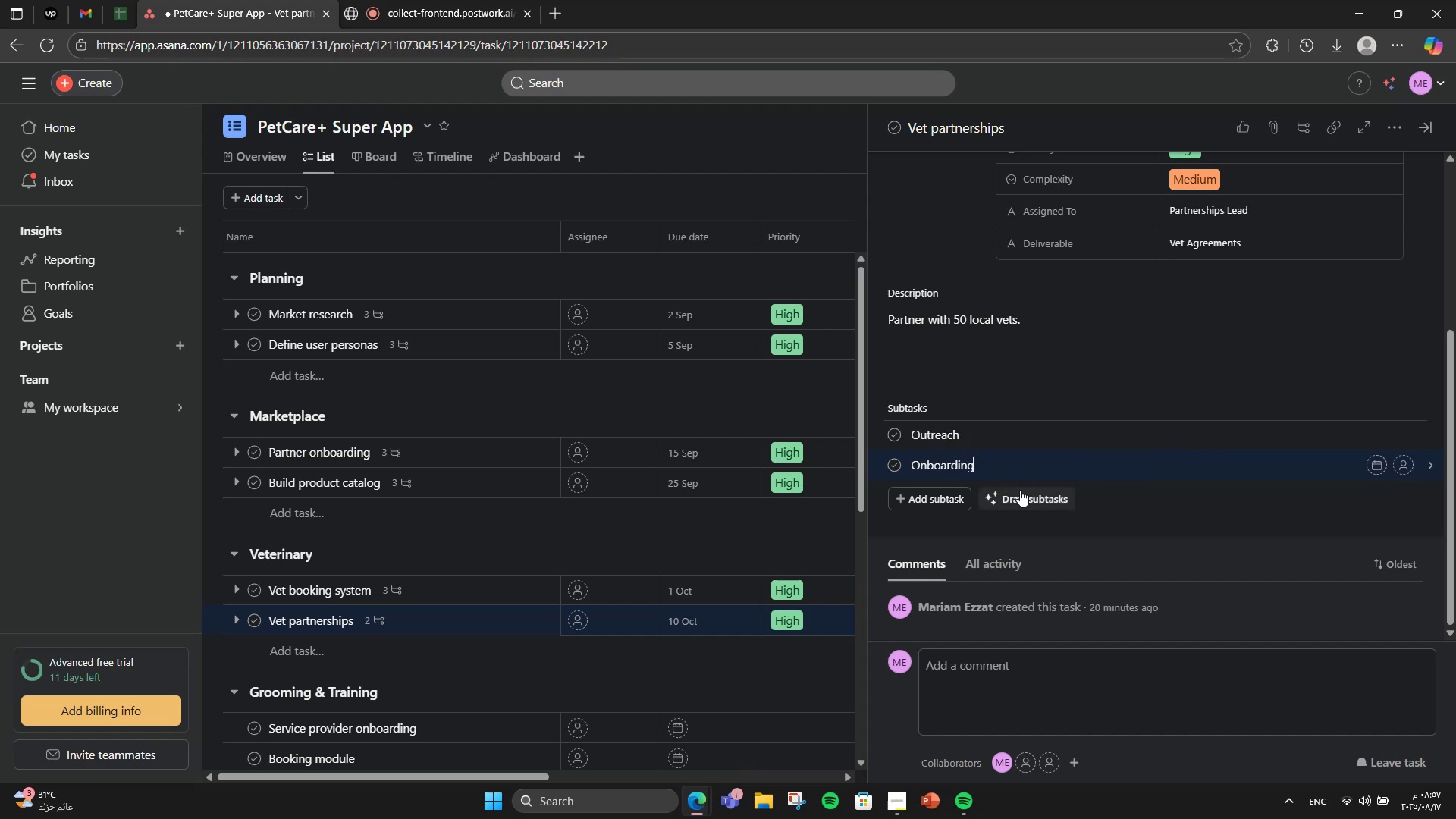 
key(Enter)
 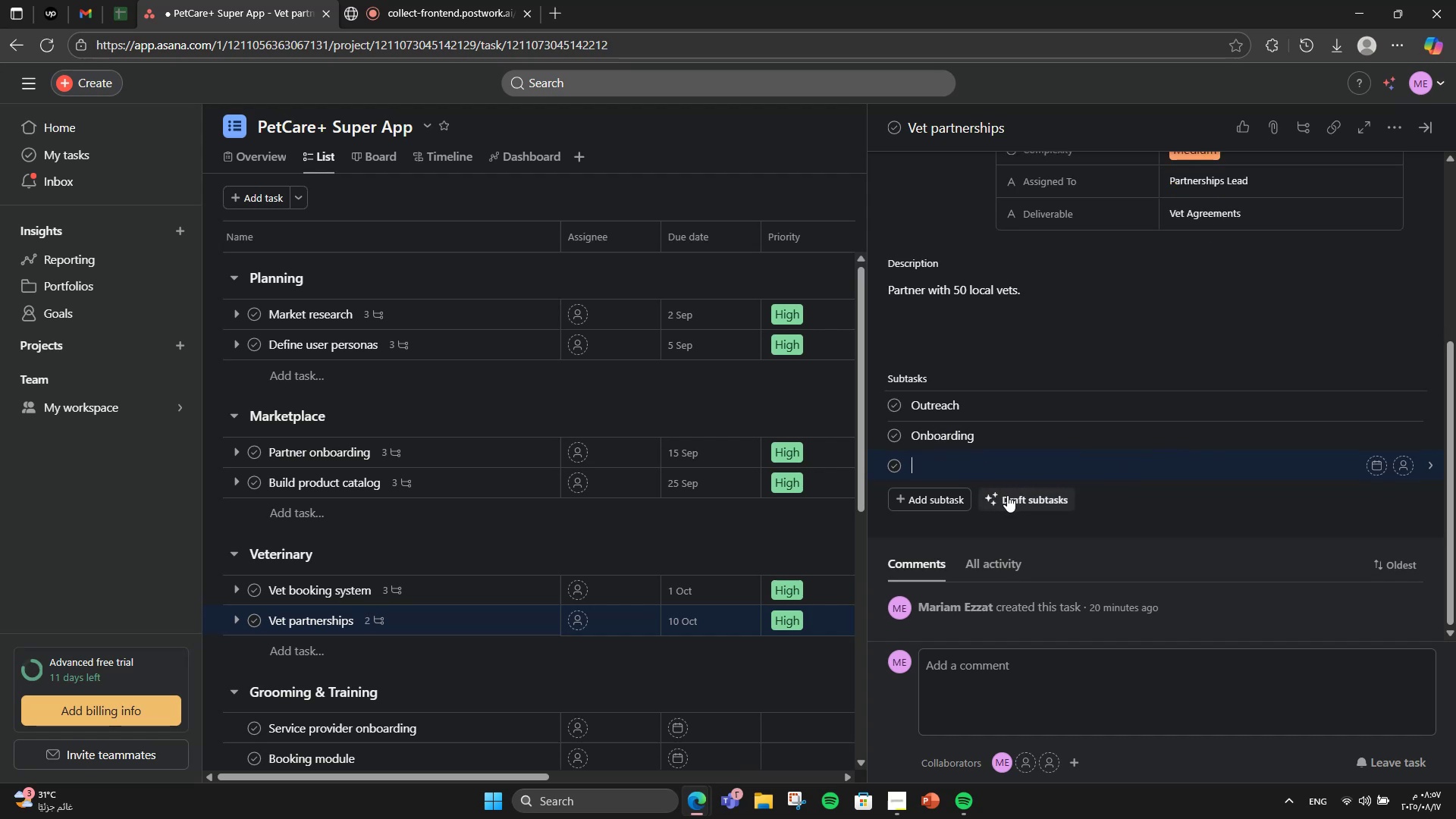 
type(Approvals)
 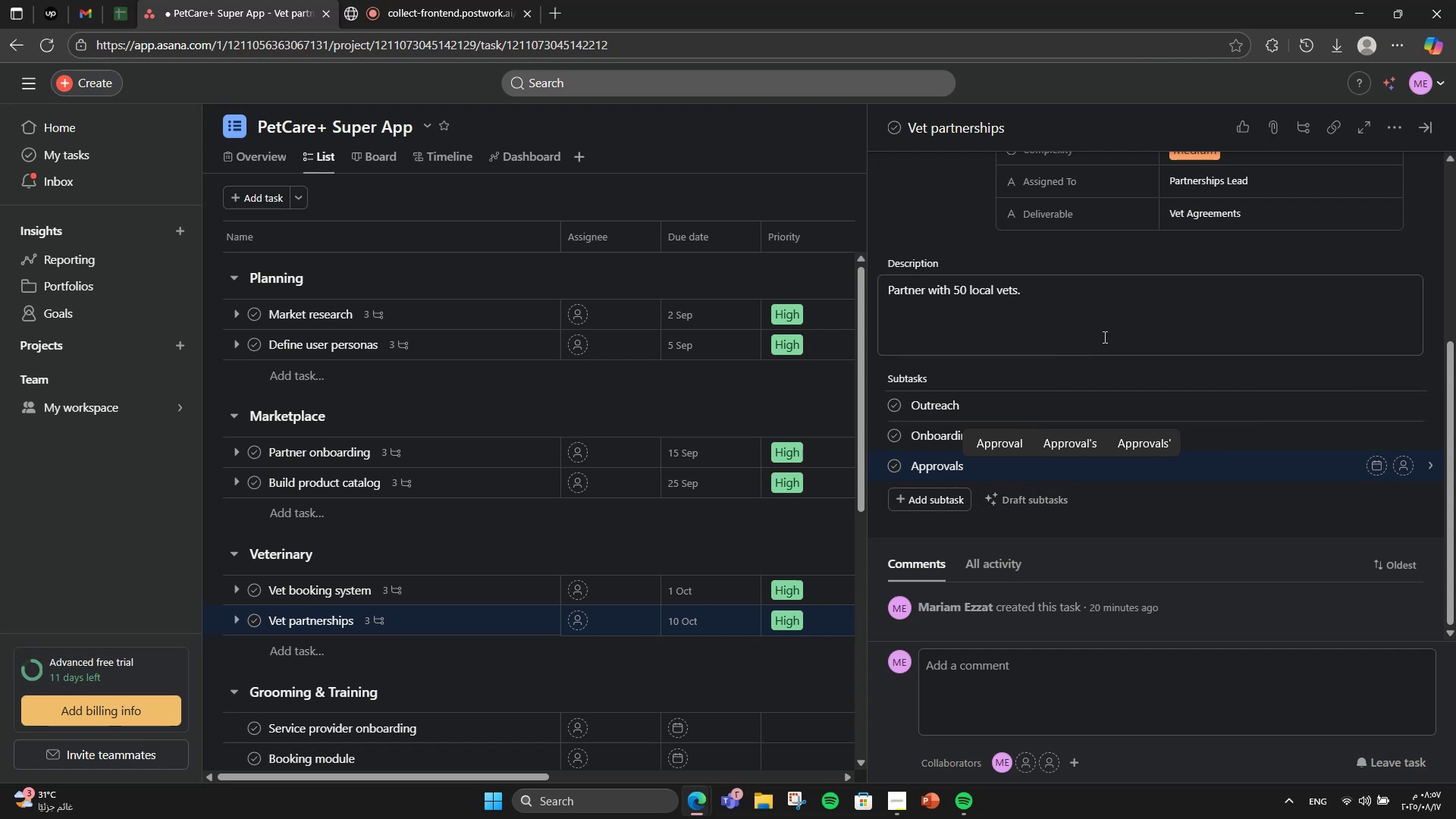 
left_click([1419, 130])
 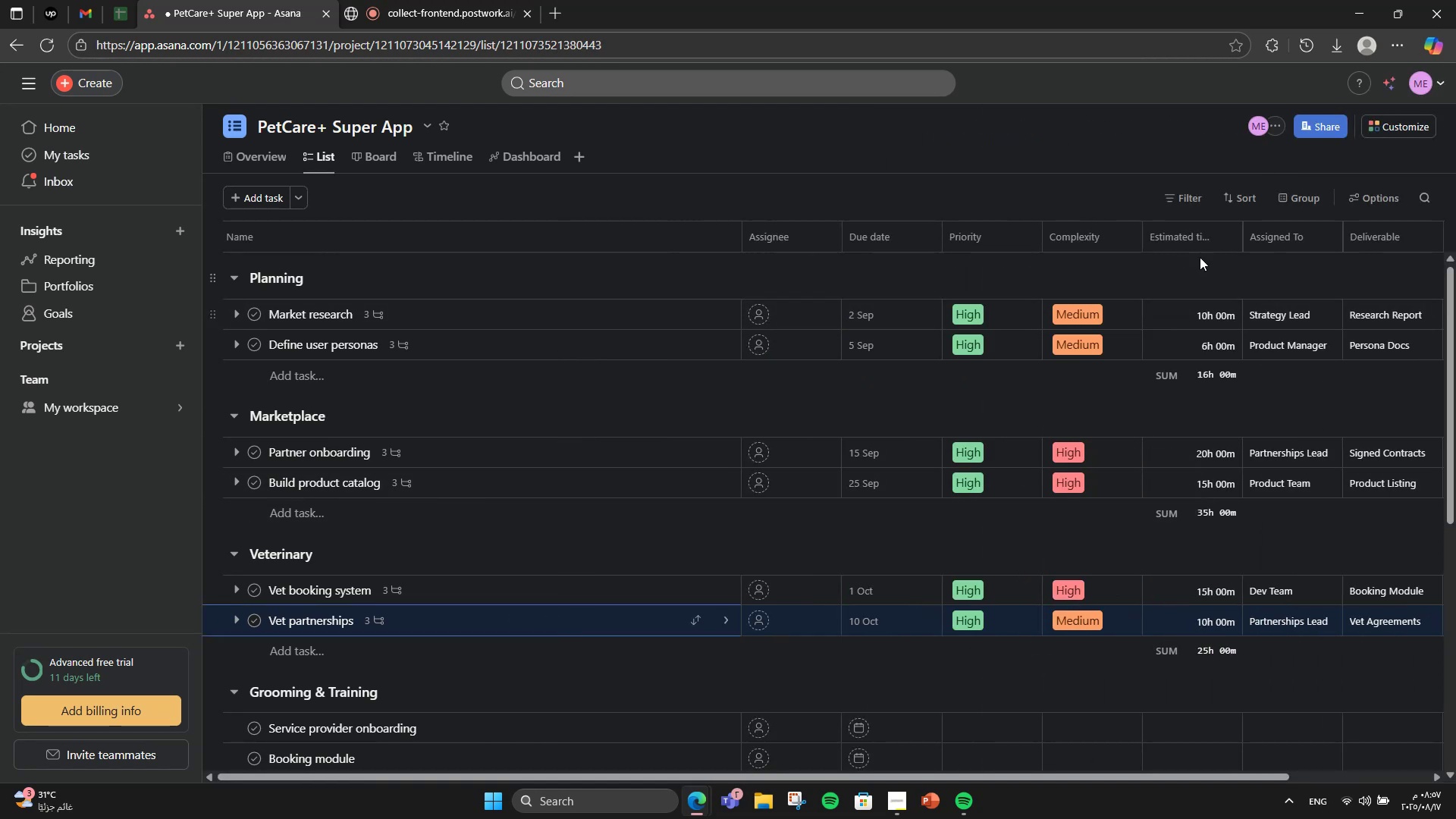 
left_click([1220, 240])
 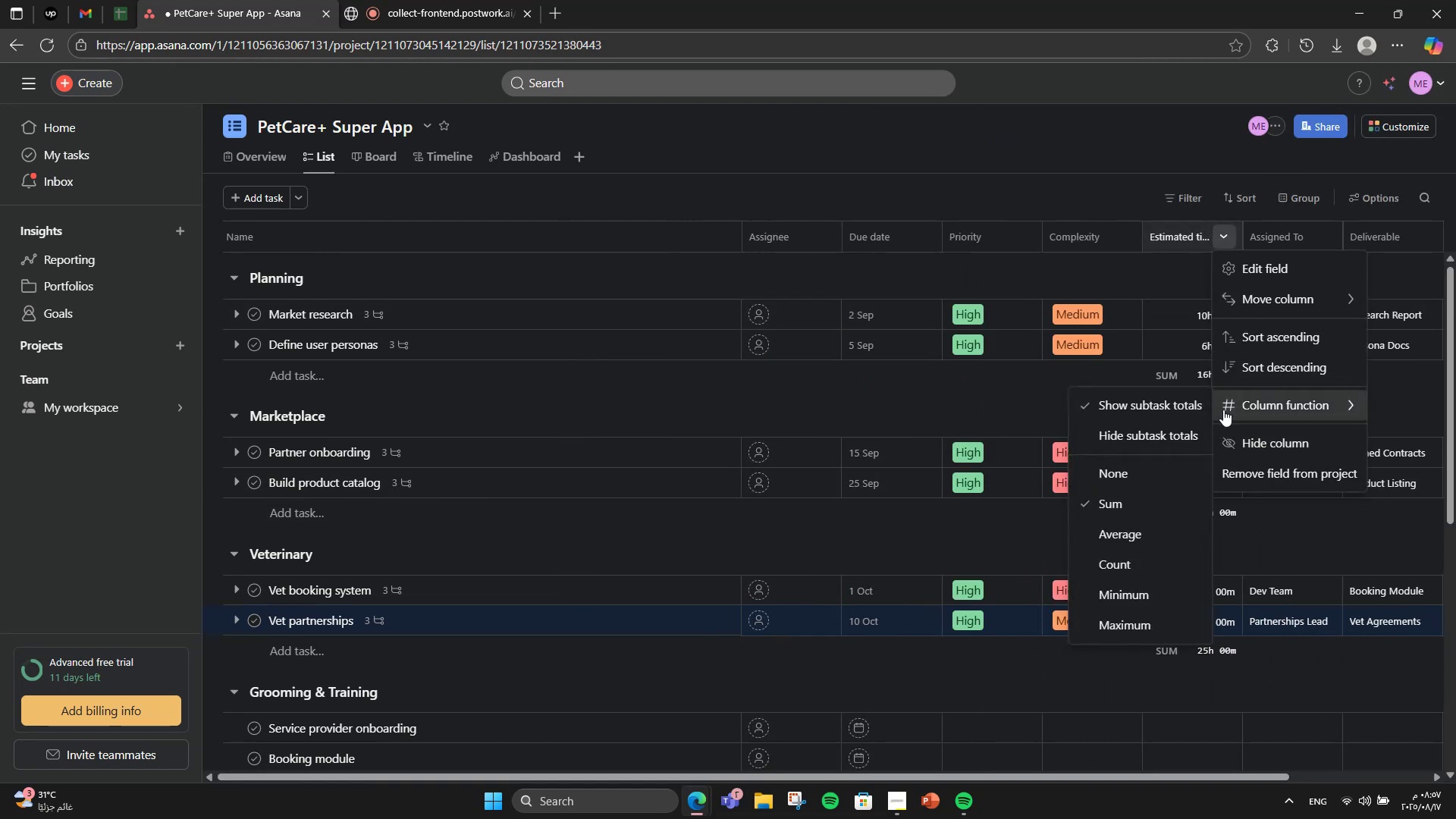 
left_click([1148, 469])
 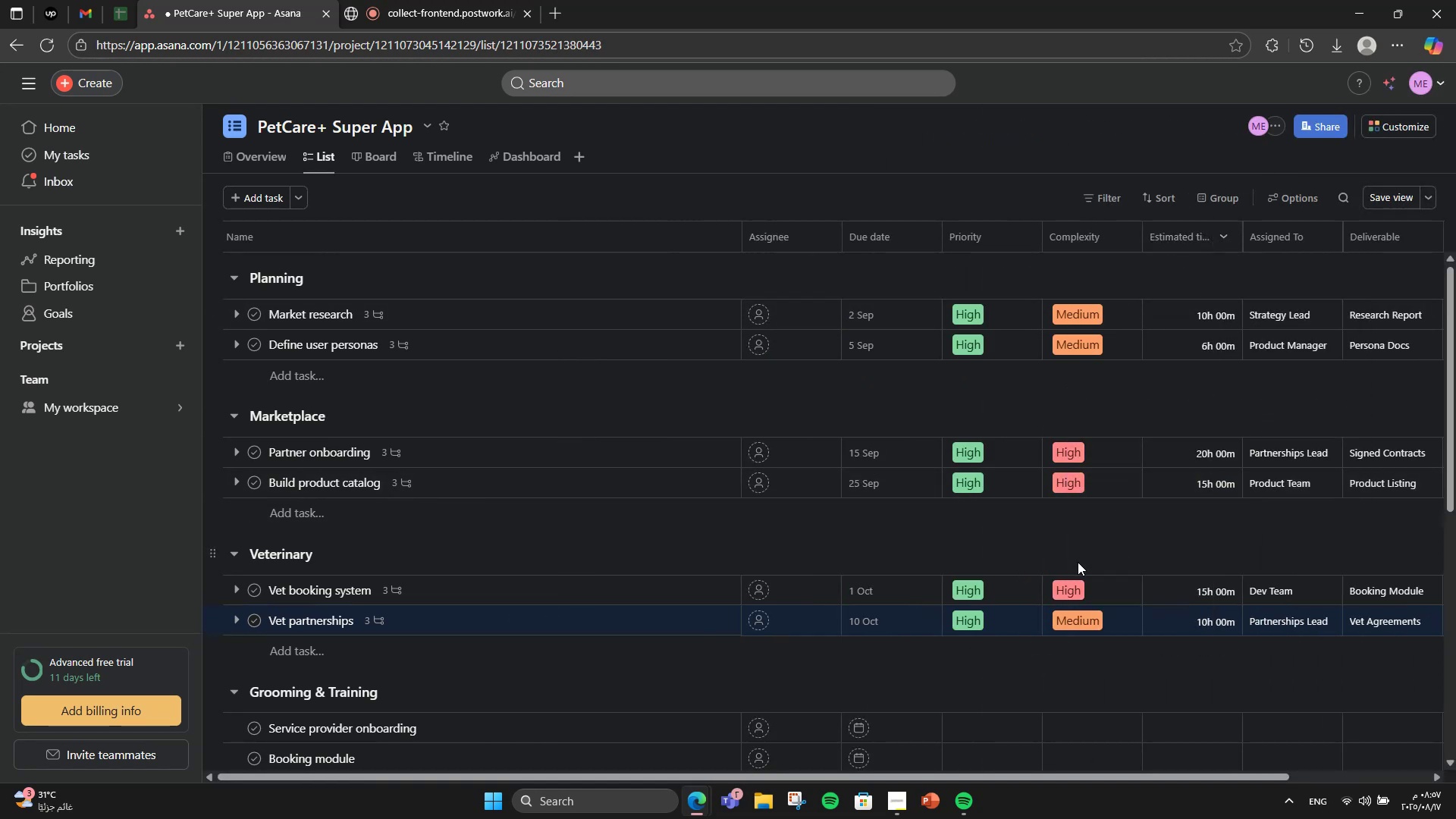 
scroll: coordinate [1084, 558], scroll_direction: down, amount: 3.0
 